 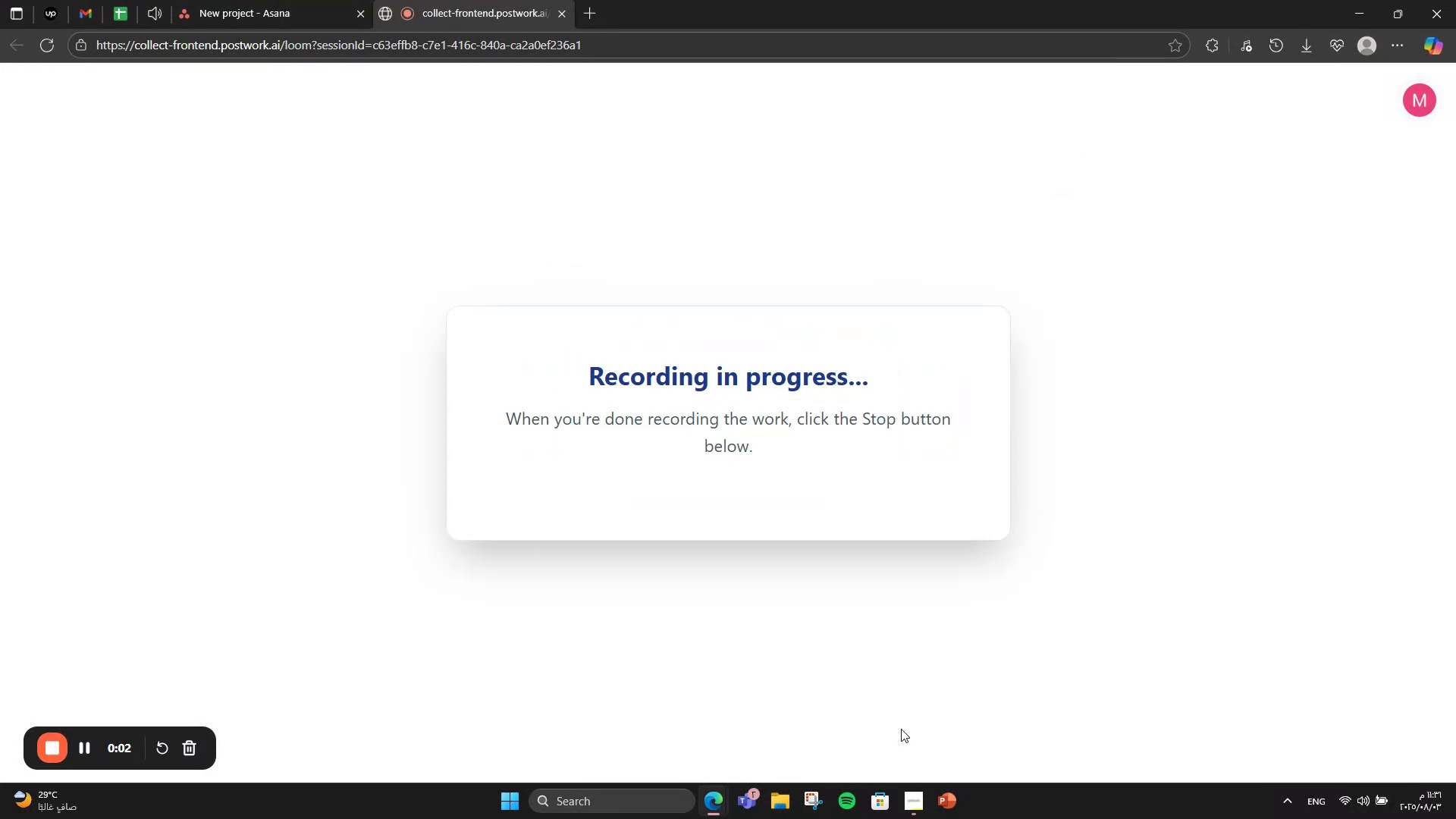 
left_click([228, 0])
 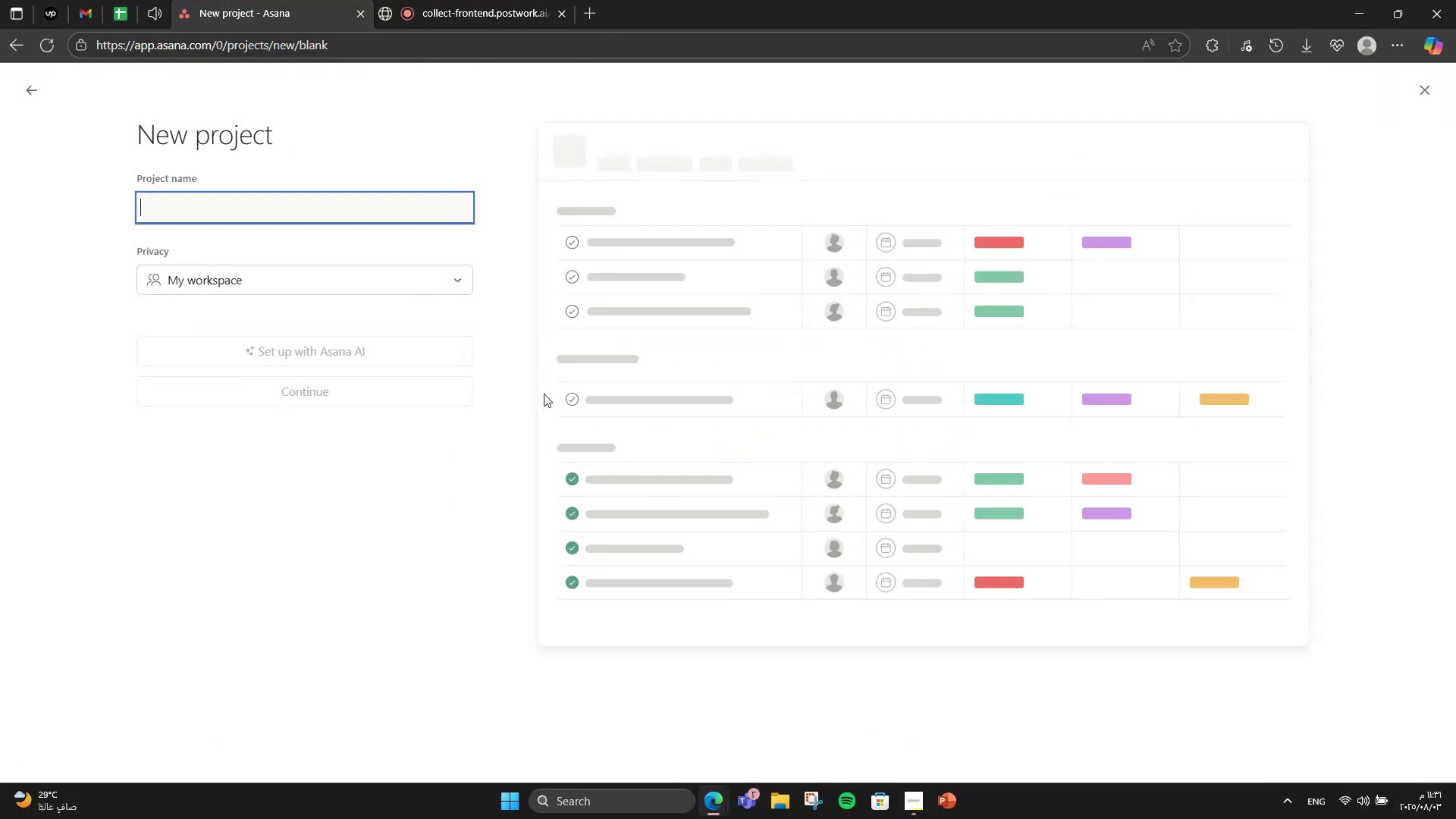 
wait(5.56)
 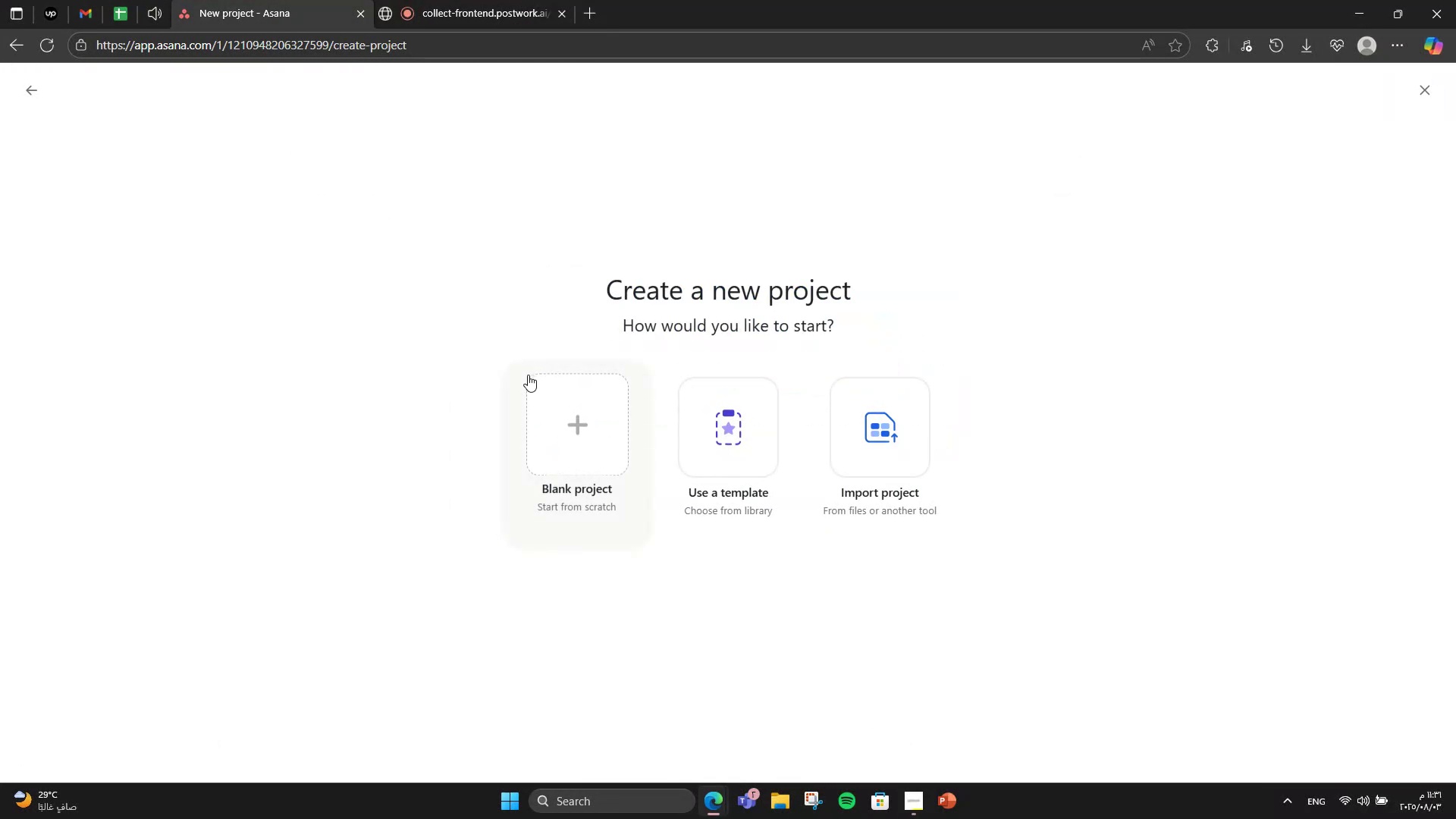 
type(Data )
 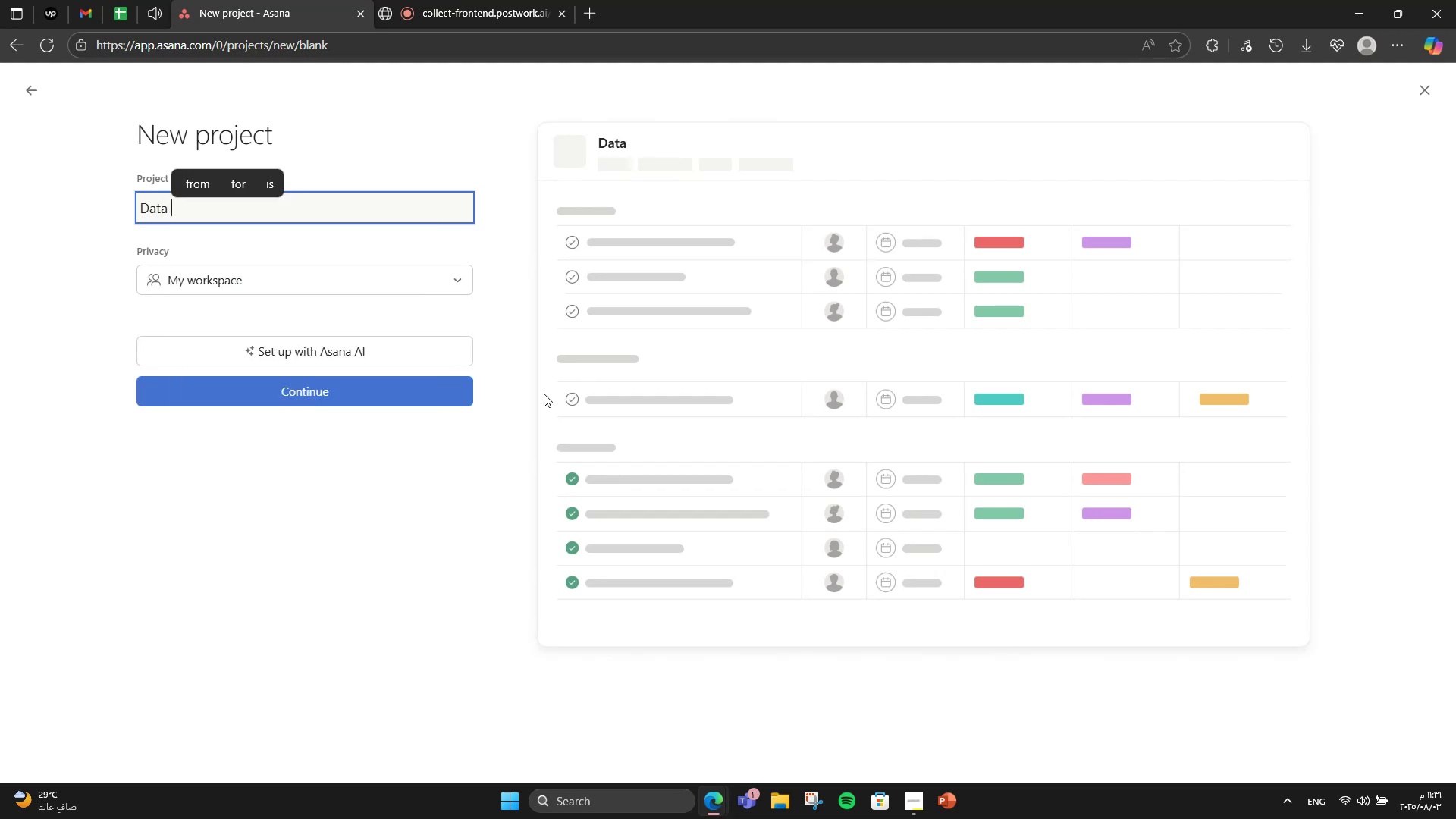 
hold_key(key=Backspace, duration=1.03)
 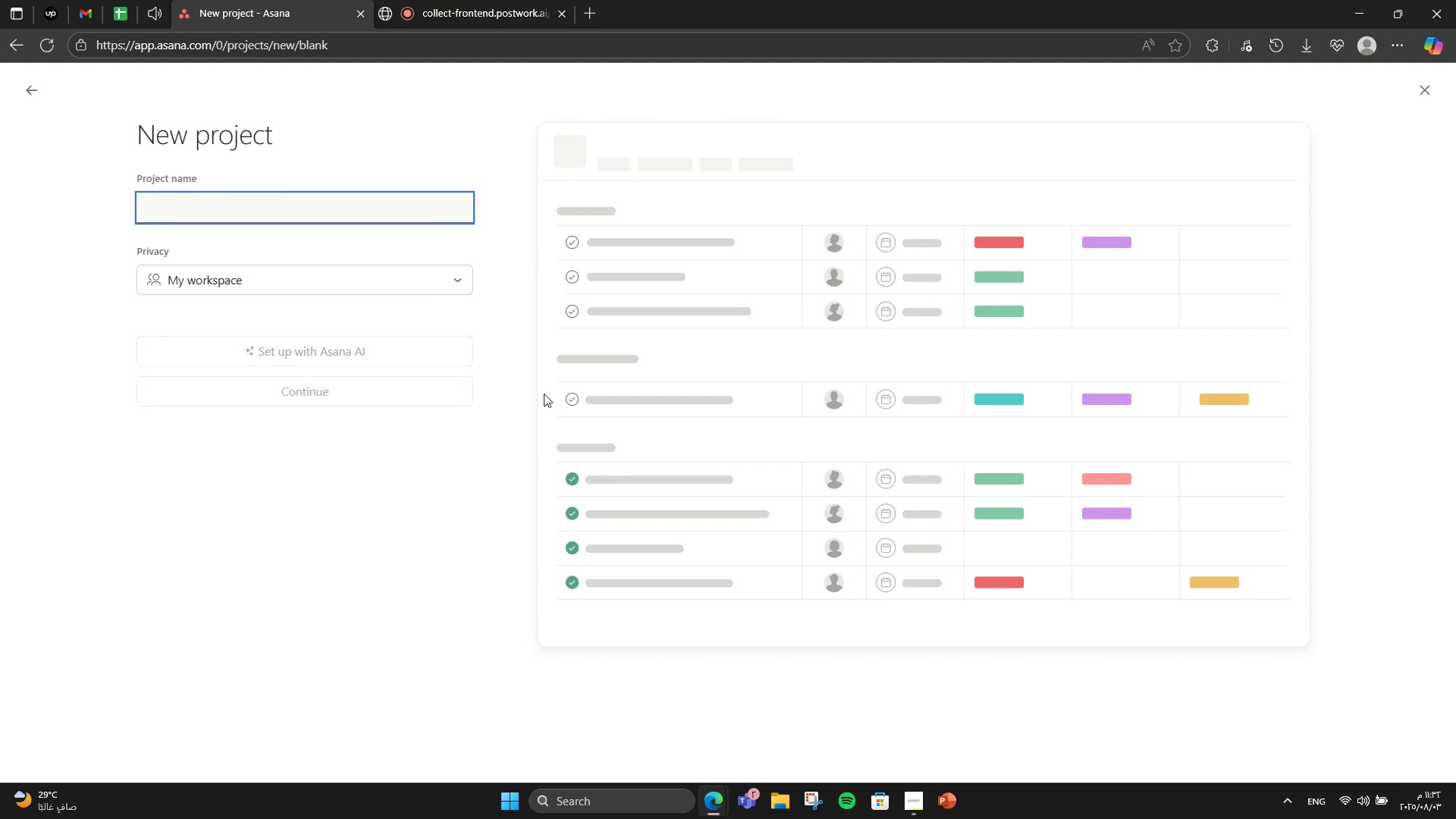 
type(Sustainable Materials Database - Research & Build)
 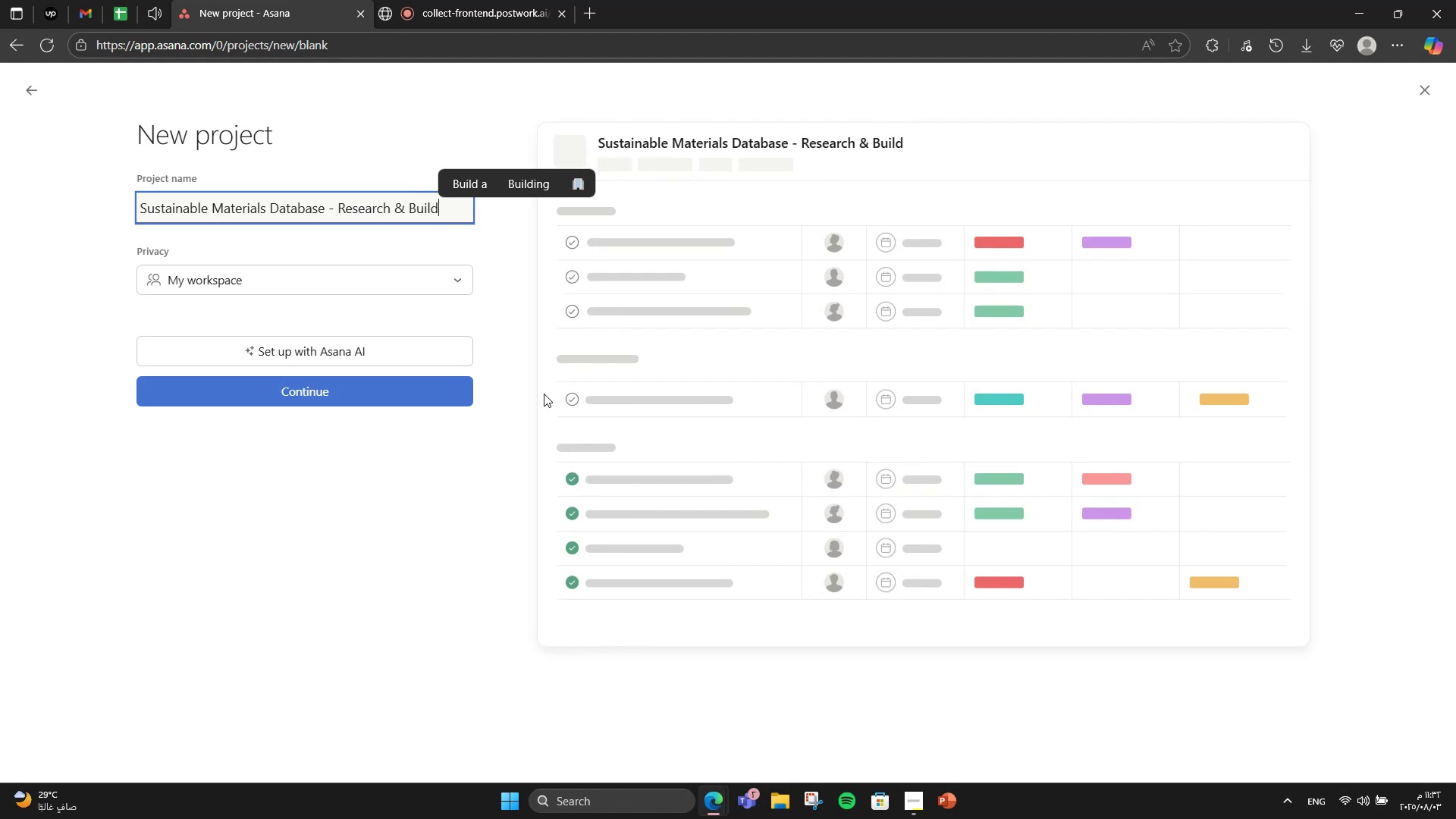 
left_click([215, 386])
 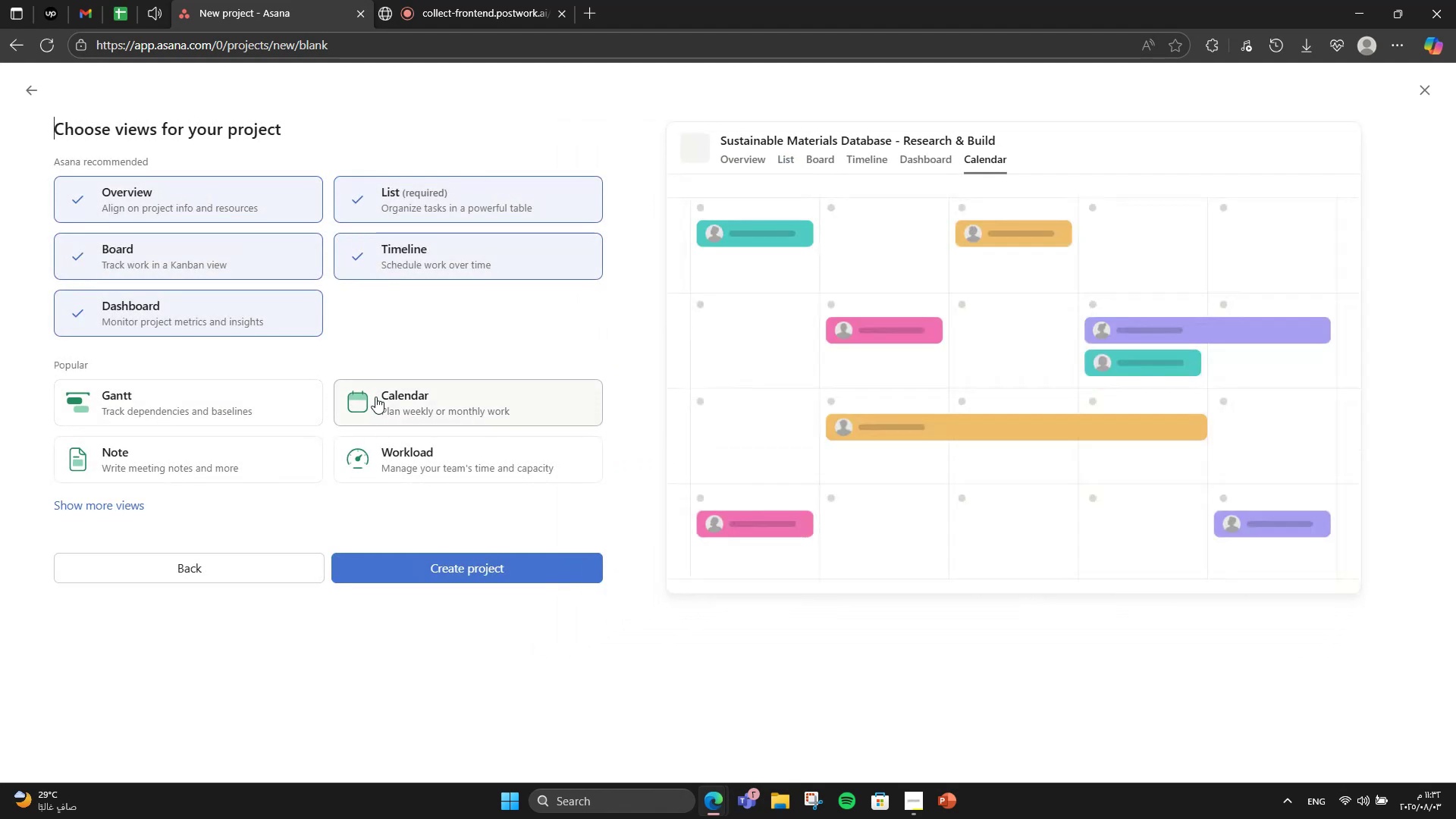 
left_click([382, 413])
 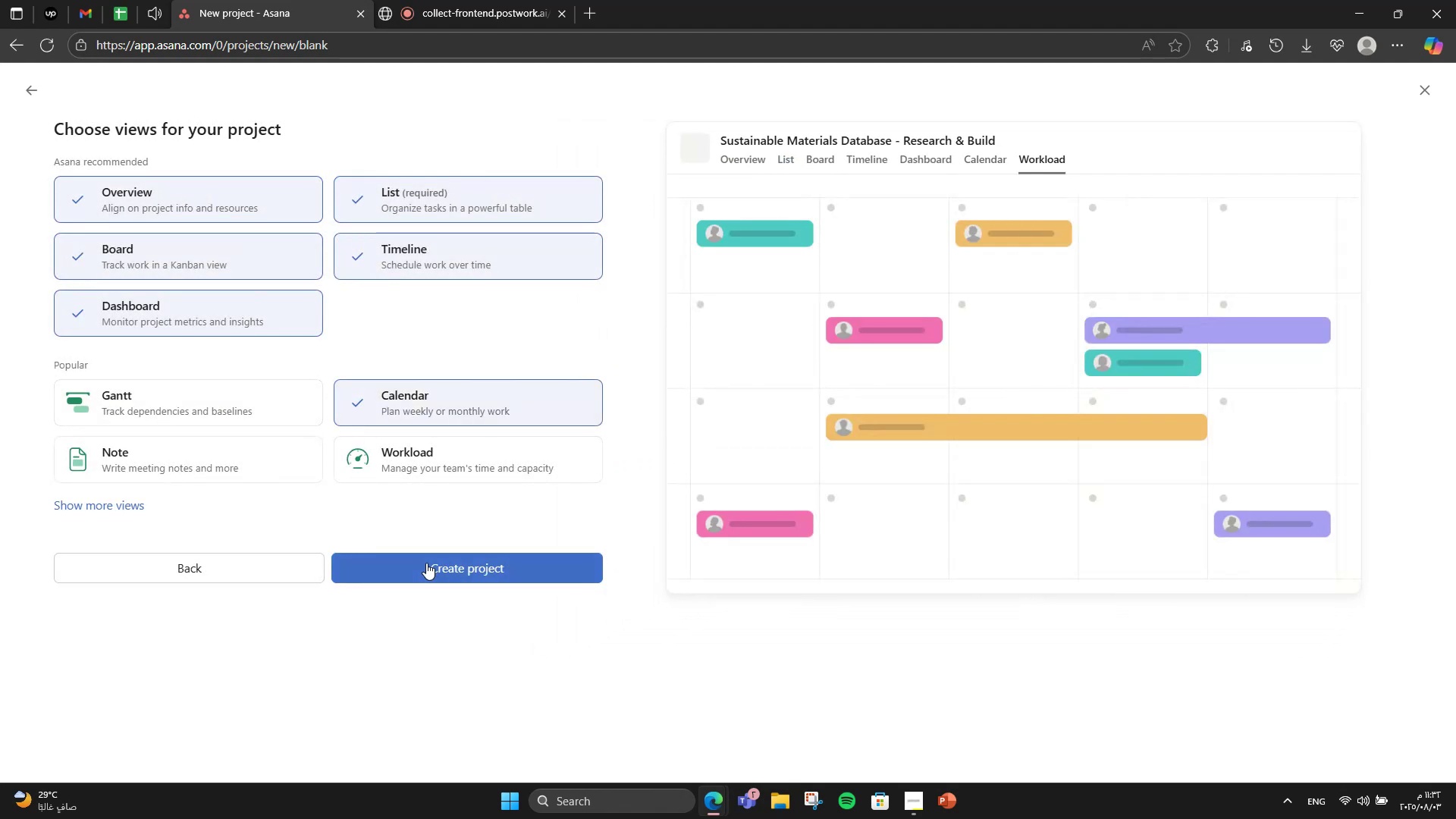 
left_click([426, 563])
 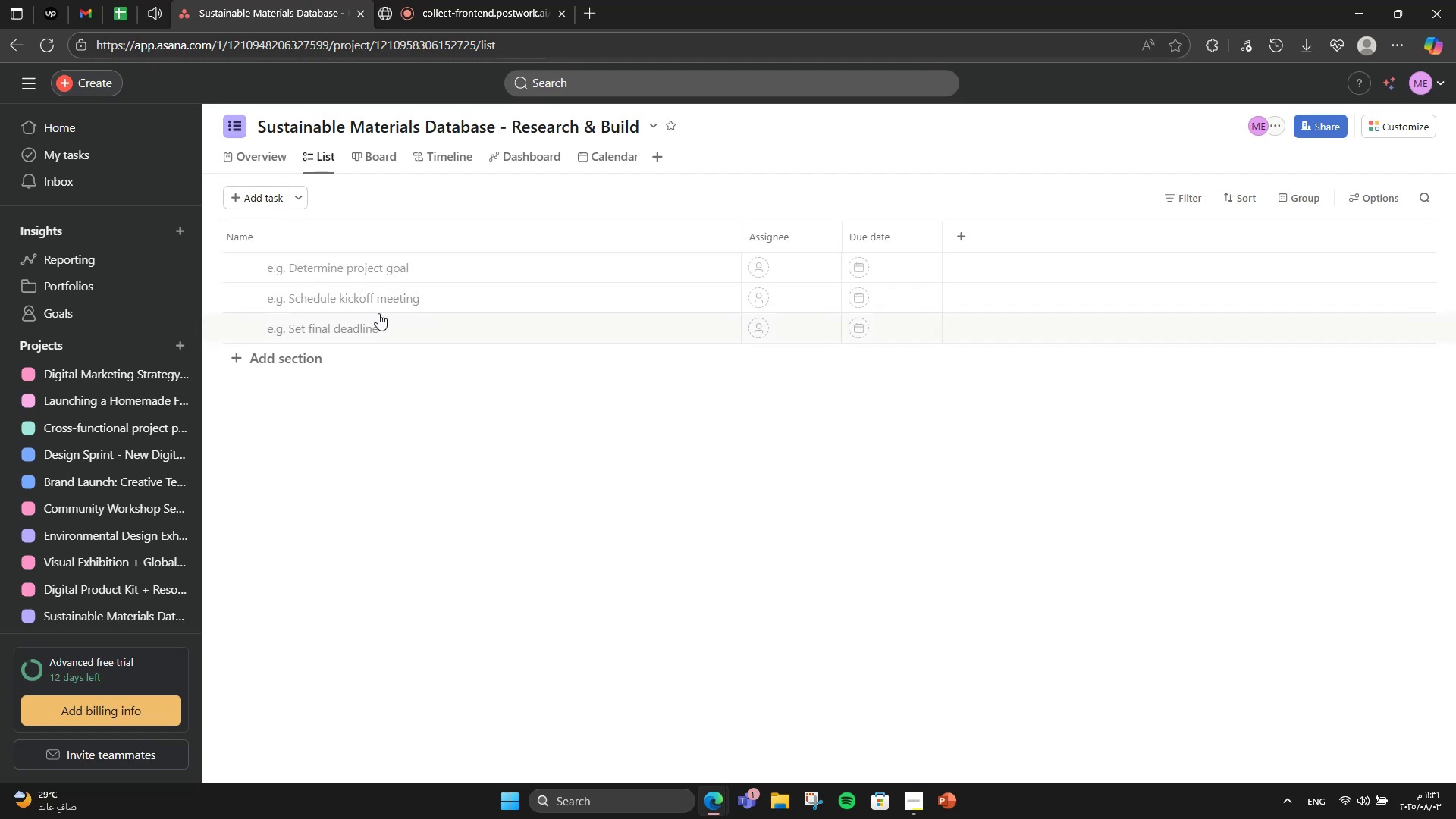 
wait(5.43)
 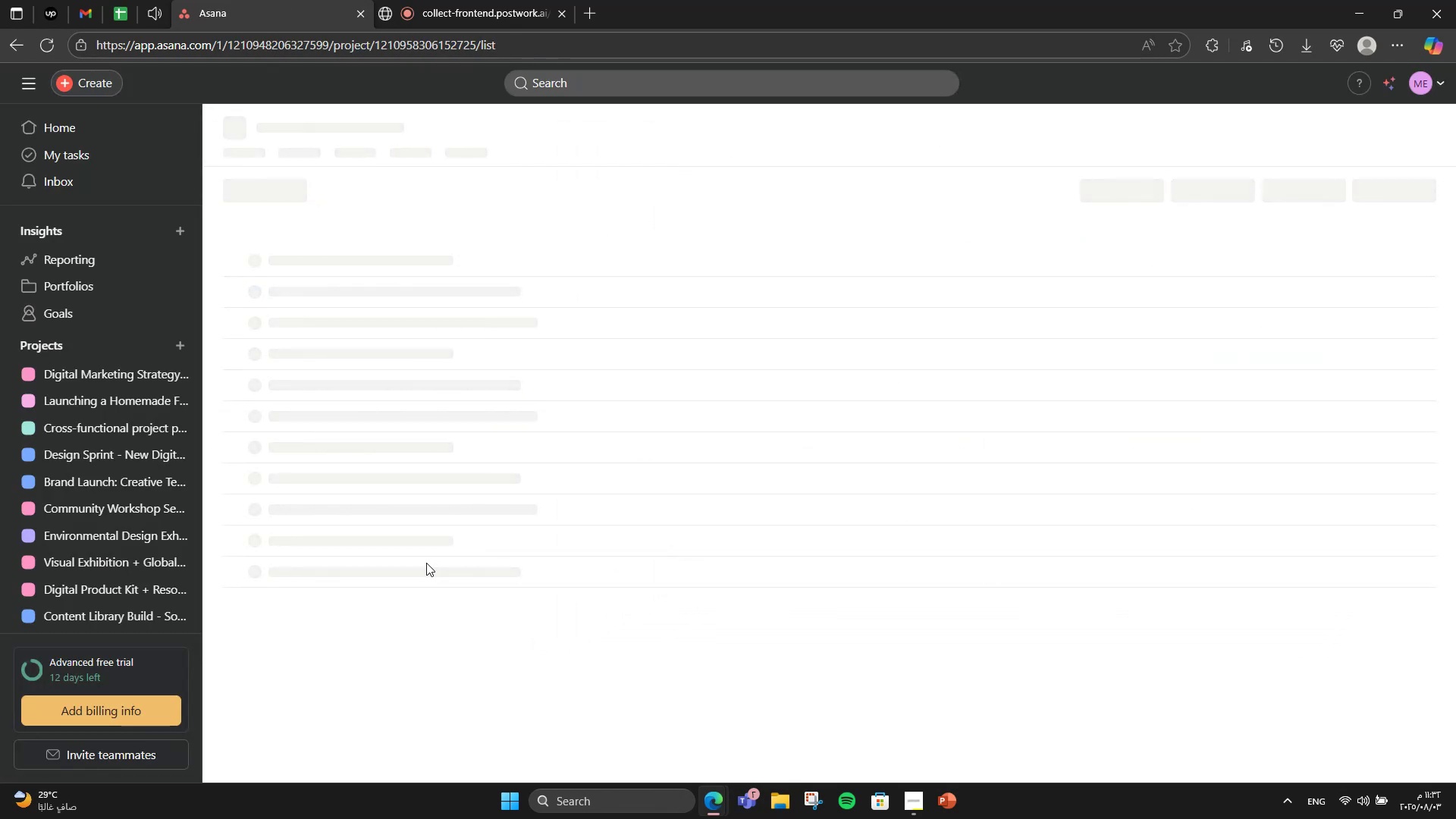 
left_click([319, 363])
 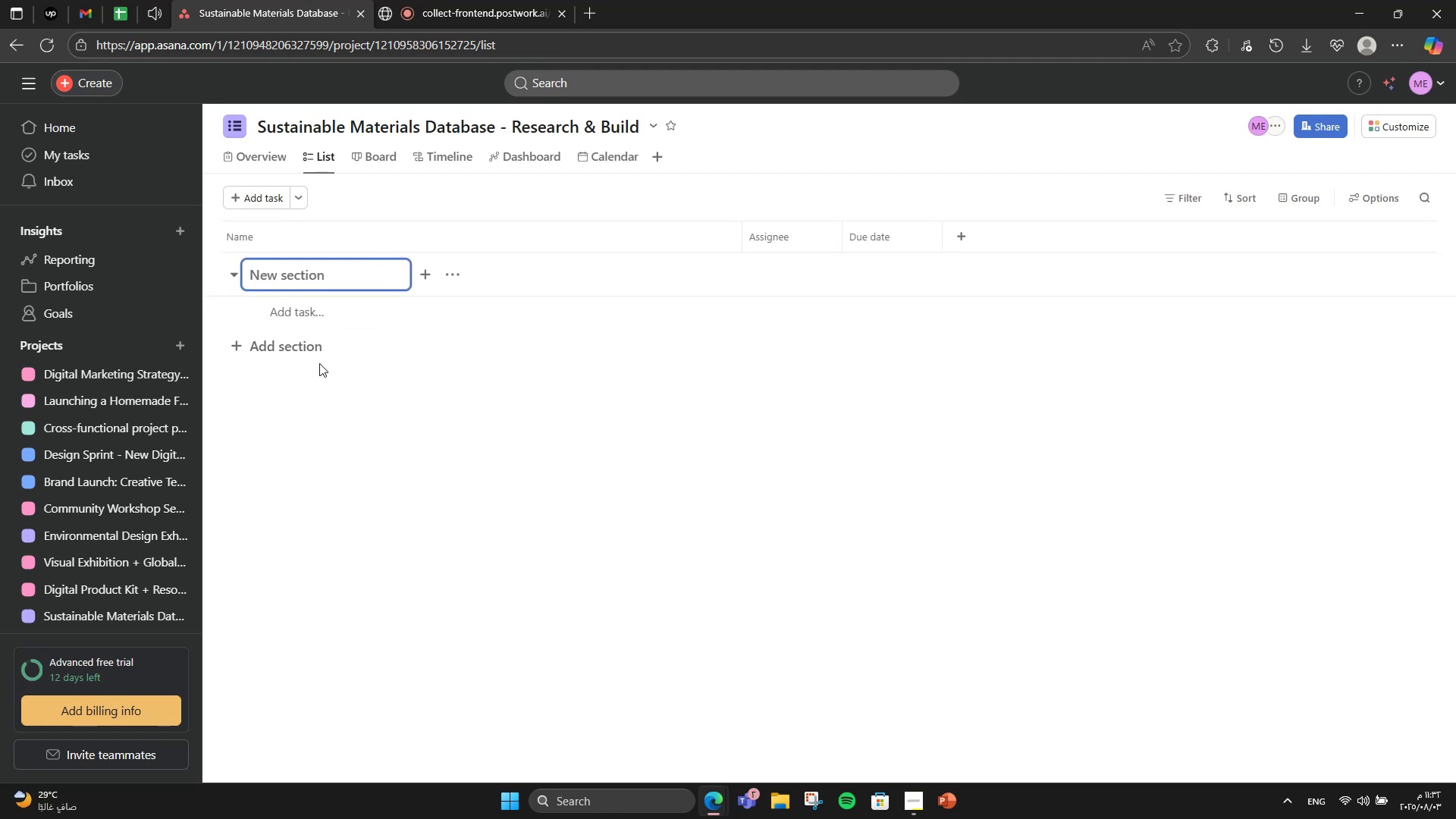 
type(O)
key(Backspace)
type(Project Planning & Setup)
 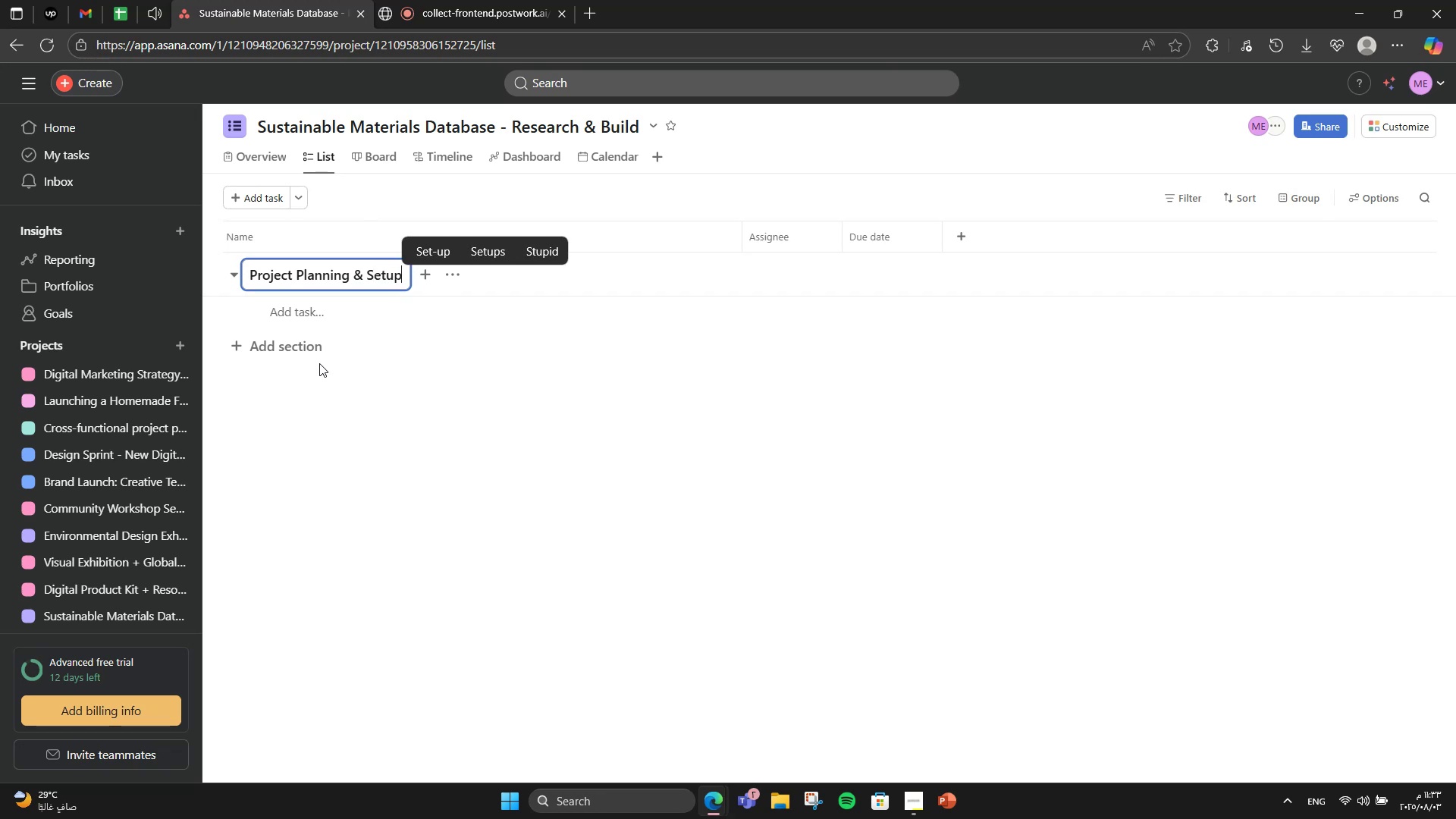 
left_click([308, 323])
 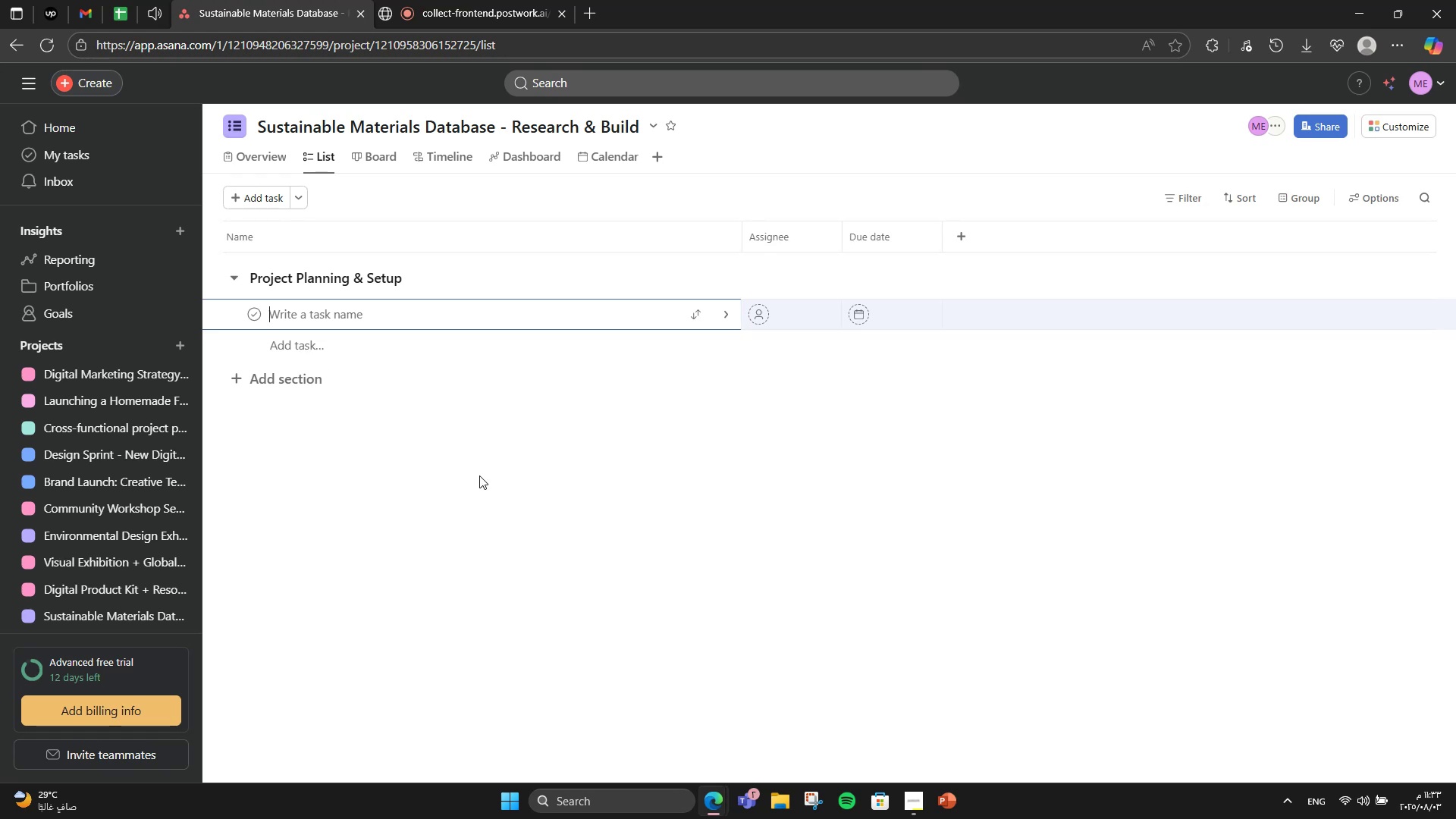 
type(Define target users and use cses)
key(Backspace)
key(Backspace)
key(Backspace)
type(ases)
 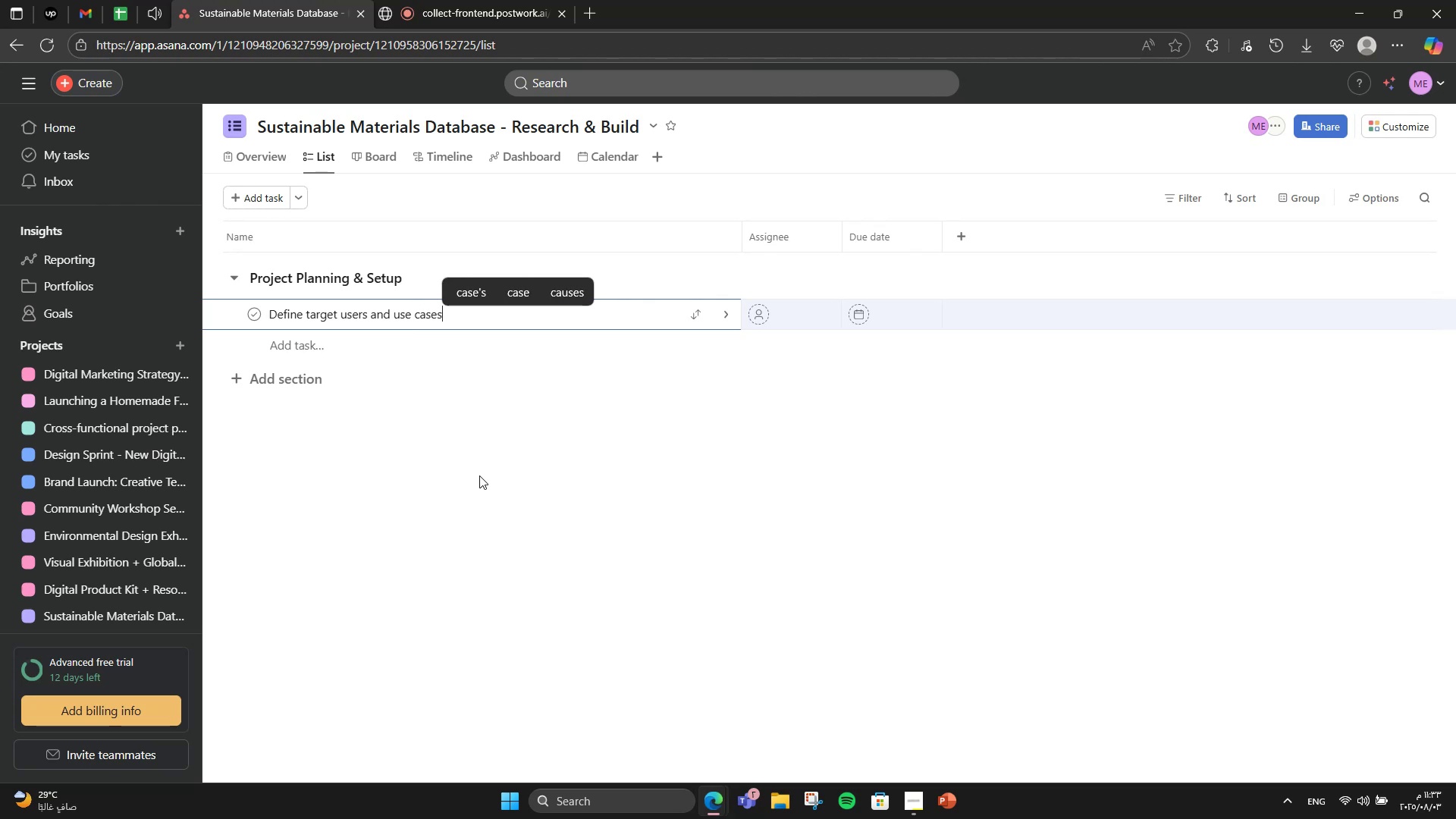 
left_click([370, 473])
 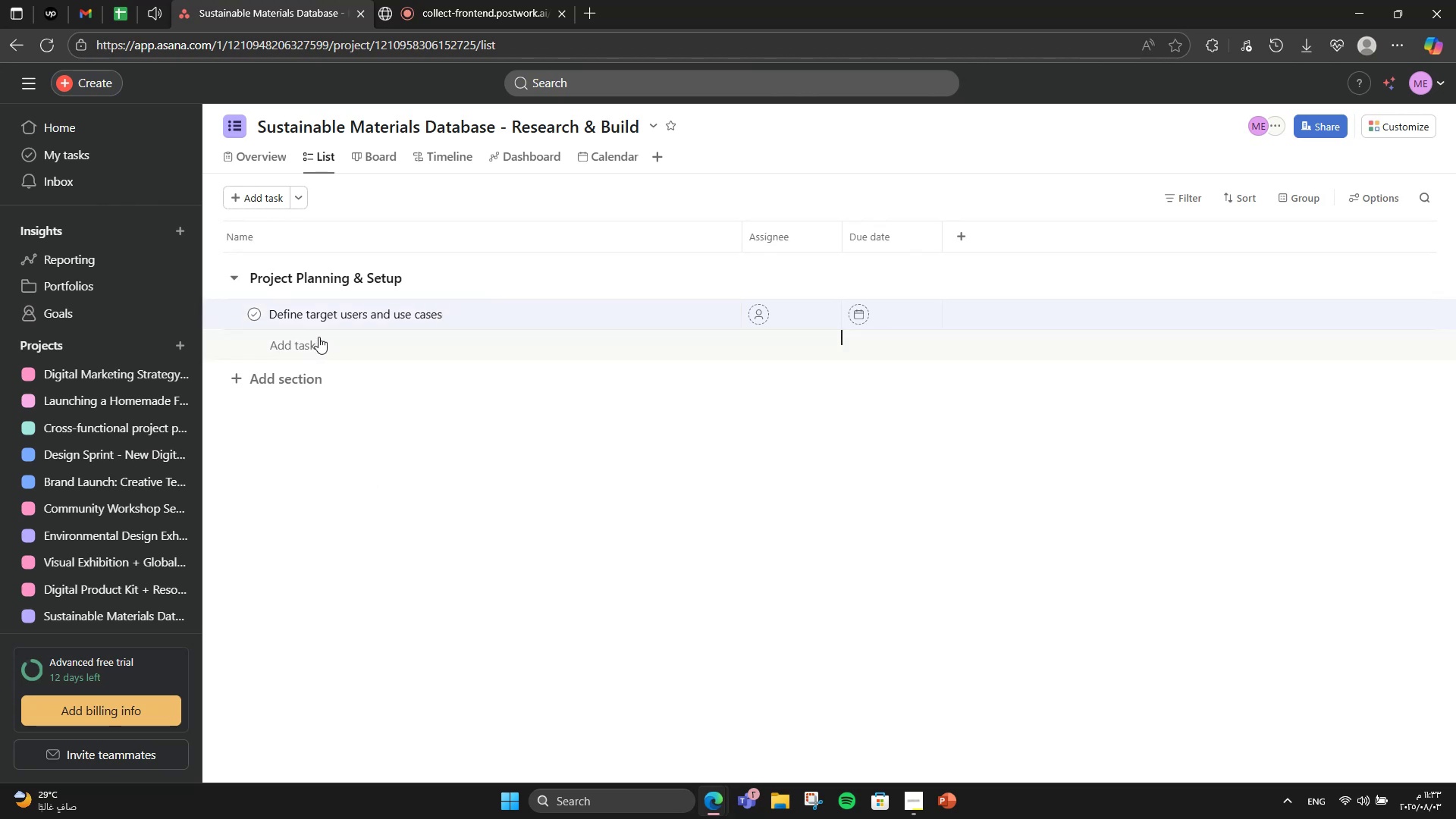 
left_click([318, 337])
 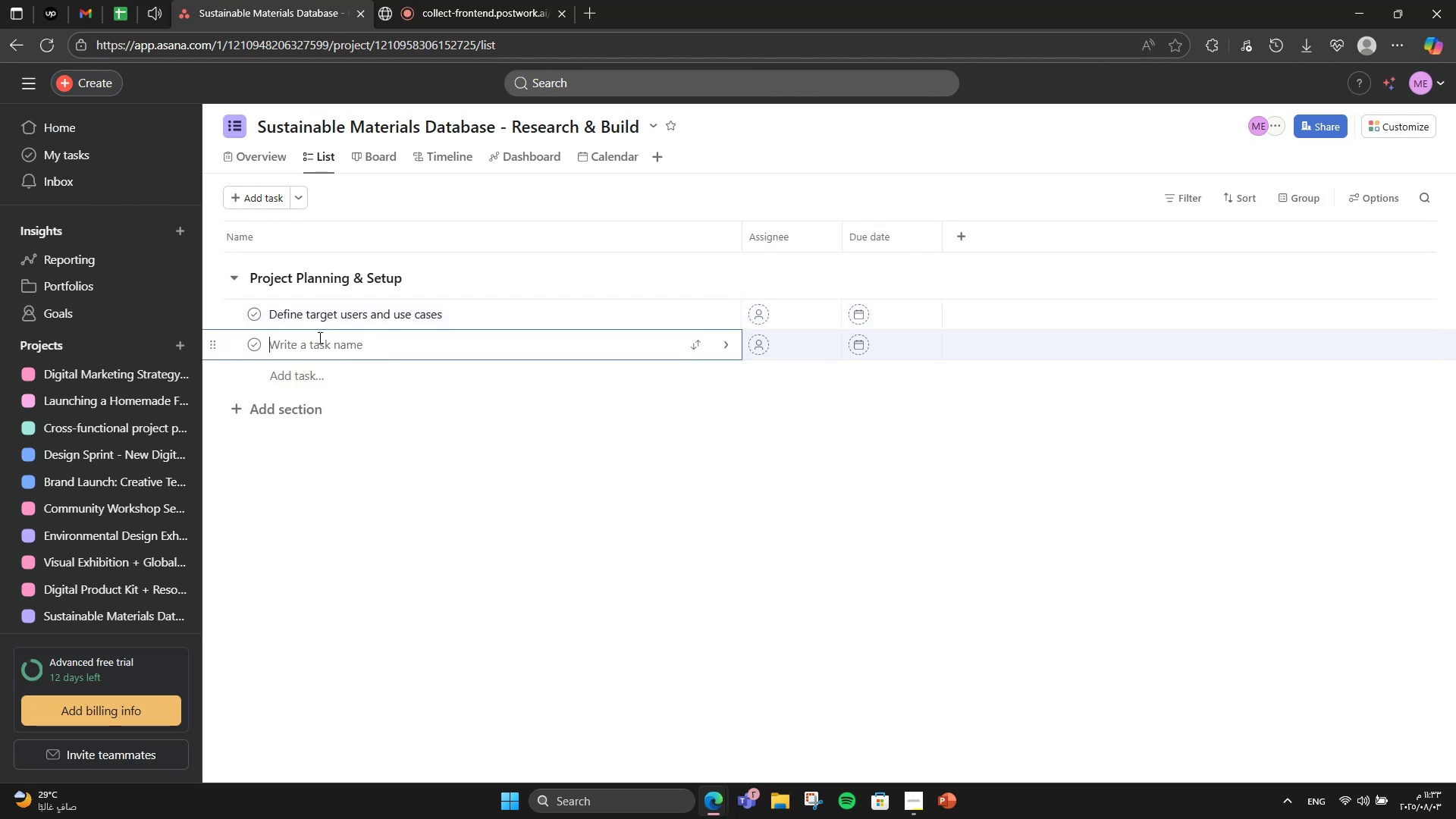 
type(Set database goals and key categories)
 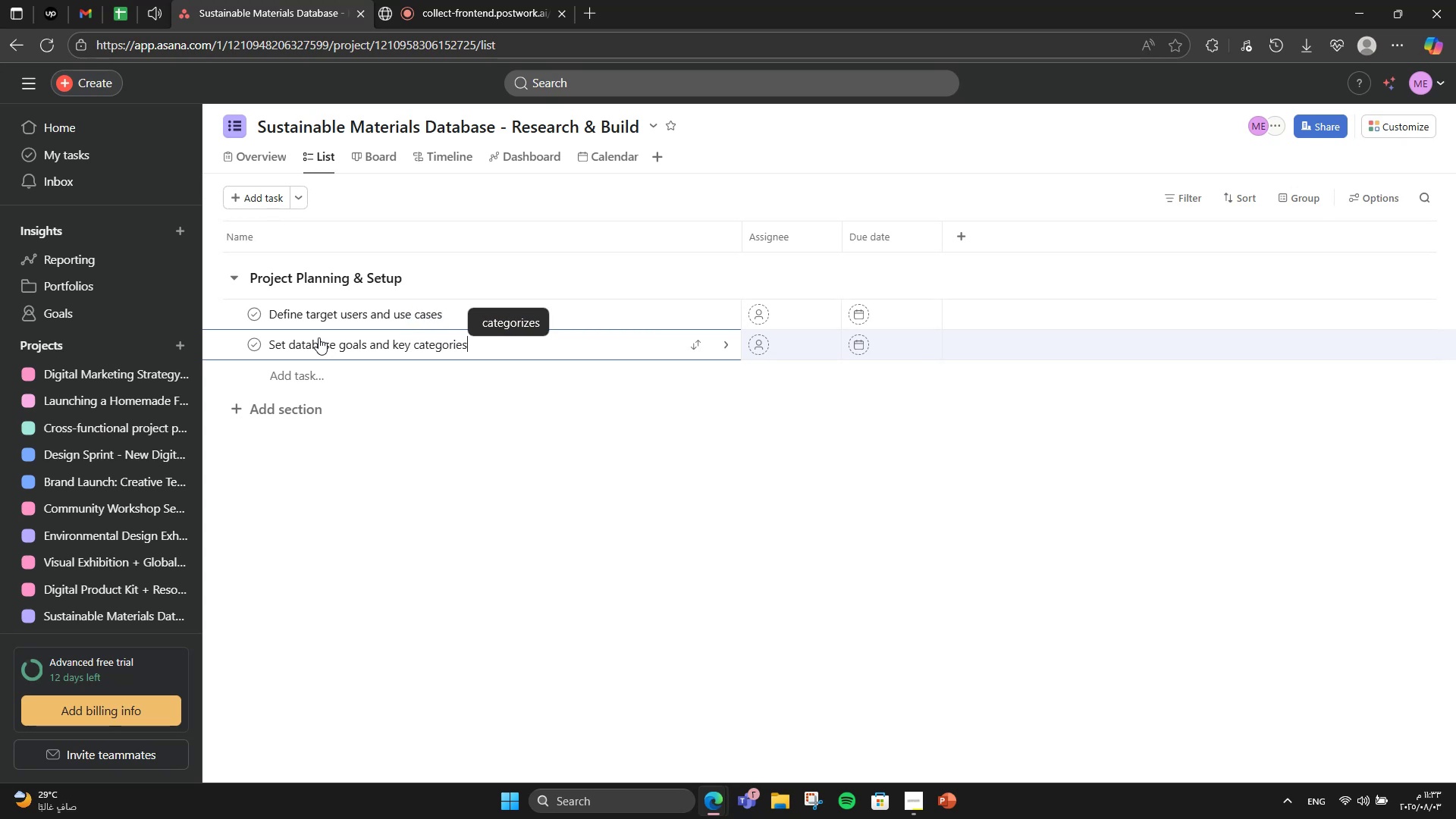 
left_click([318, 372])
 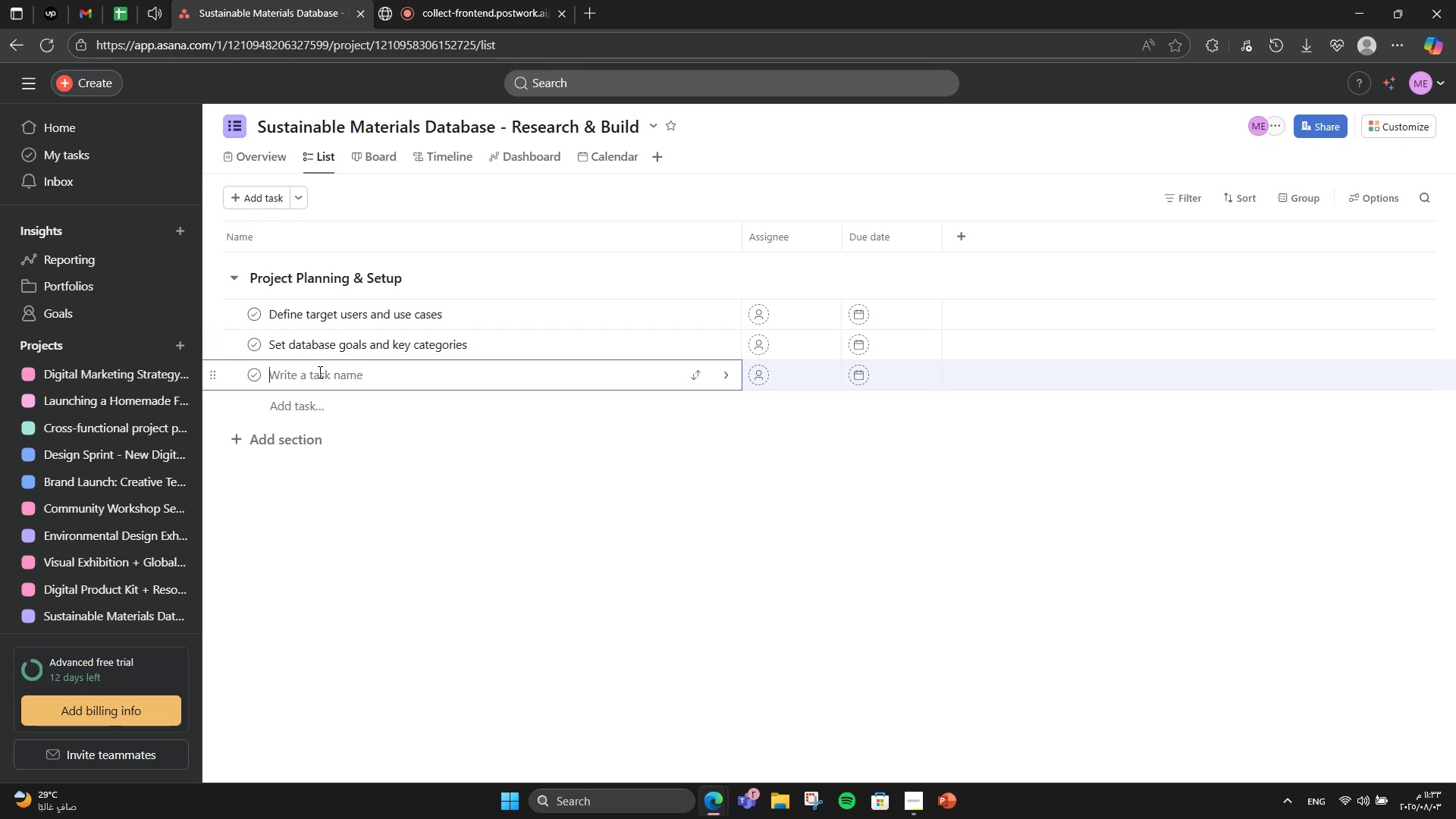 
type(c)
key(Backspace)
type(Choose digi)
 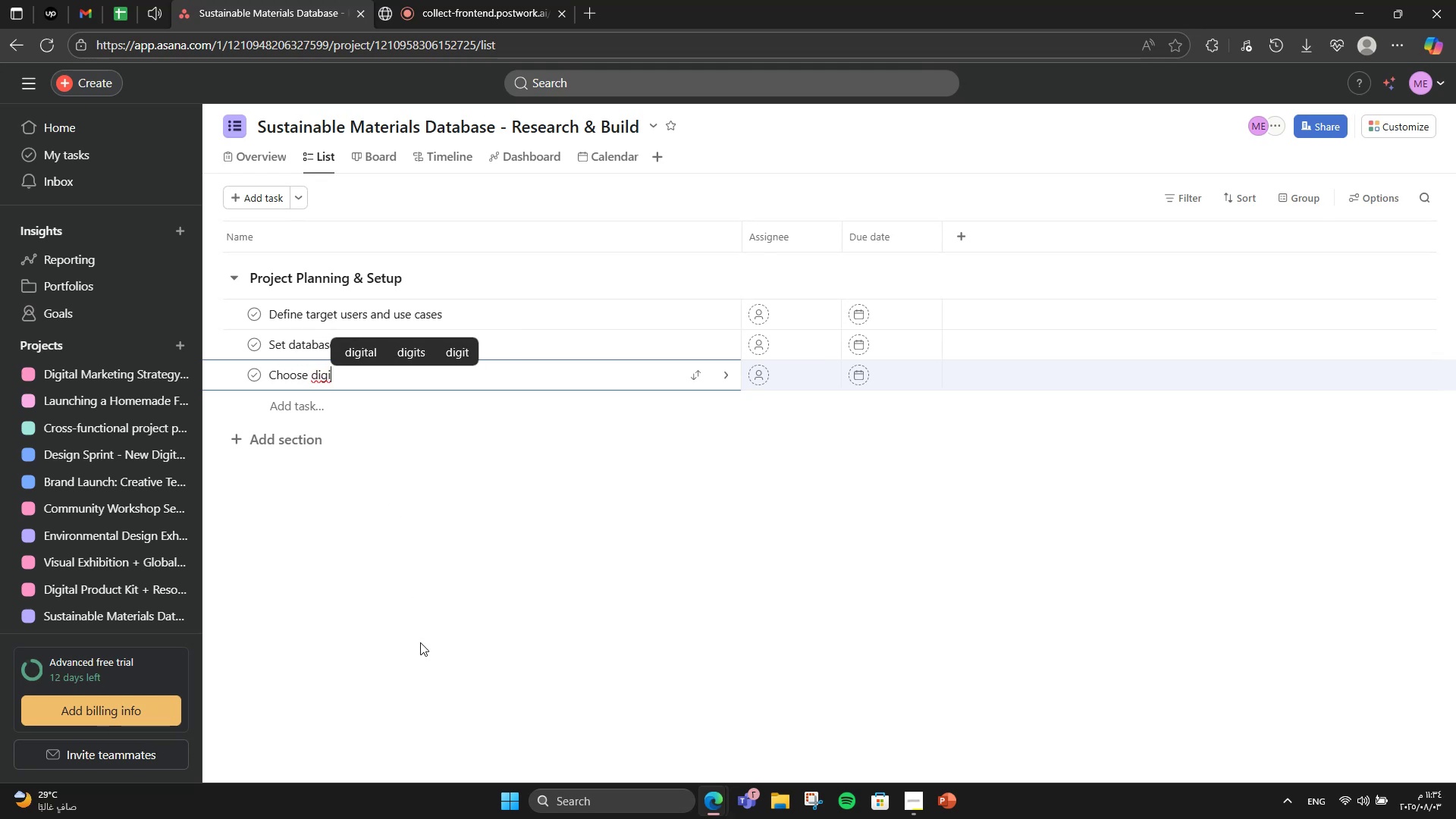 
type(tal Platform (Notion, Airtb)
key(Backspace)
type(able, etc.))
 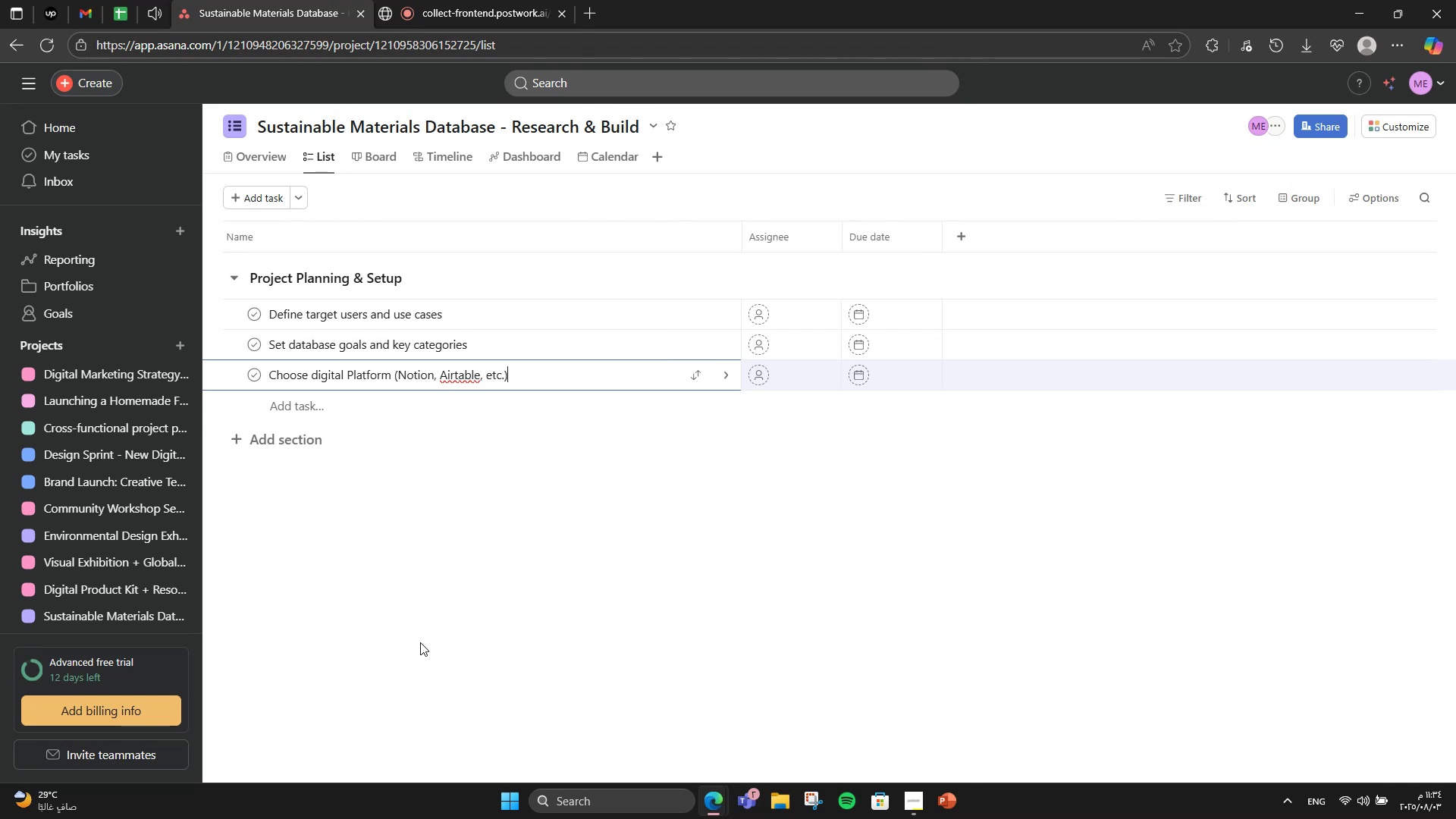 
left_click([466, 380])
 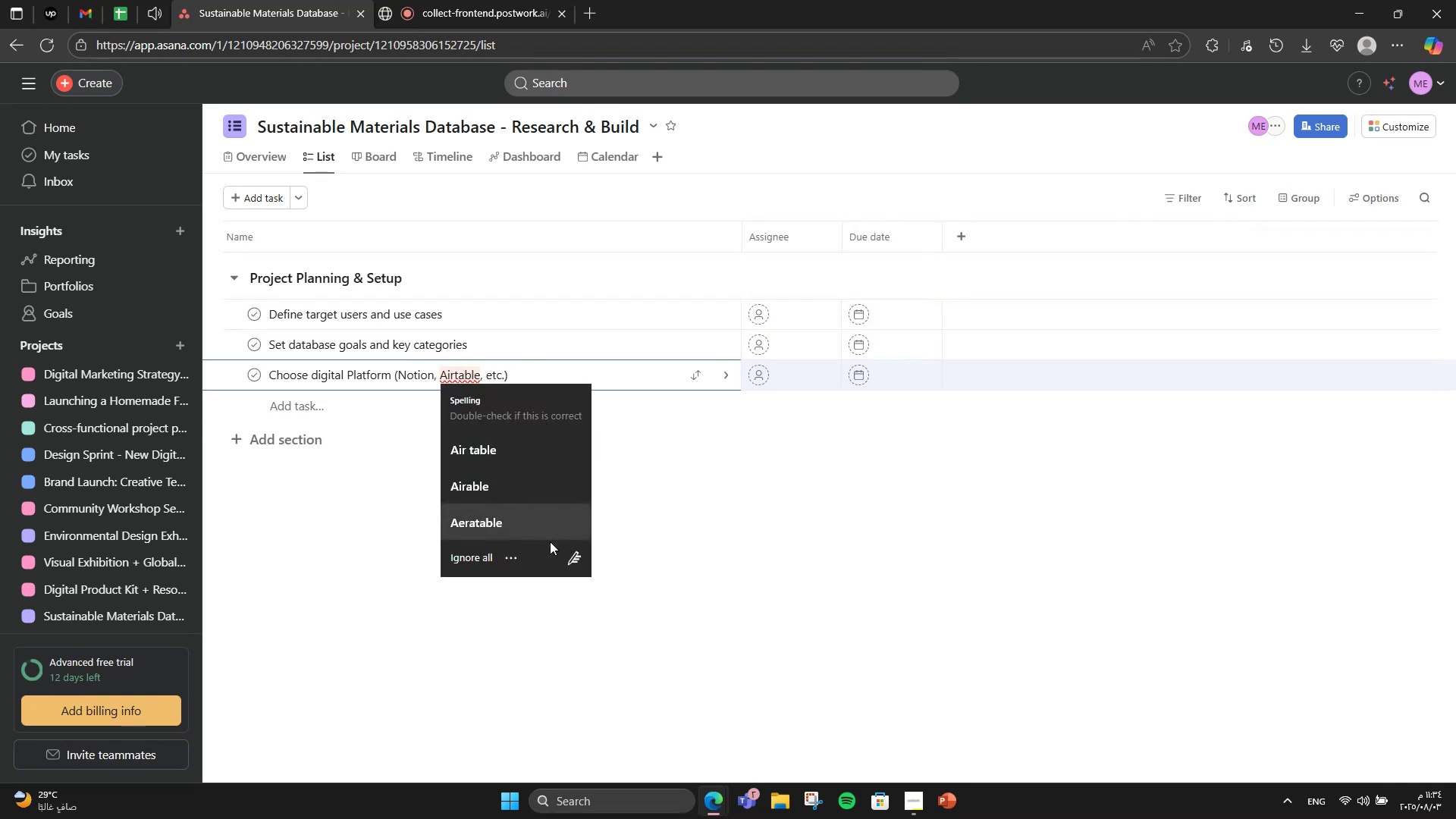 
left_click([488, 565])
 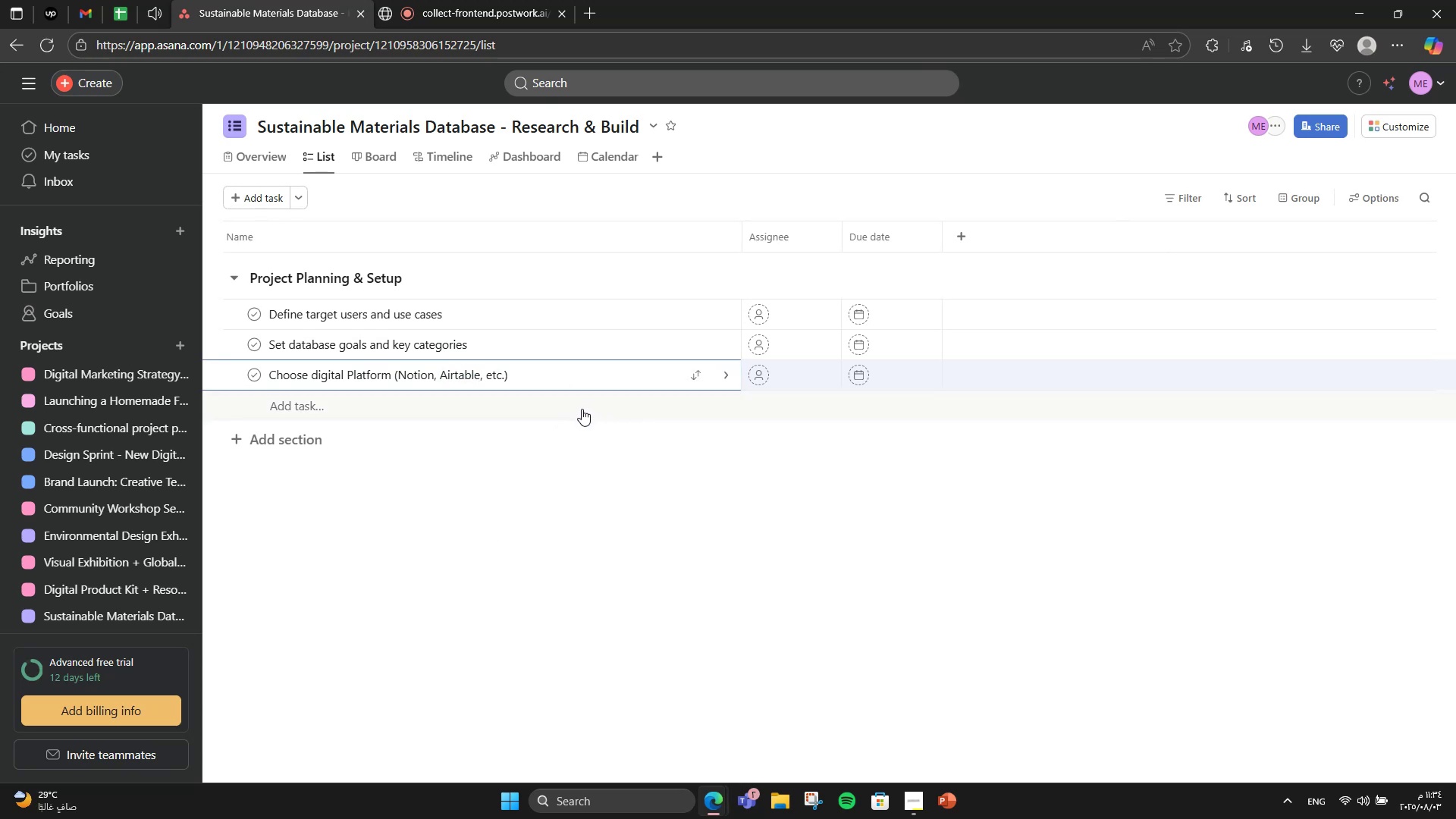 
wait(5.2)
 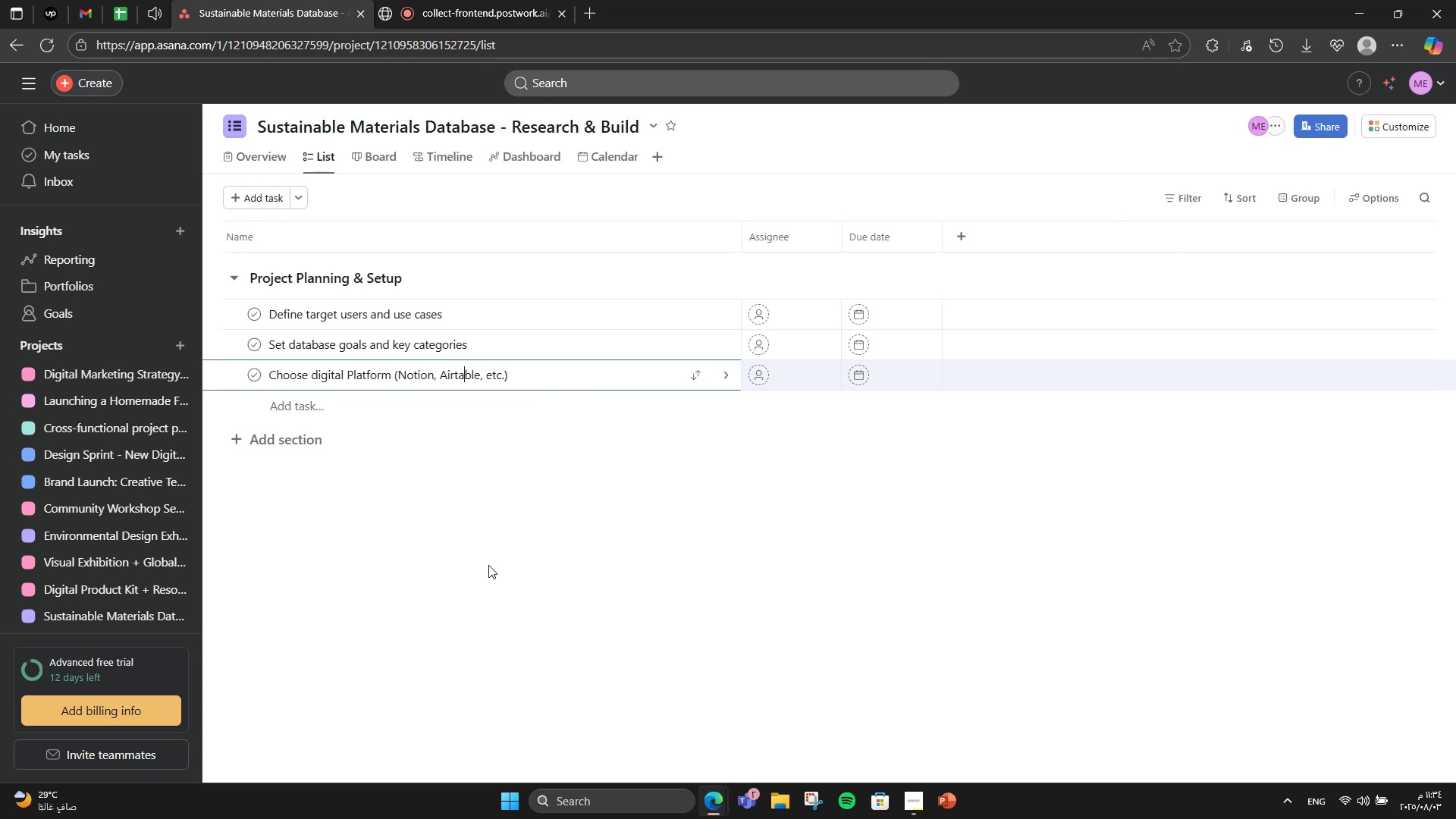 
left_click([582, 409])
 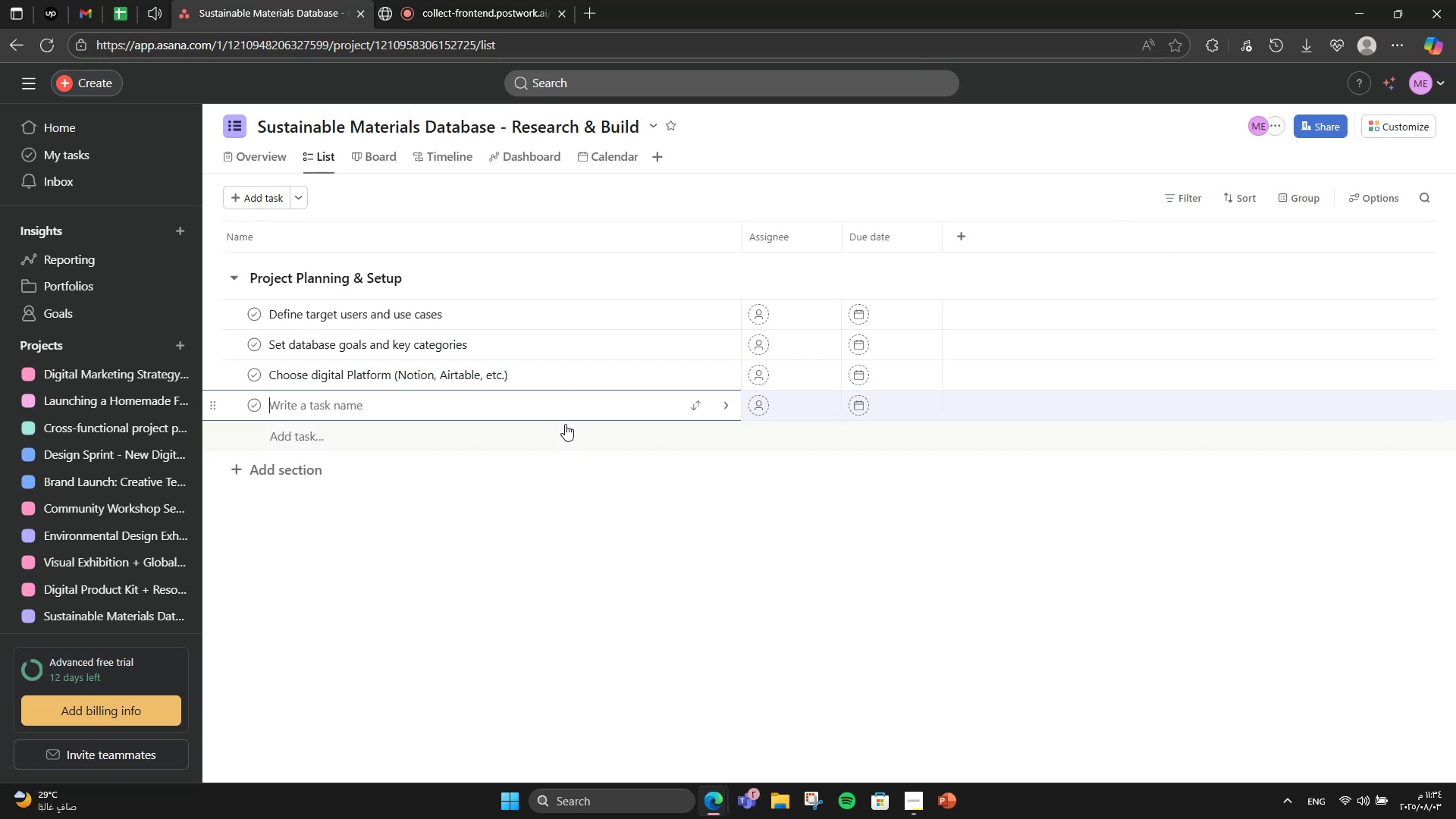 
left_click([954, 224])
 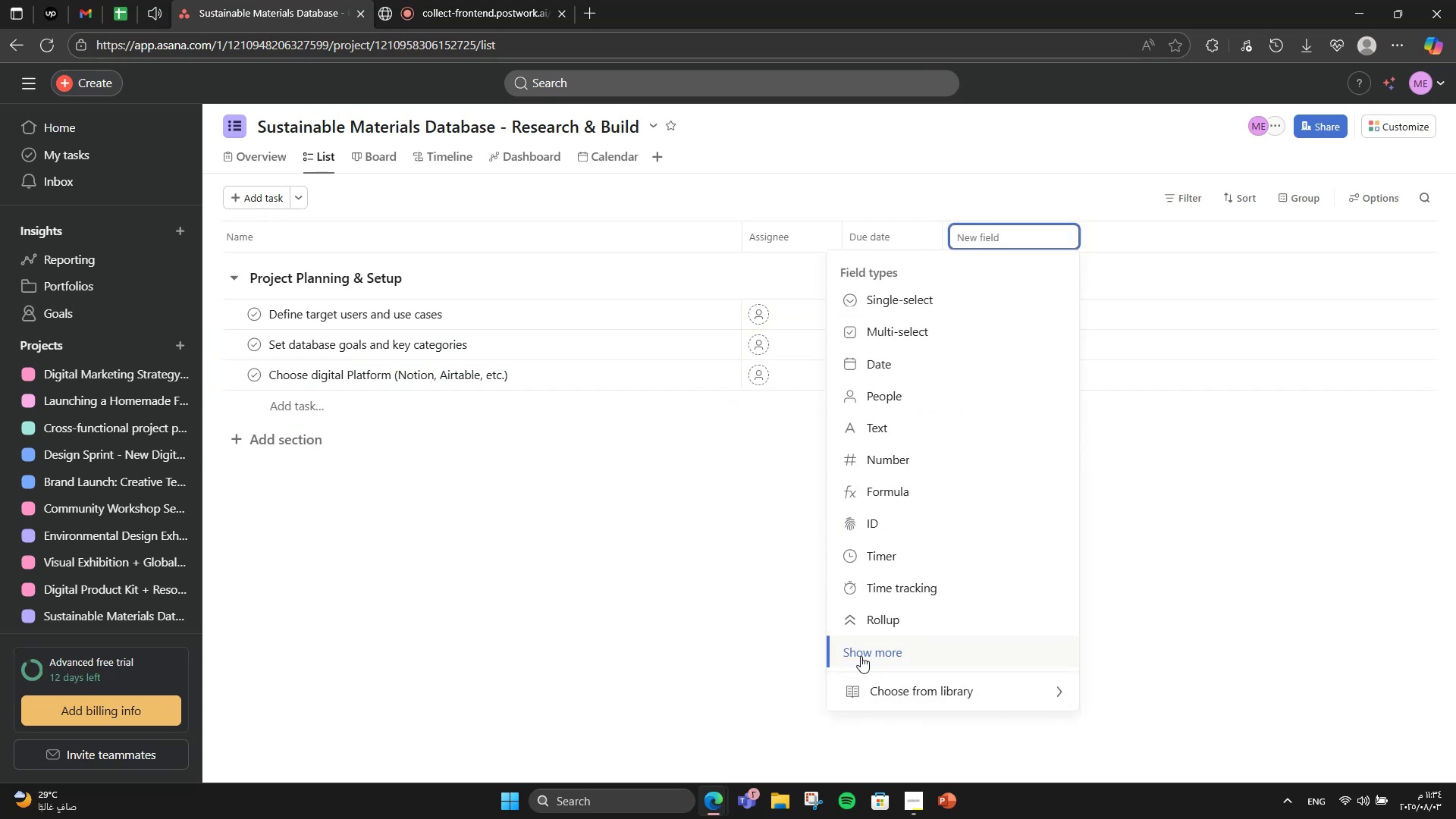 
left_click([886, 686])
 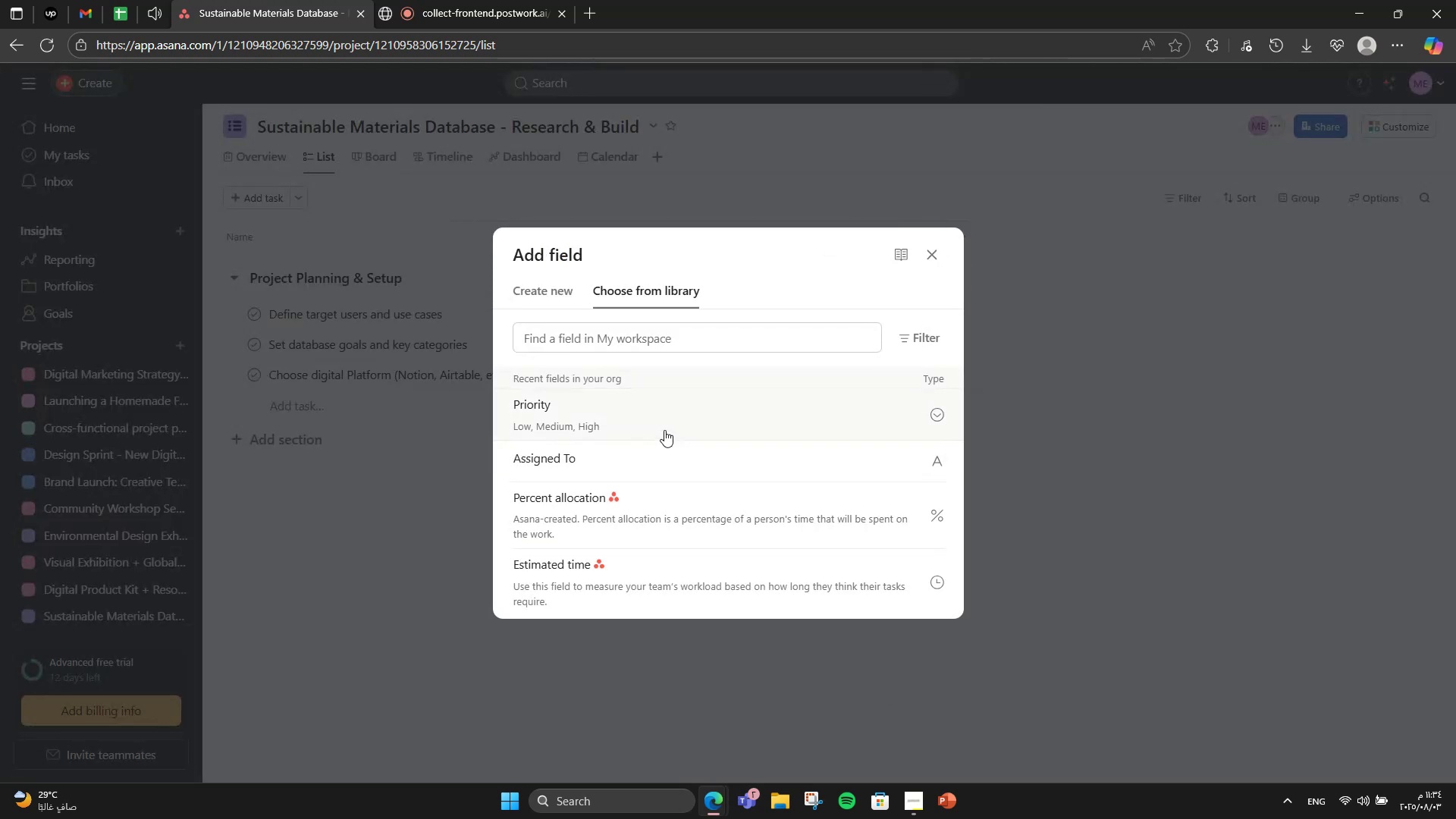 
left_click([656, 425])
 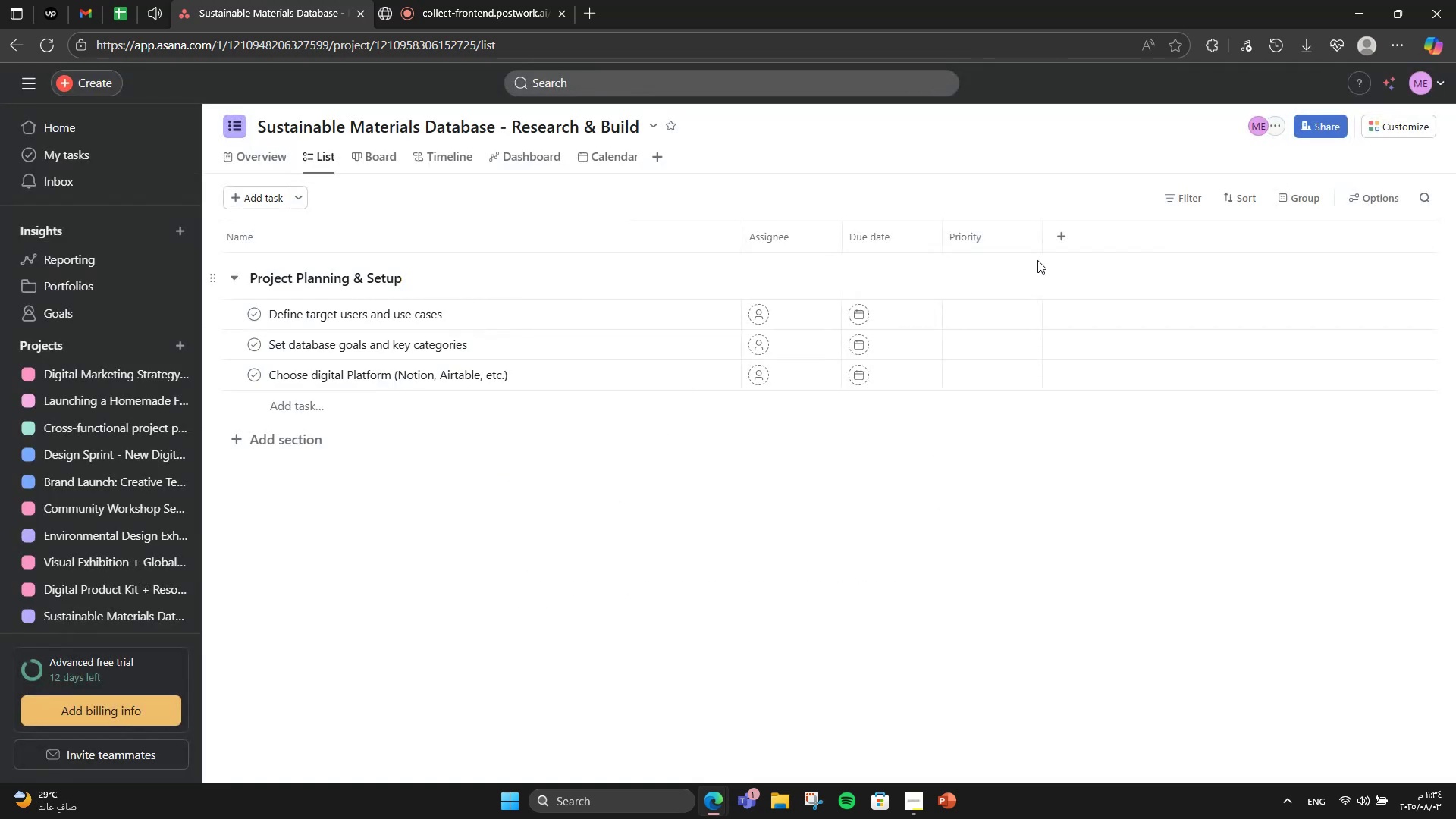 
left_click([1072, 234])
 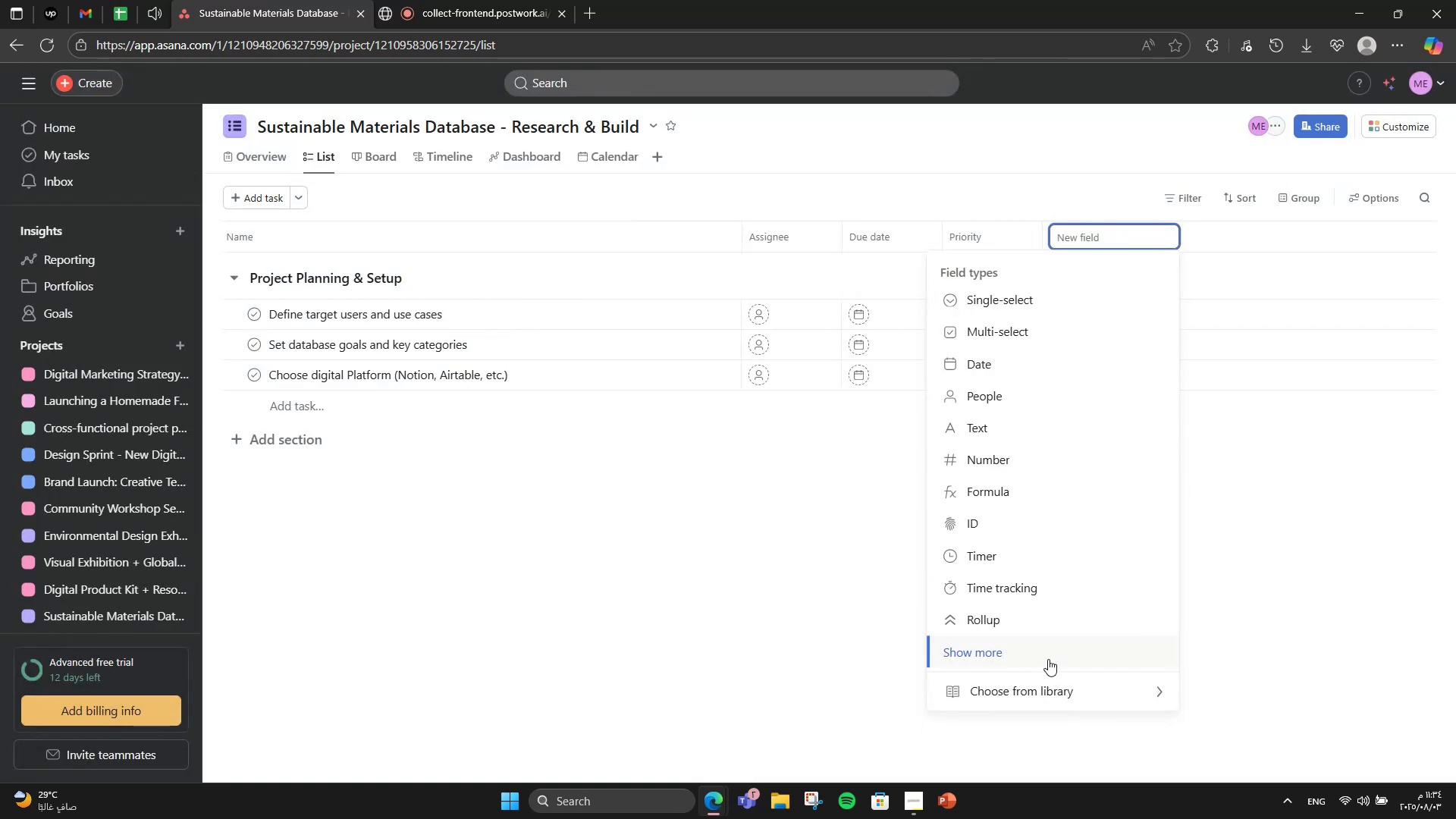 
left_click([1046, 661])
 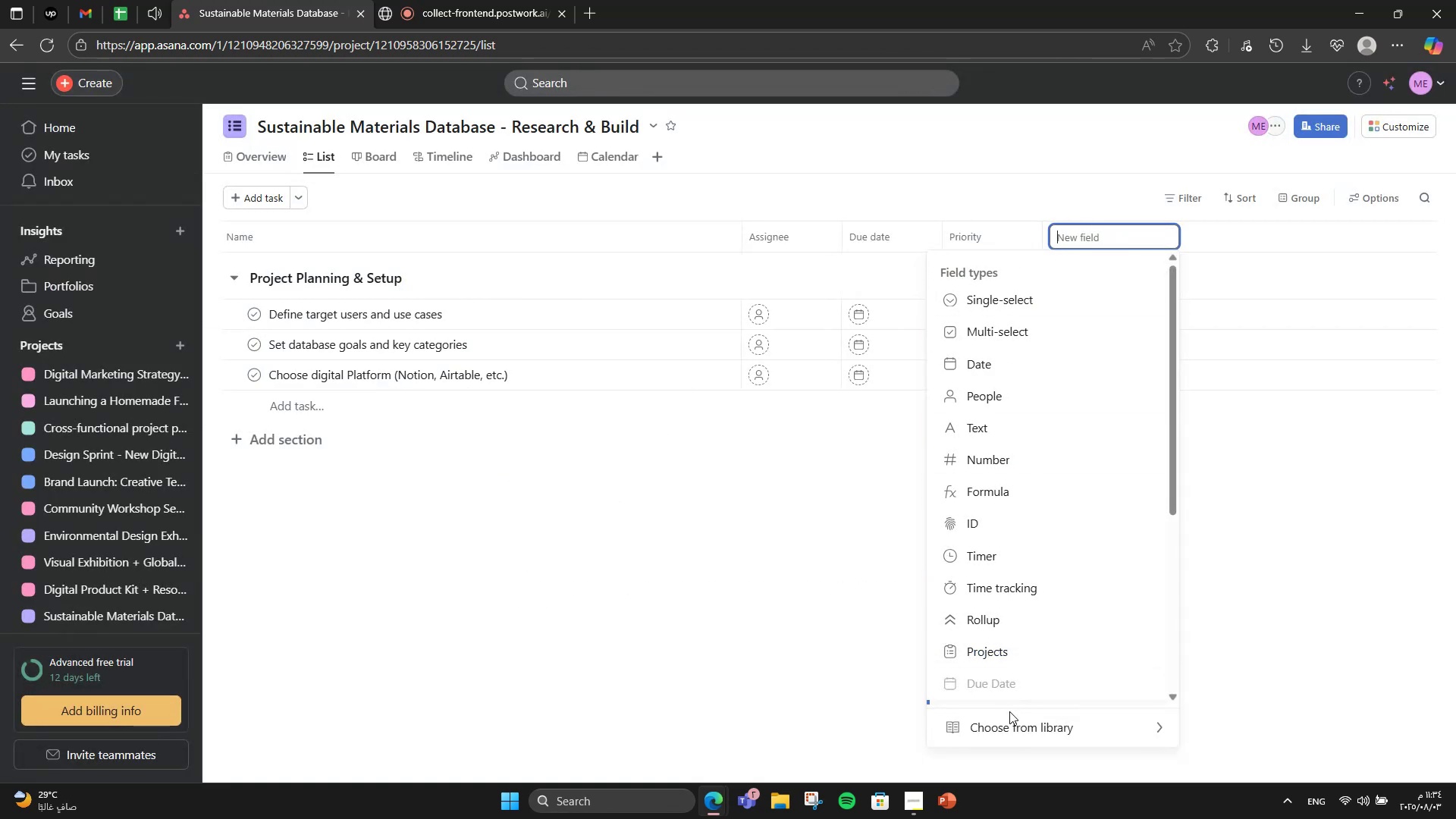 
left_click([994, 730])
 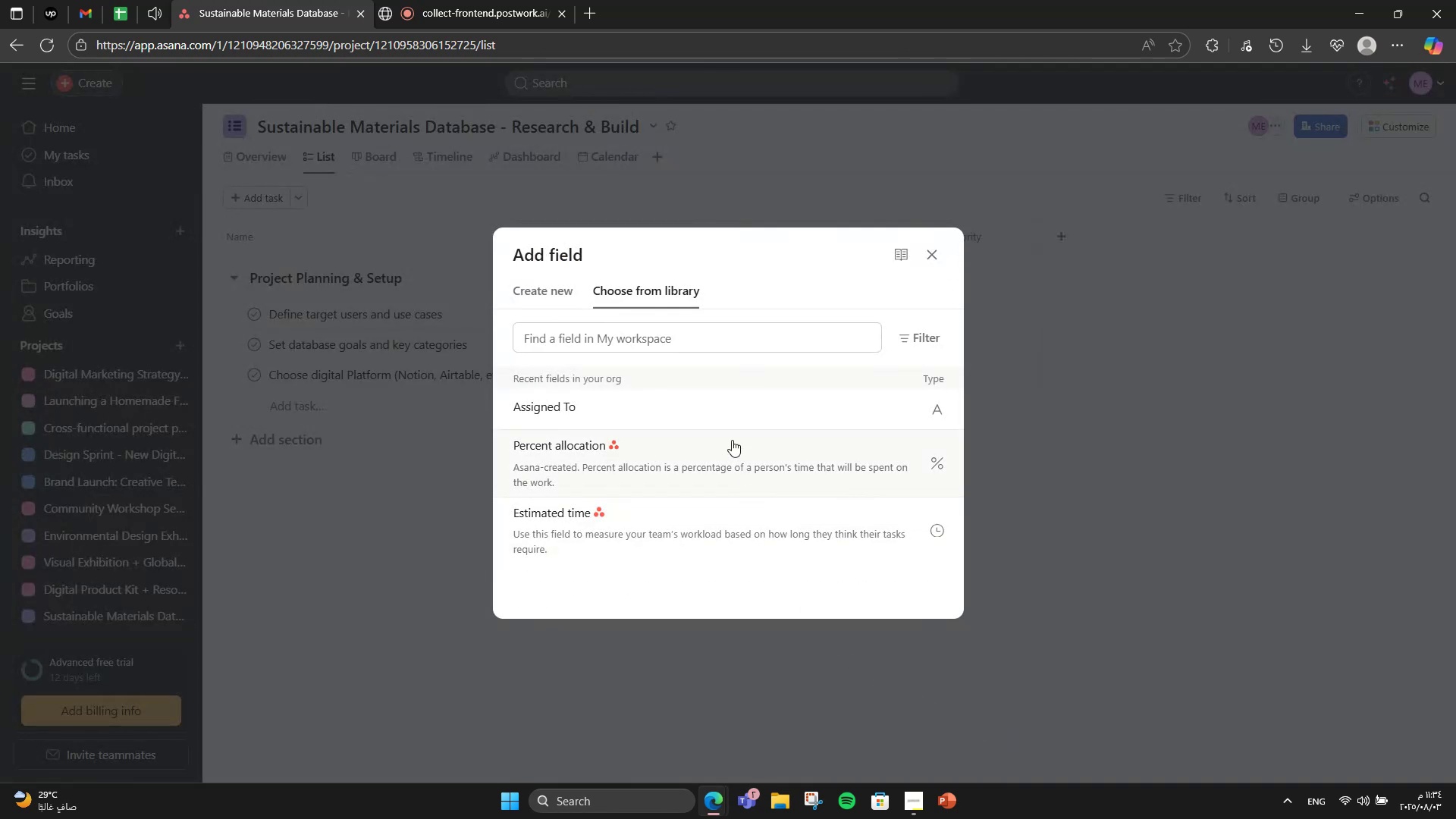 
left_click([722, 413])
 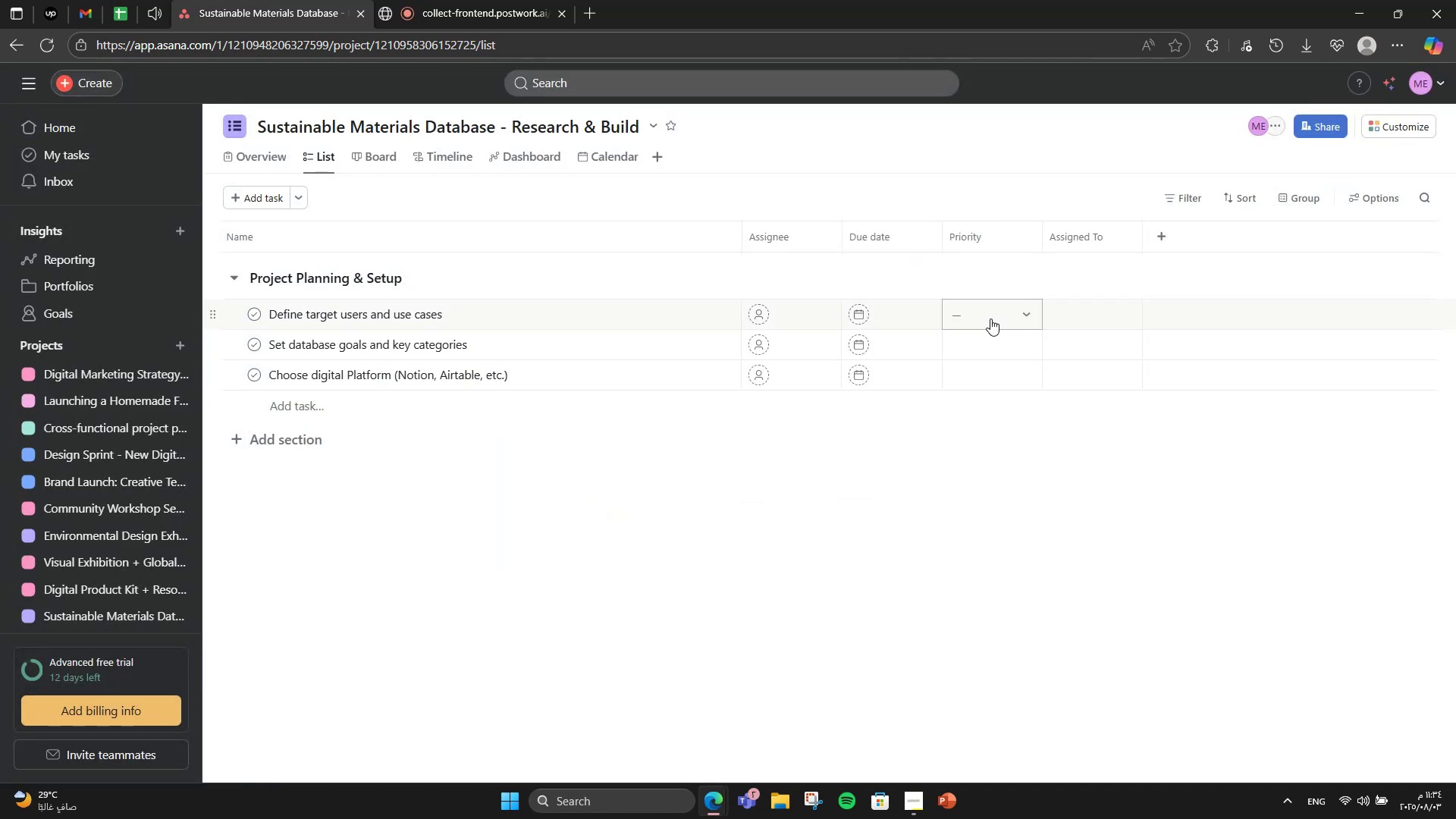 
left_click([990, 318])
 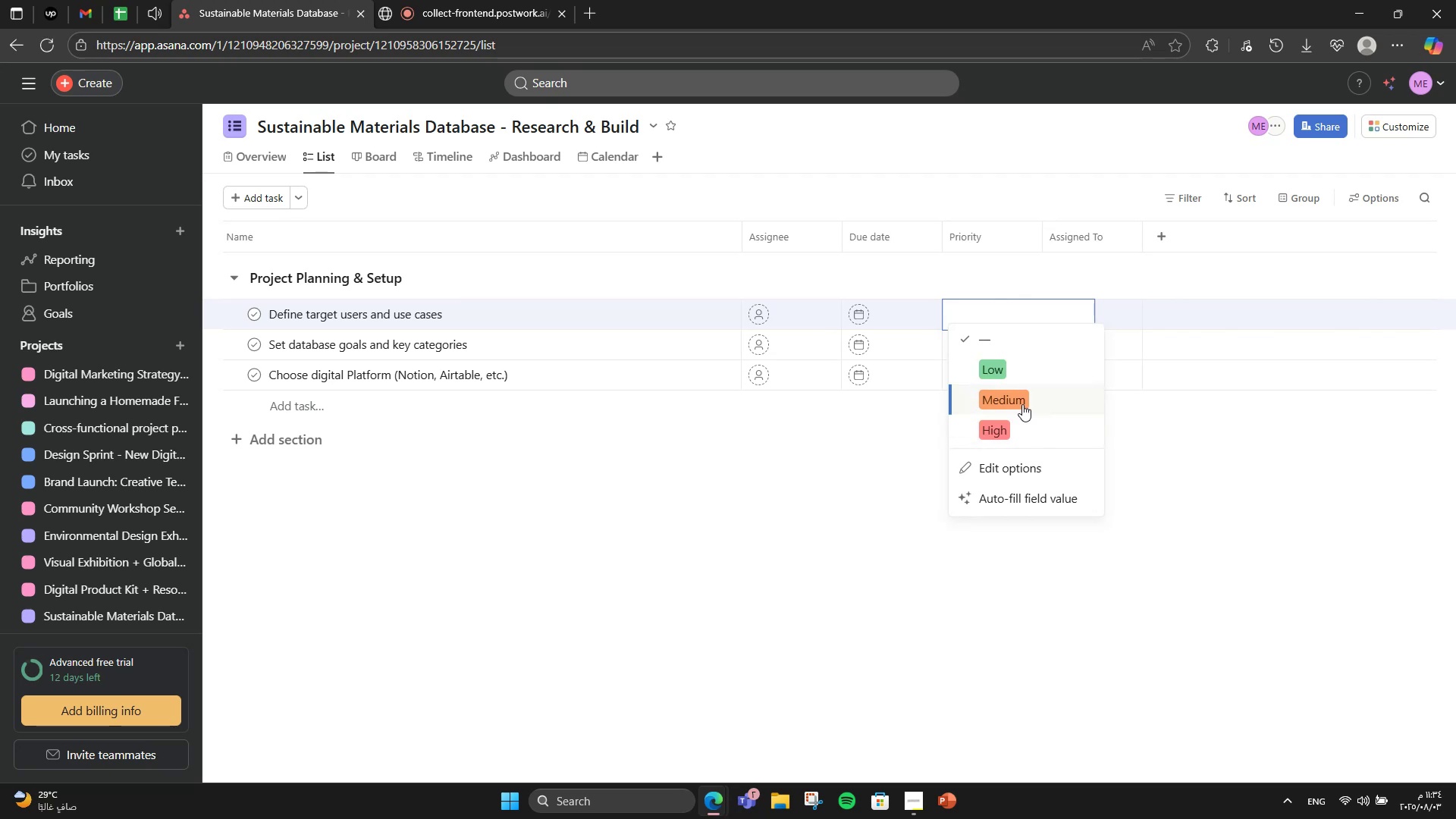 
left_click([1016, 421])
 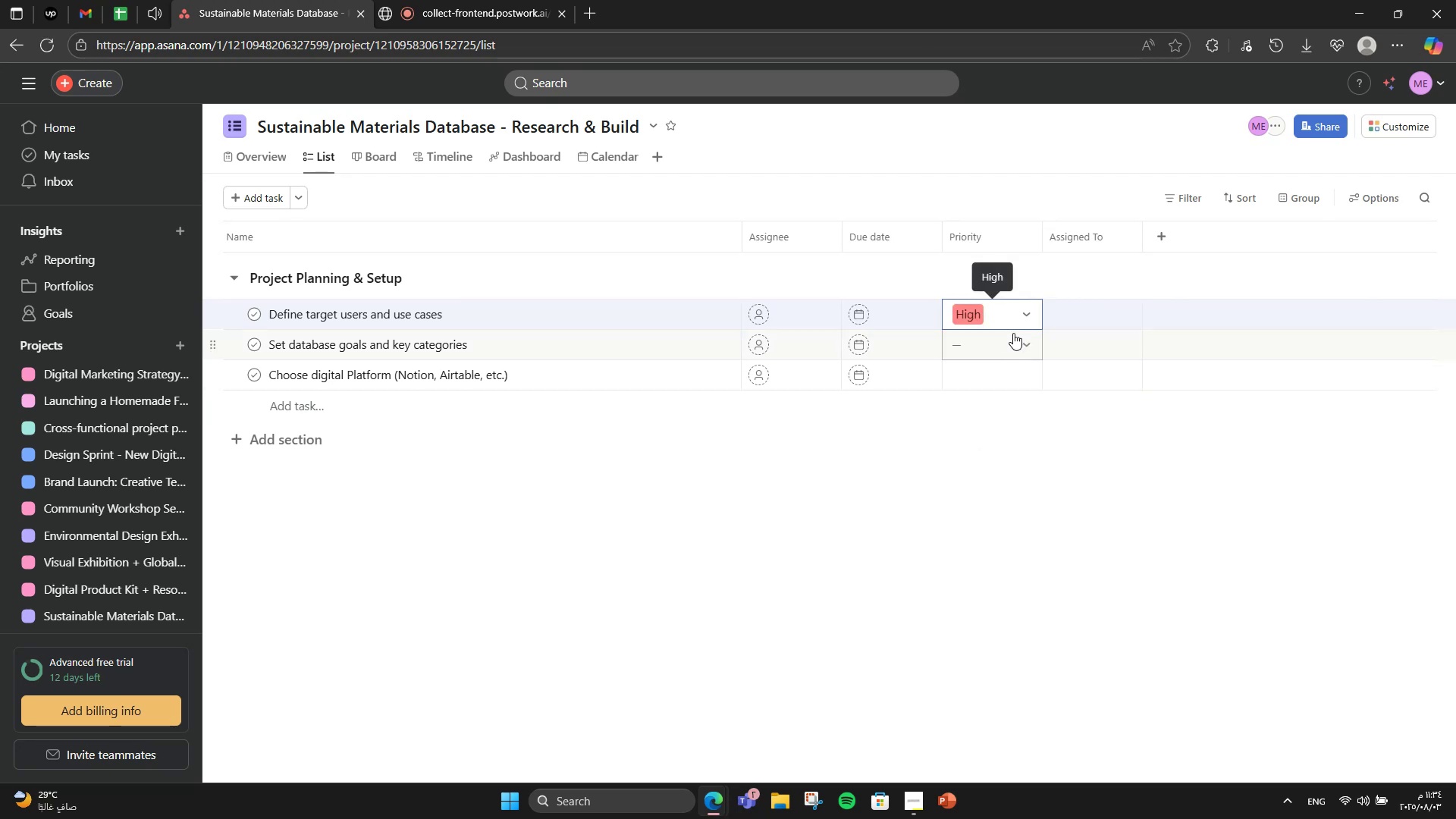 
left_click([1013, 333])
 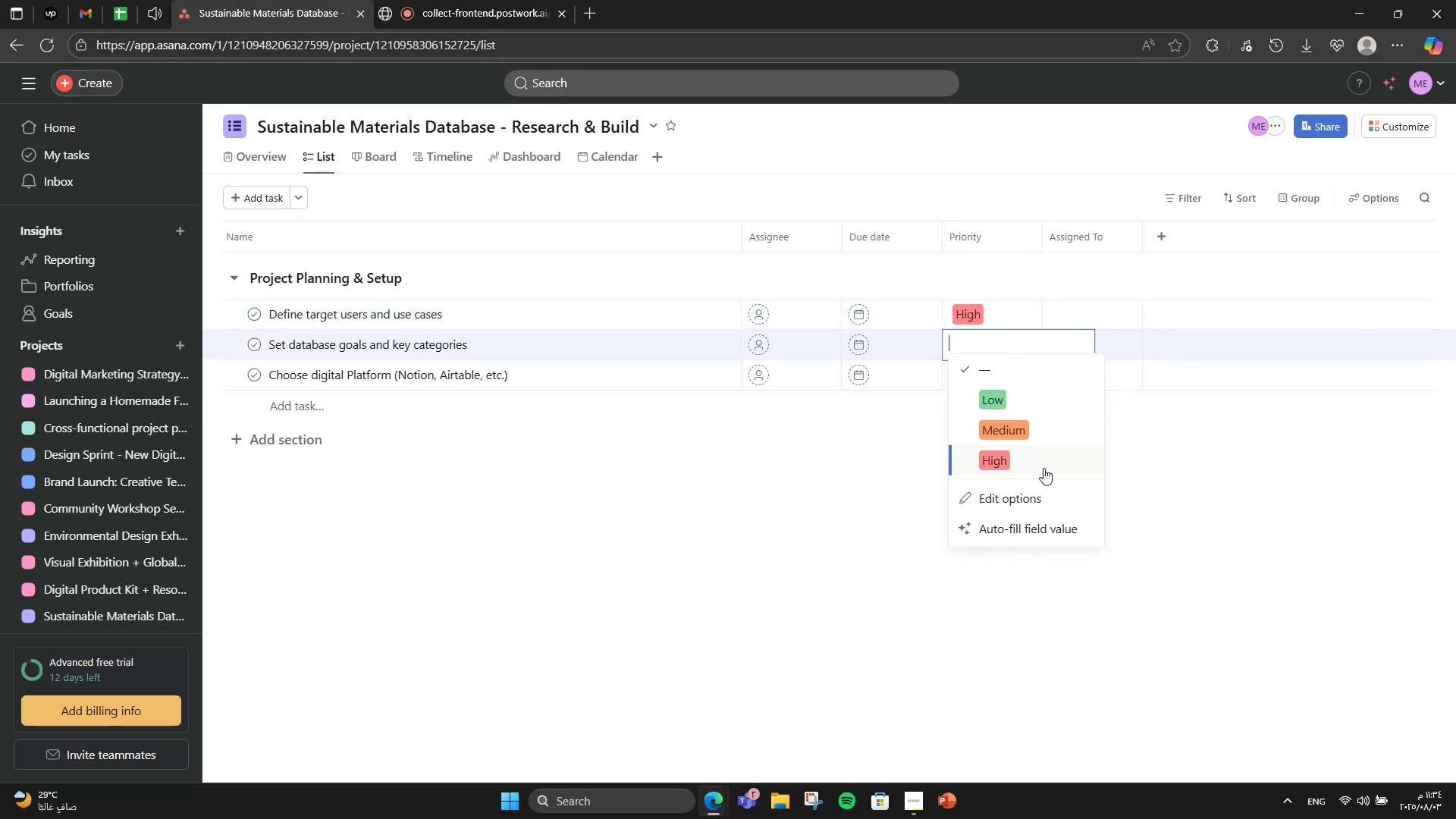 
left_click([1043, 469])
 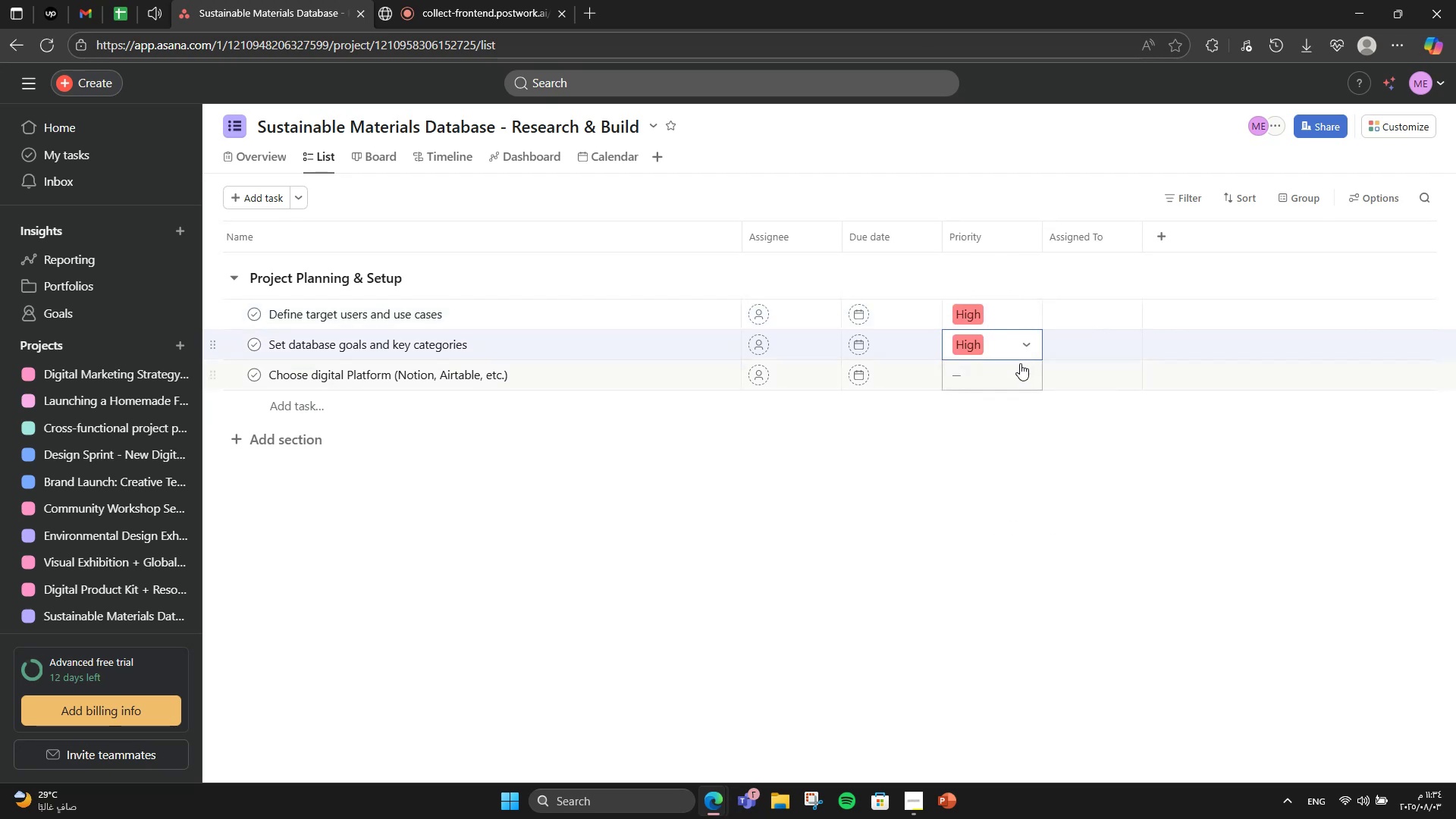 
left_click([1018, 368])
 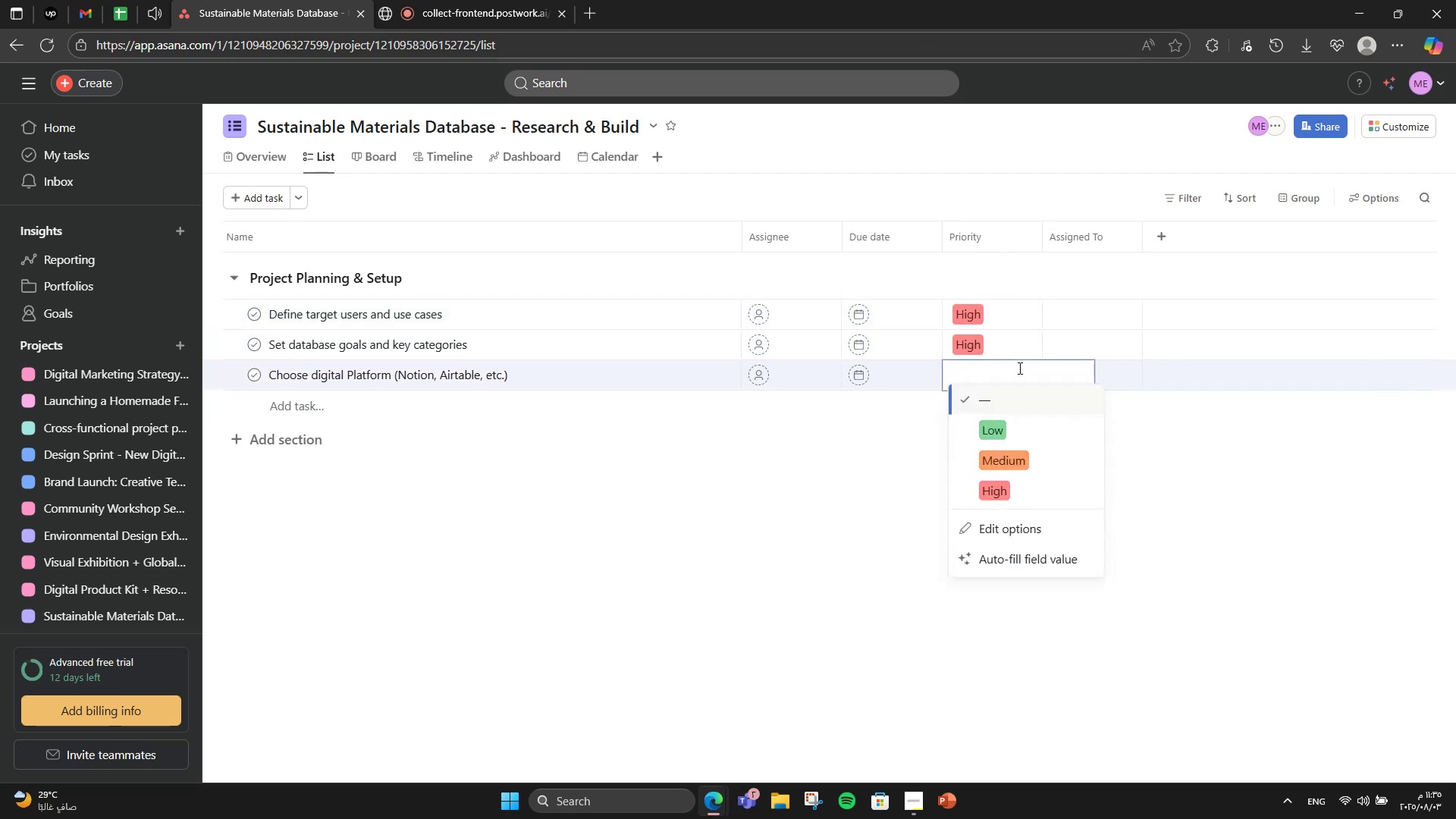 
left_click([1018, 368])
 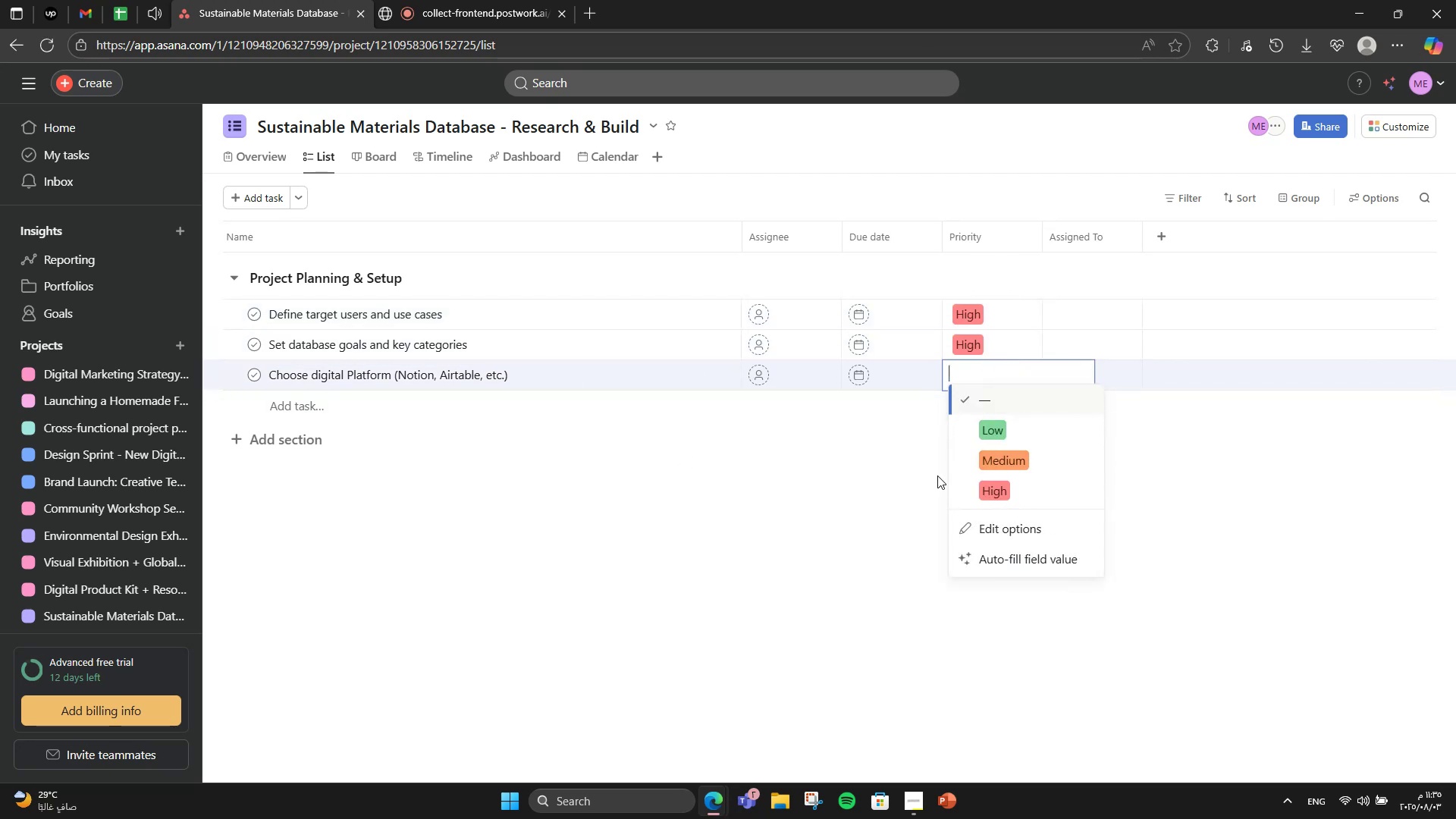 
left_click([987, 453])
 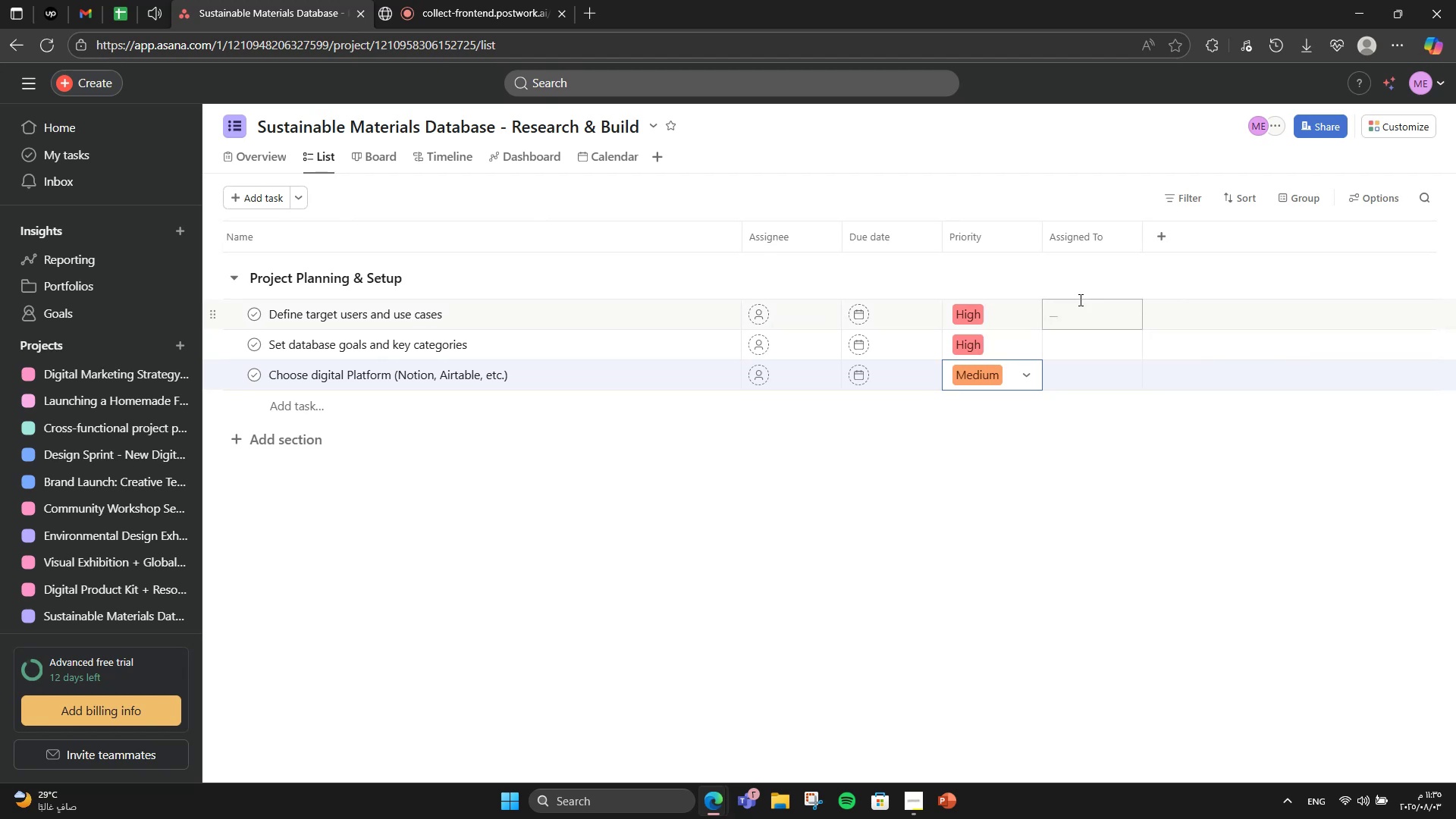 
left_click([1079, 300])
 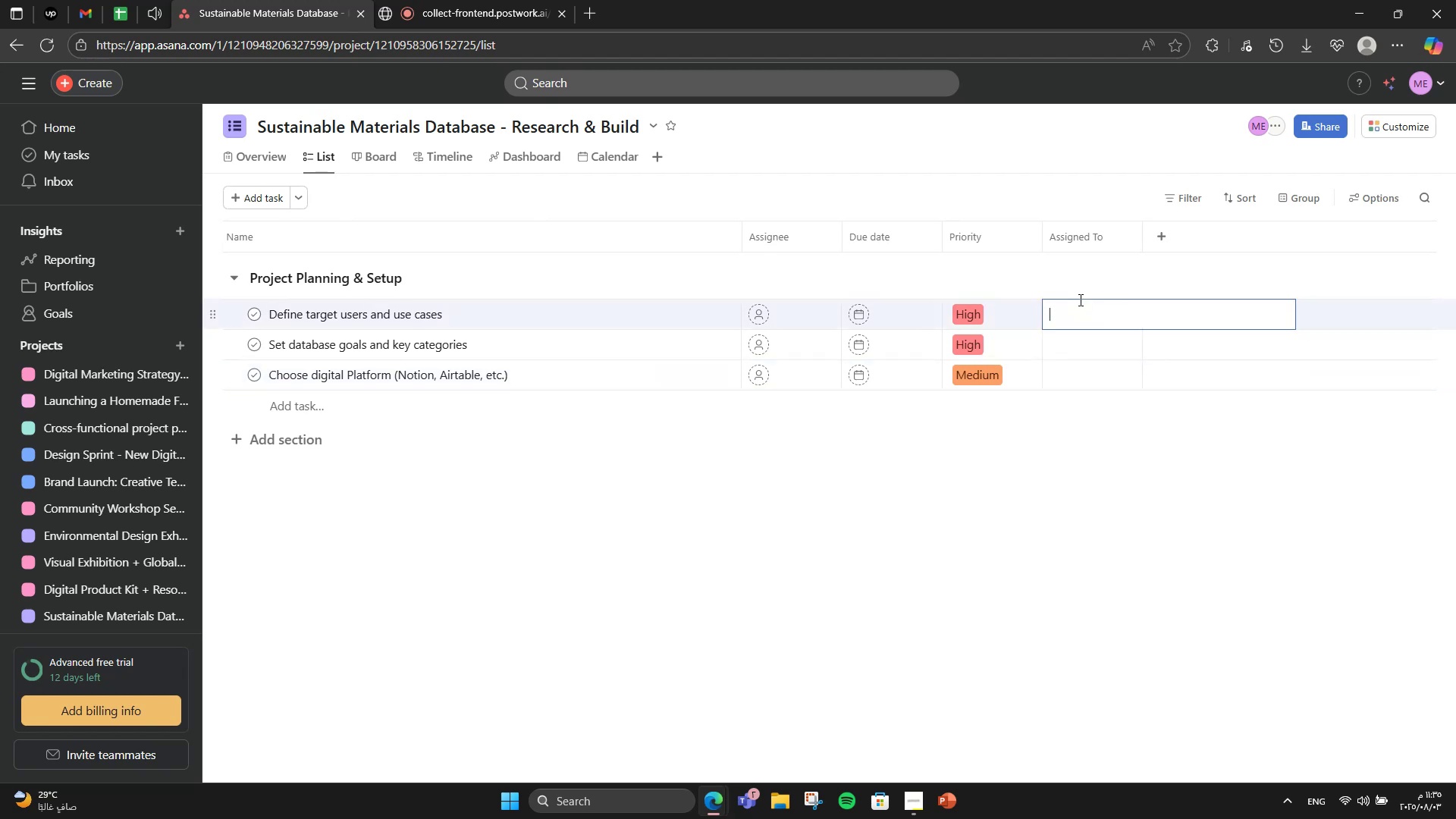 
type(Project Lead)
 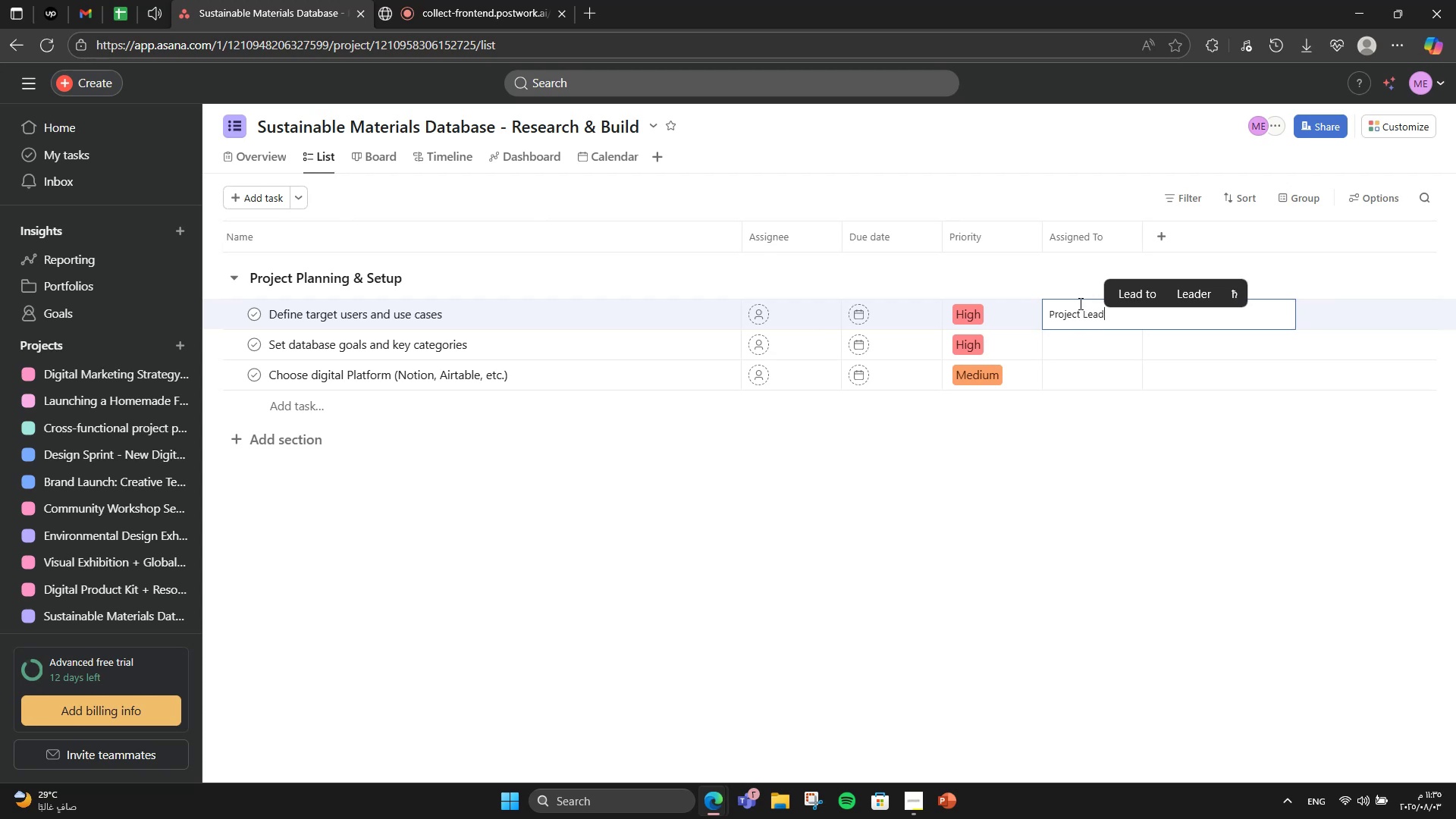 
left_click([1065, 337])
 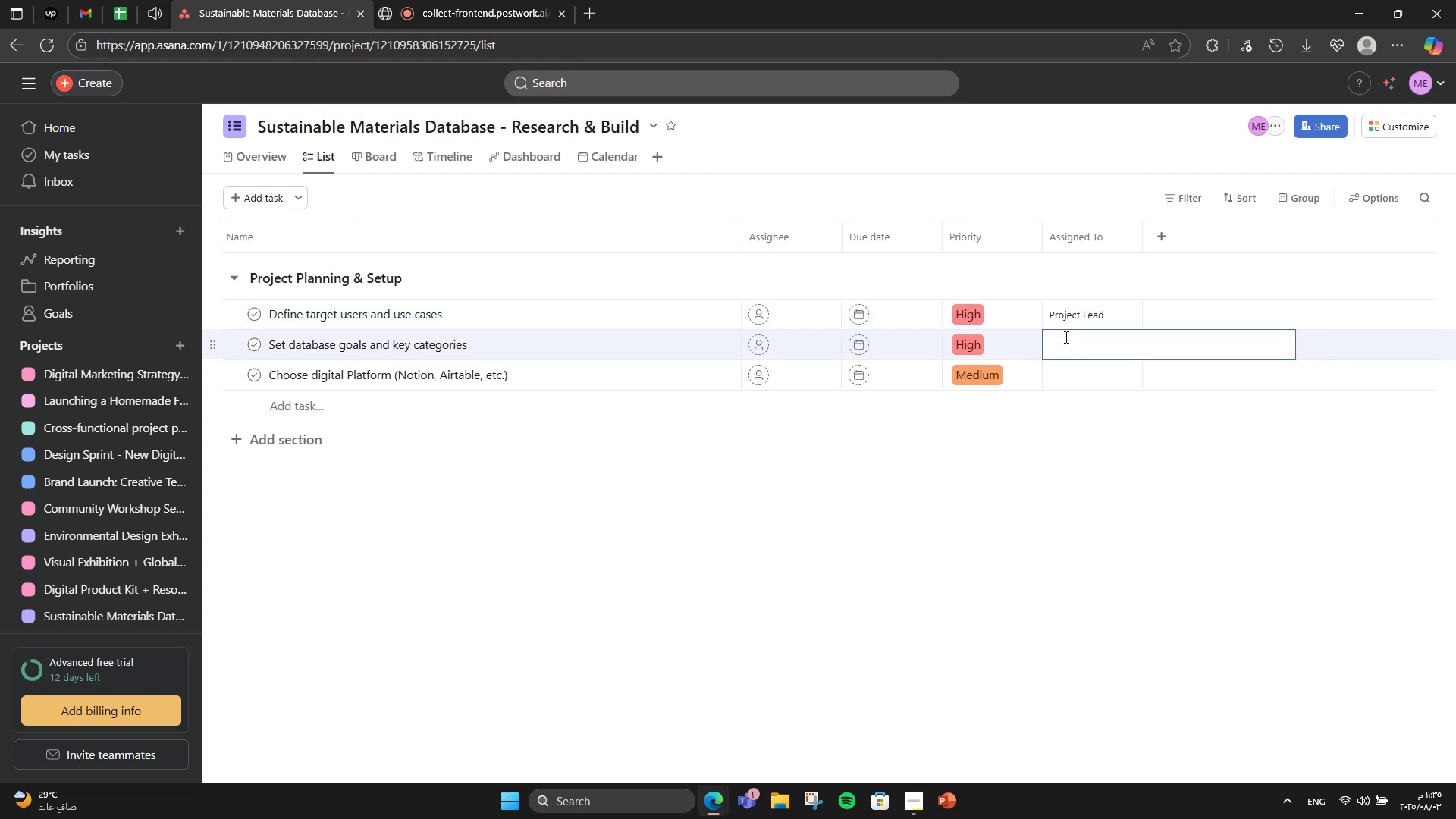 
type(Research Coordinator)
 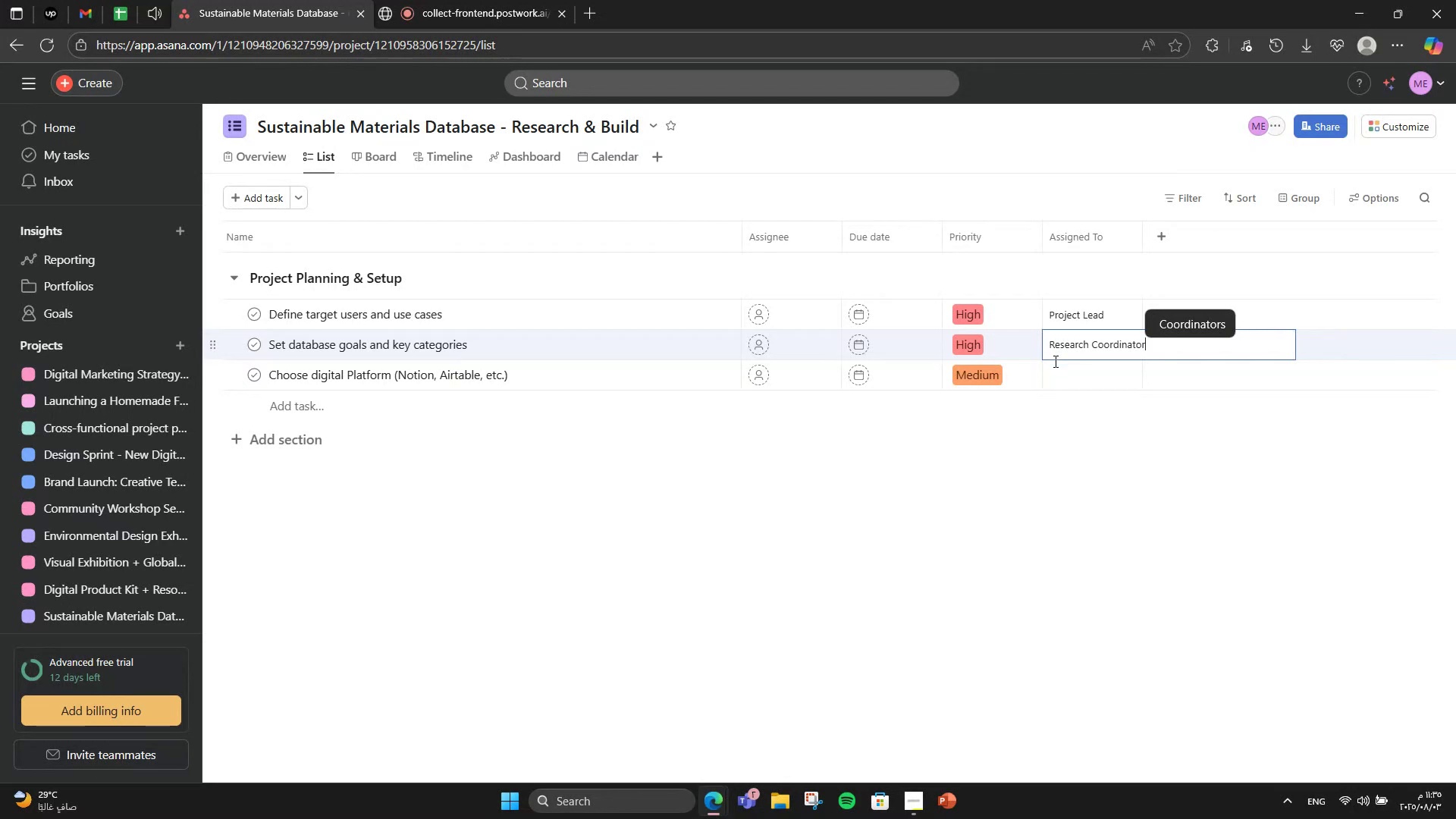 
left_click([1057, 366])
 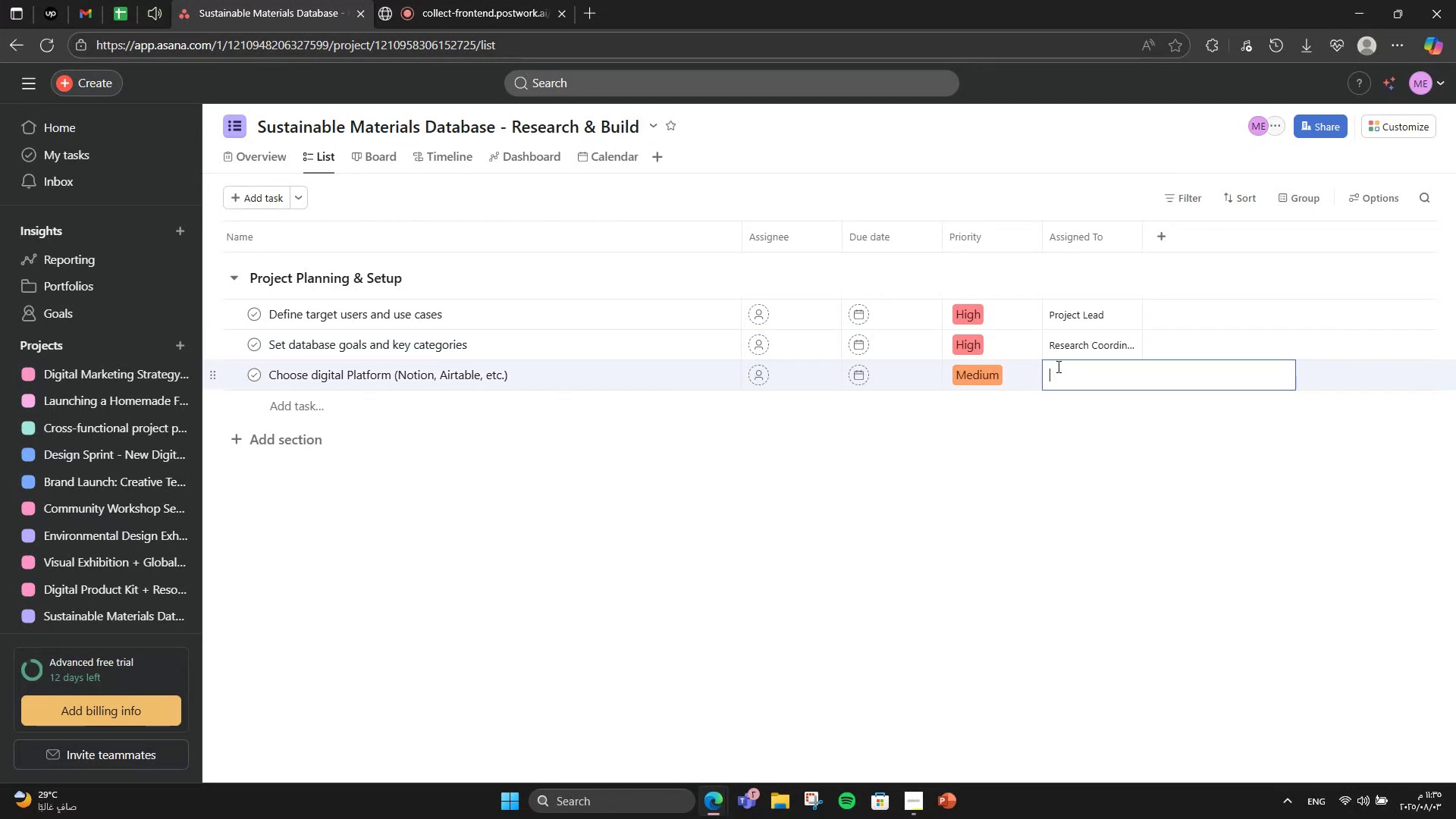 
type(Platform Strategist)
 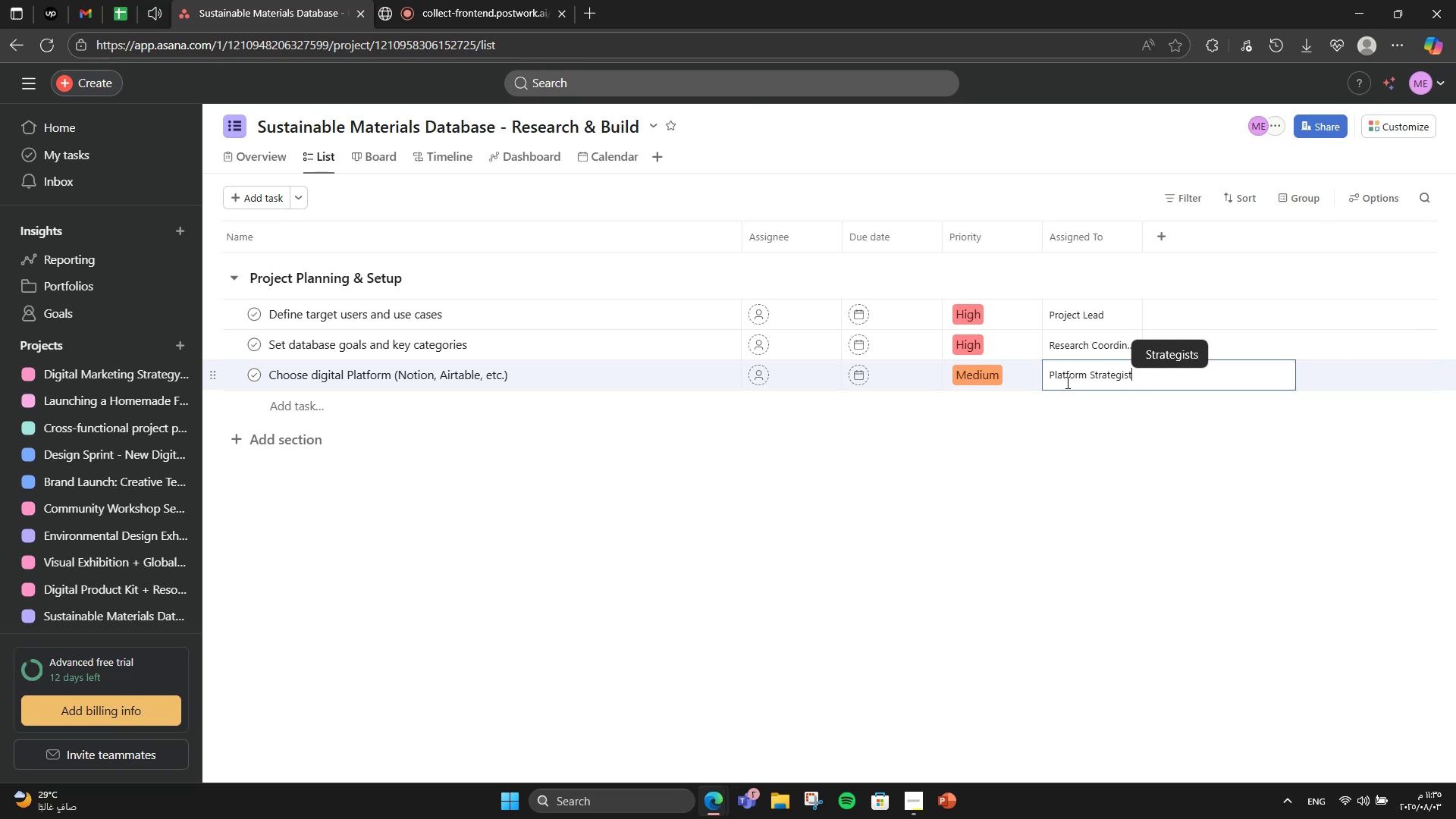 
left_click([1069, 488])
 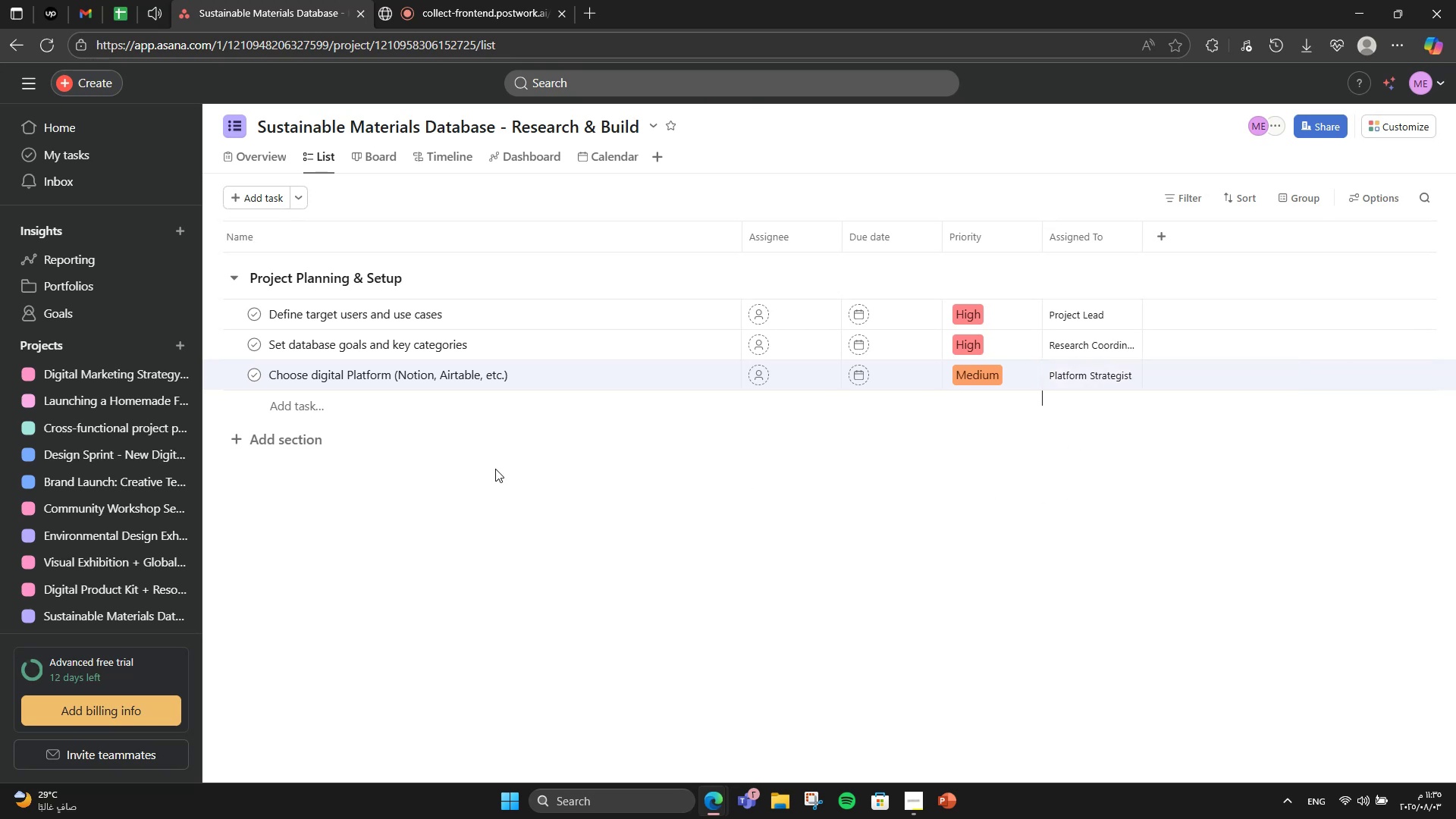 
left_click([285, 443])
 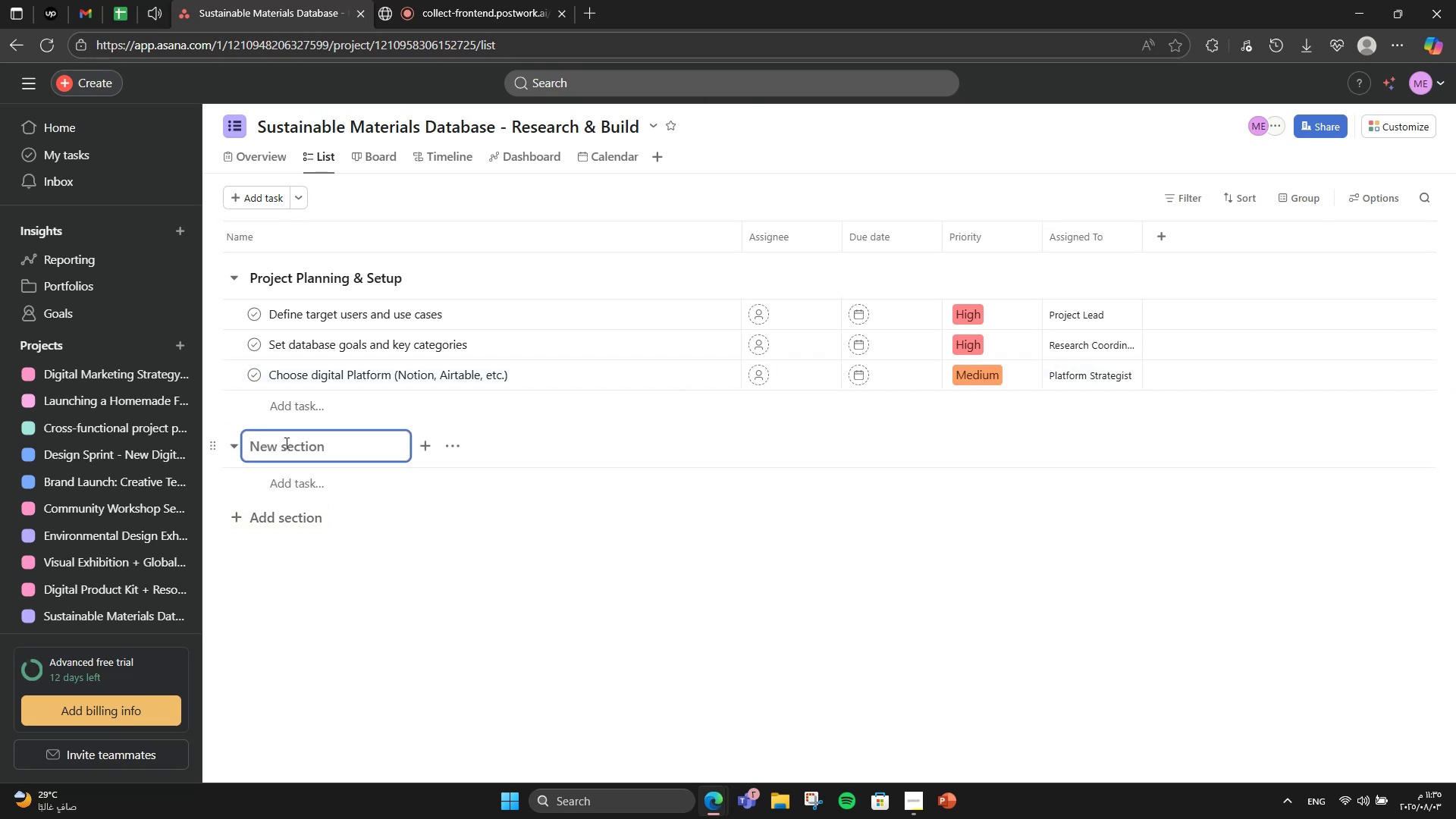 
type(Content Research & Collection)
 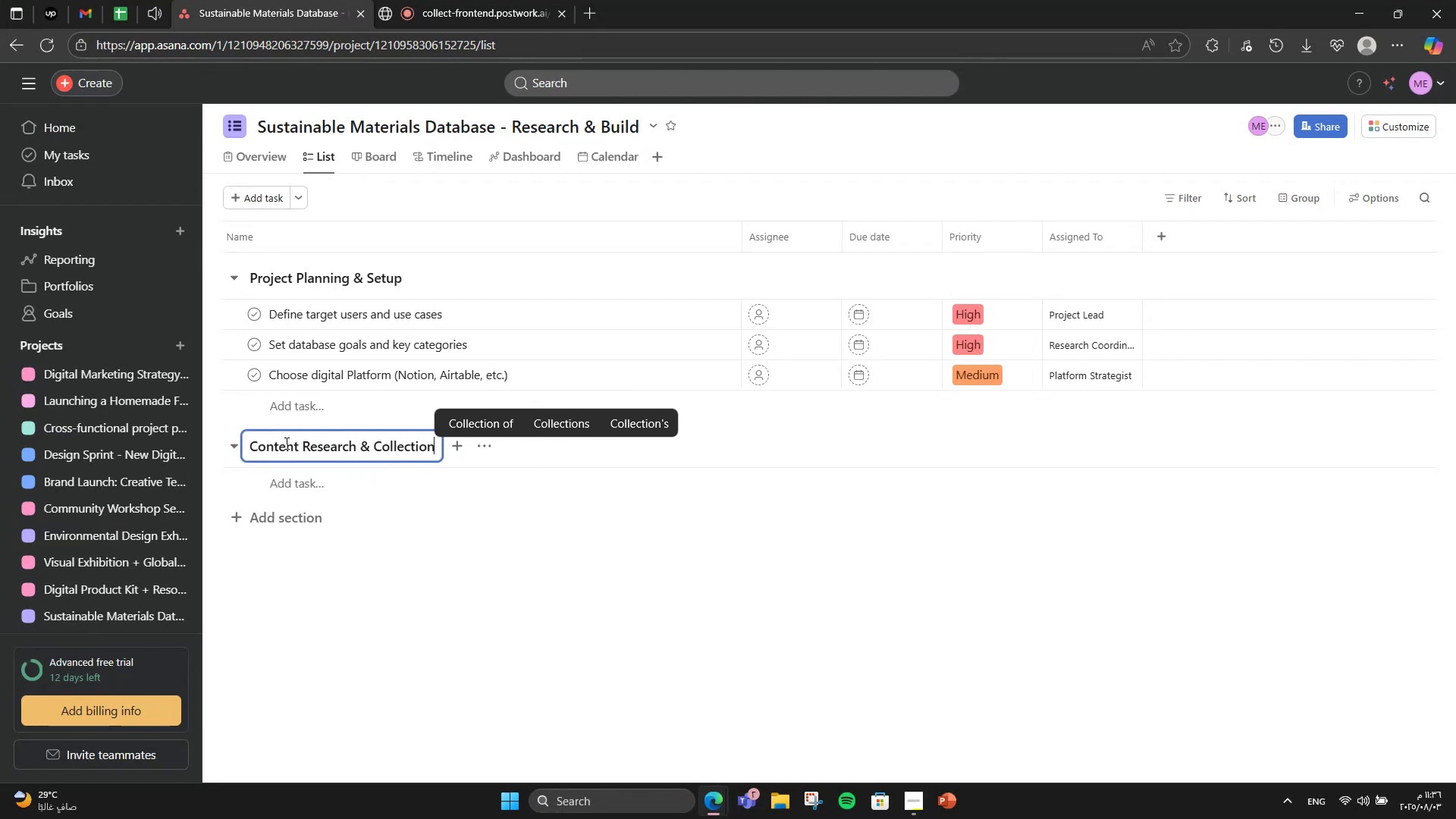 
left_click([300, 483])
 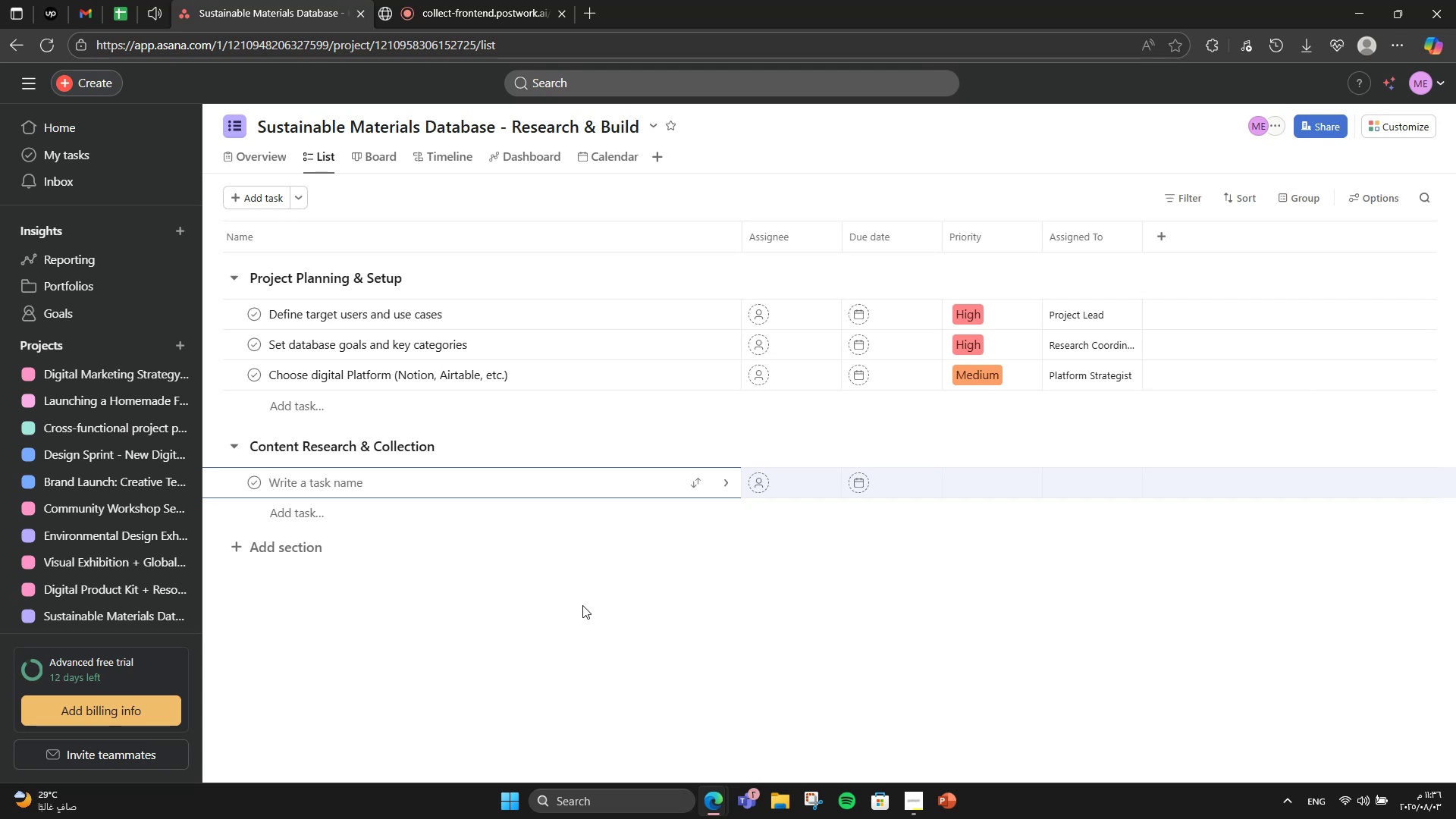 
type(Determine environmental impact indicators)
 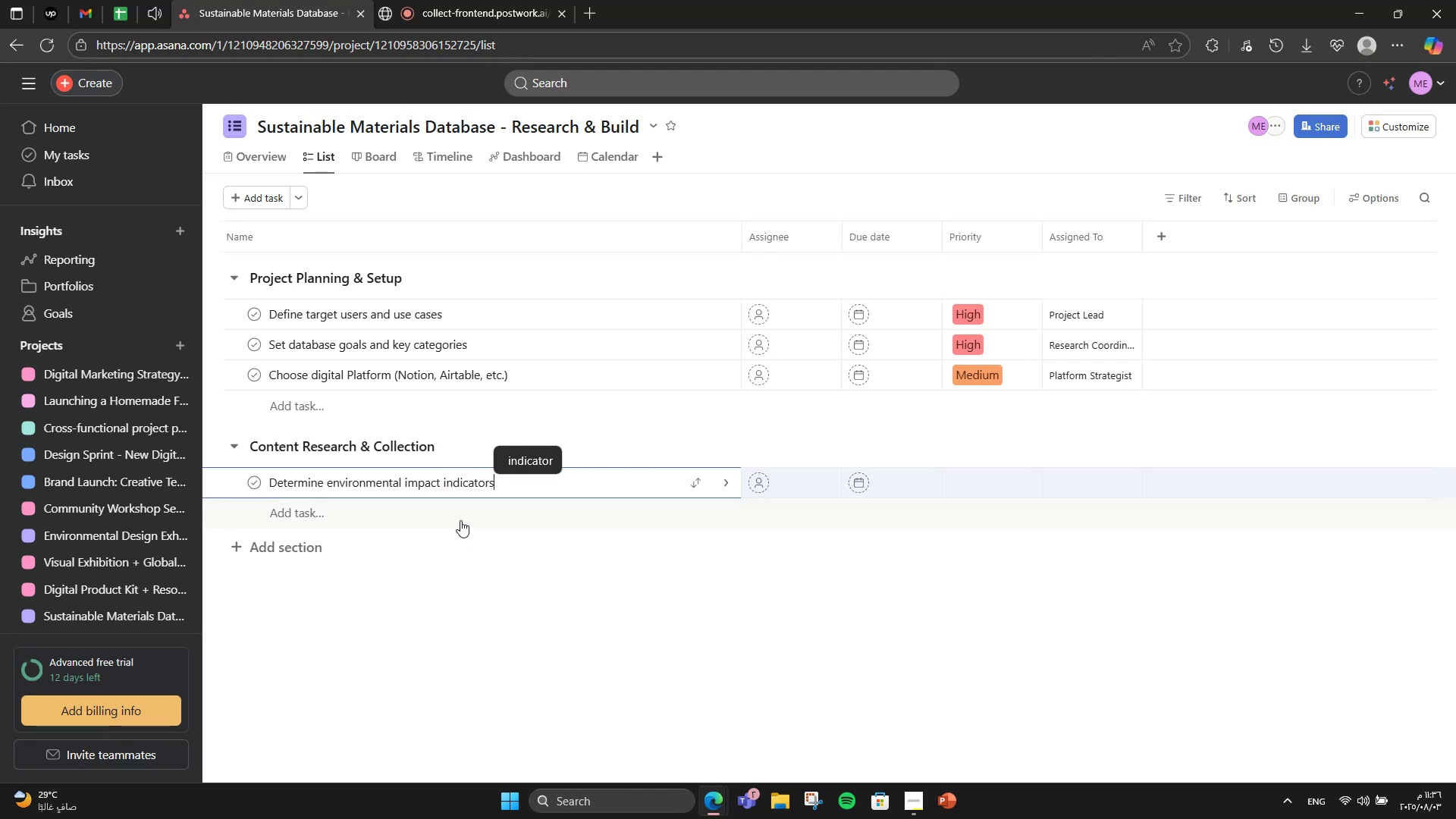 
key(NumpadEnter)
type(Searchv )
key(Backspace)
key(Backspace)
type( for global = )
key(Backspace)
key(Backspace)
type(+ regional materials)
 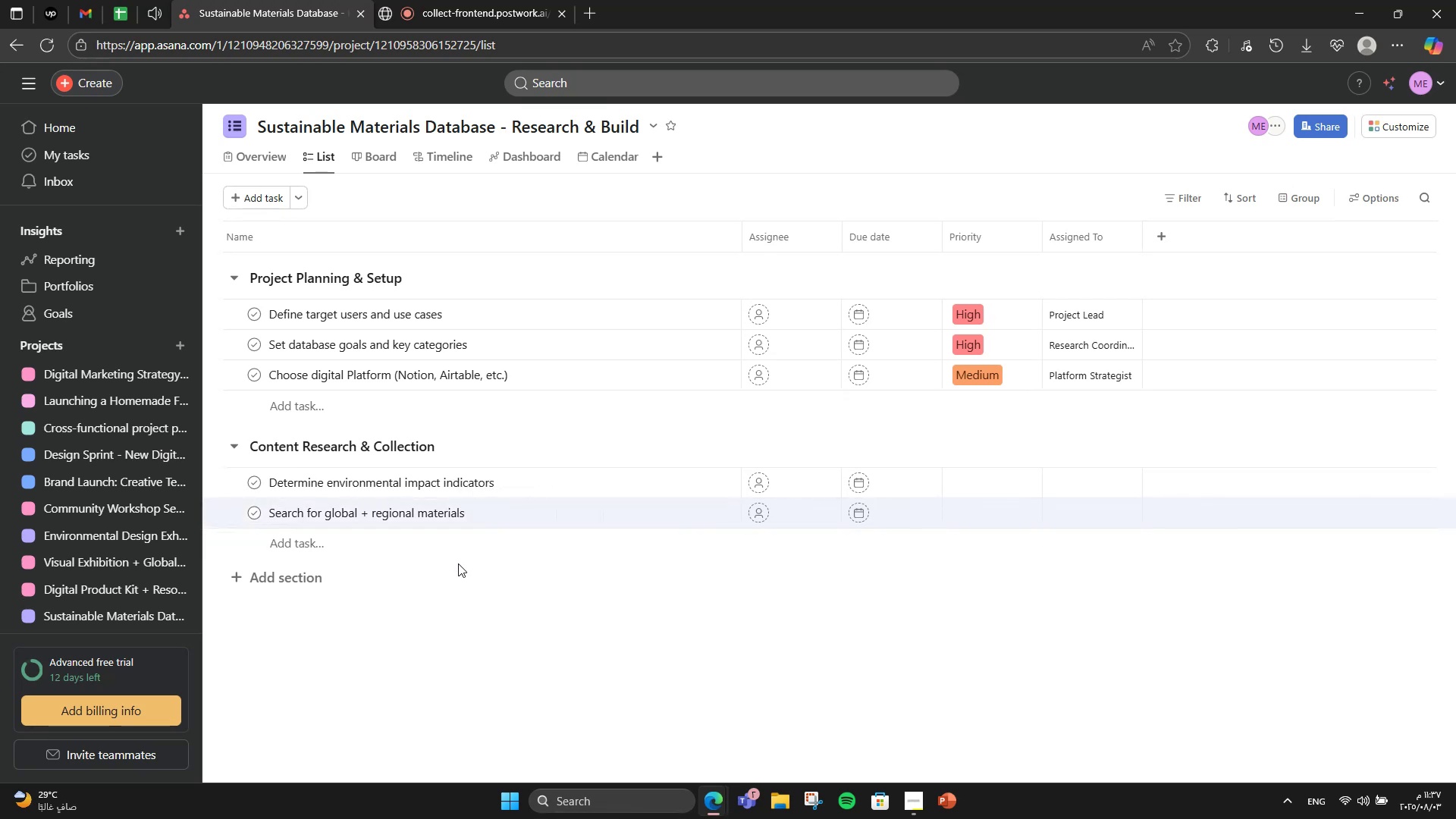 
left_click([392, 546])
 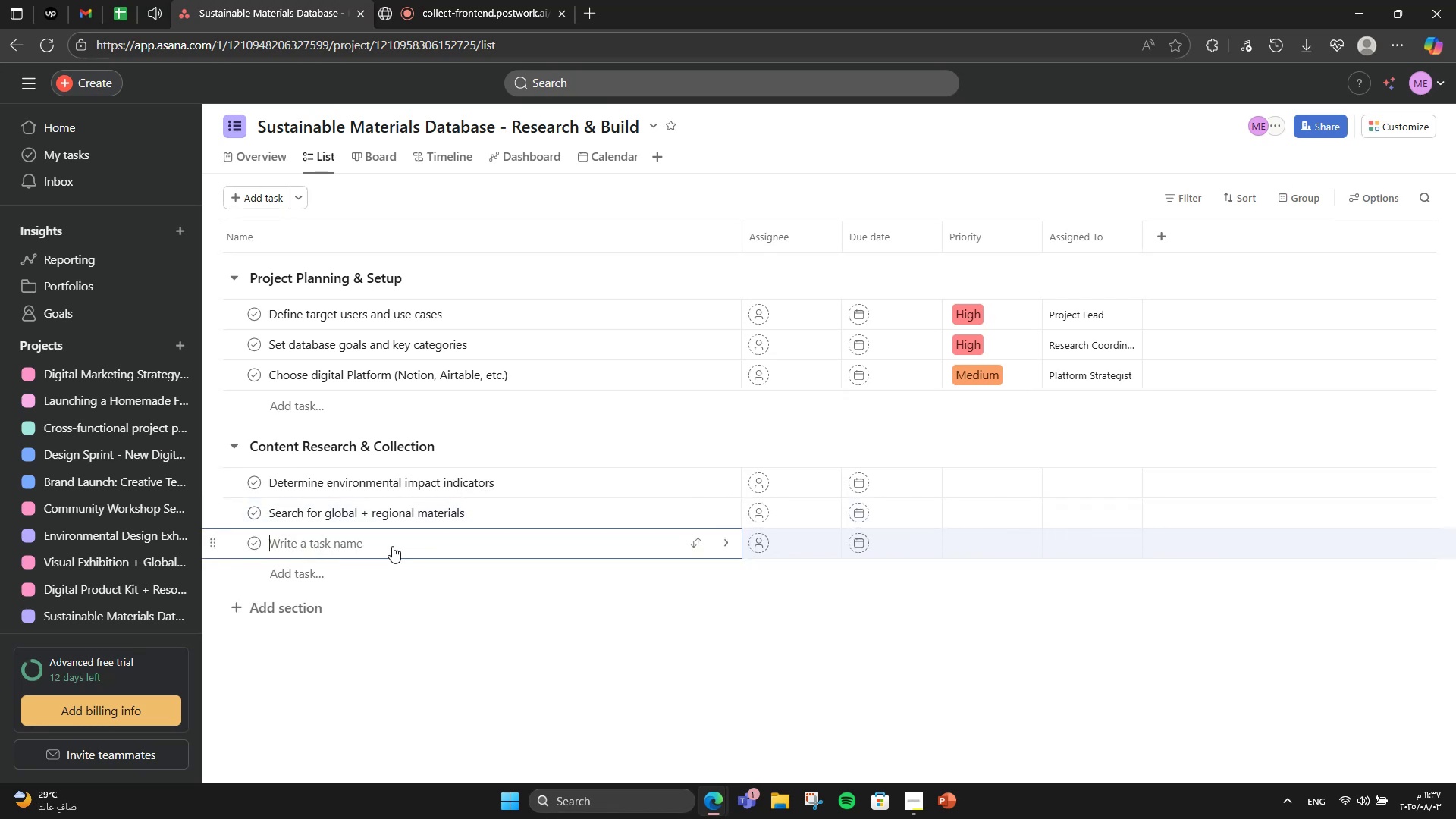 
type(Collect supplier data and usageb)
key(Backspace)
type( case studies)
 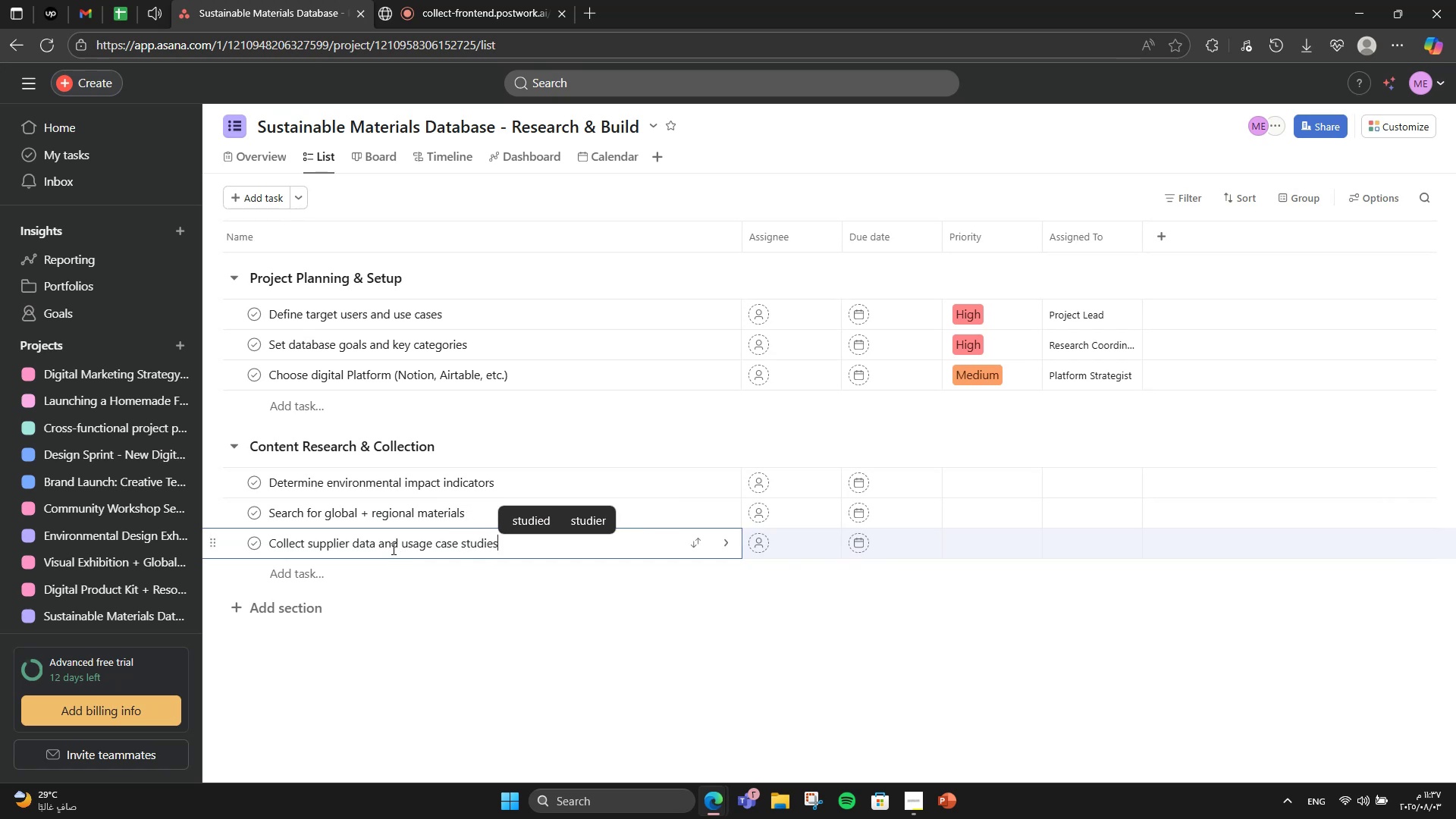 
left_click([379, 578])
 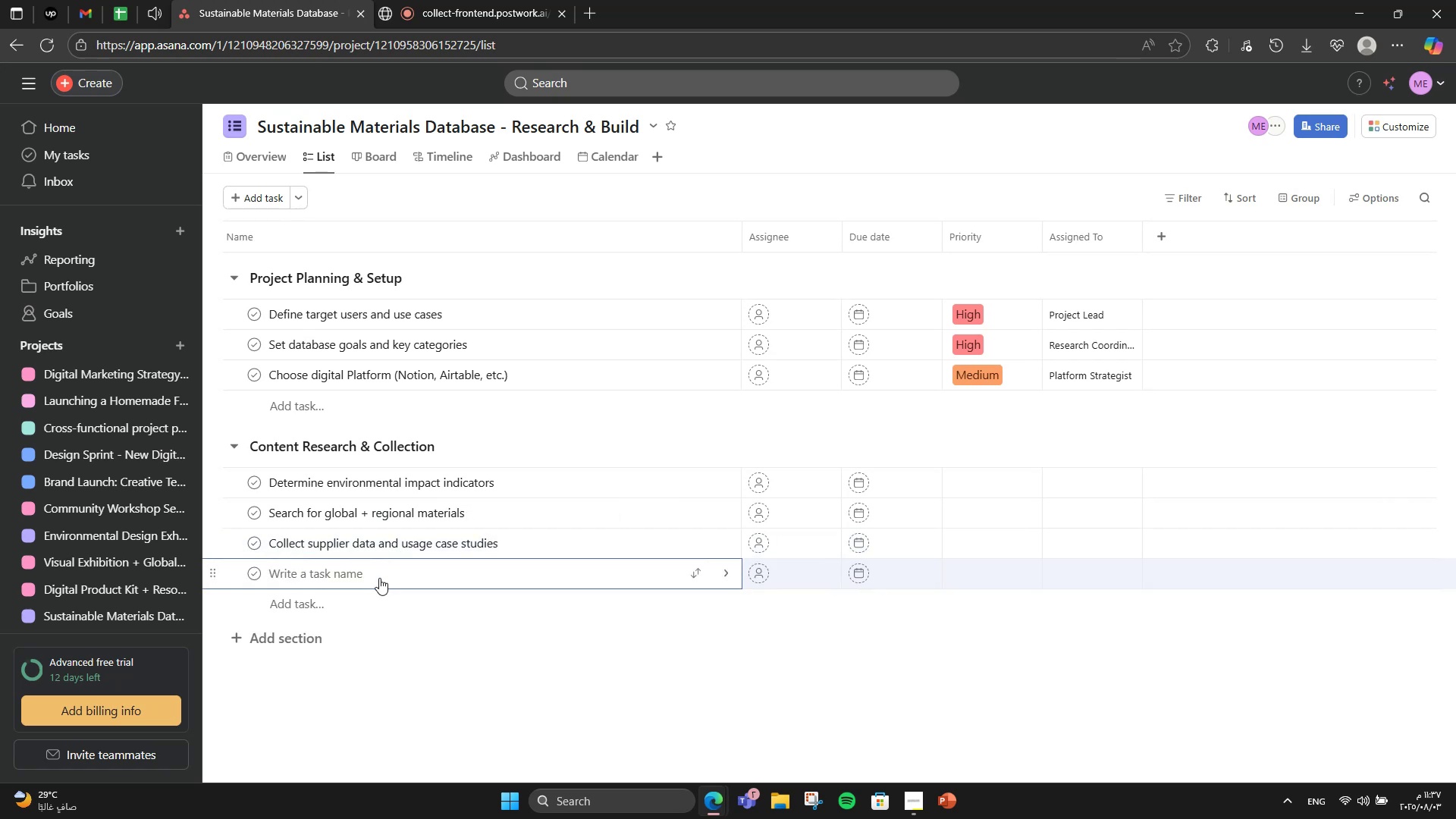 
type(Cross-check local availability of materials)
 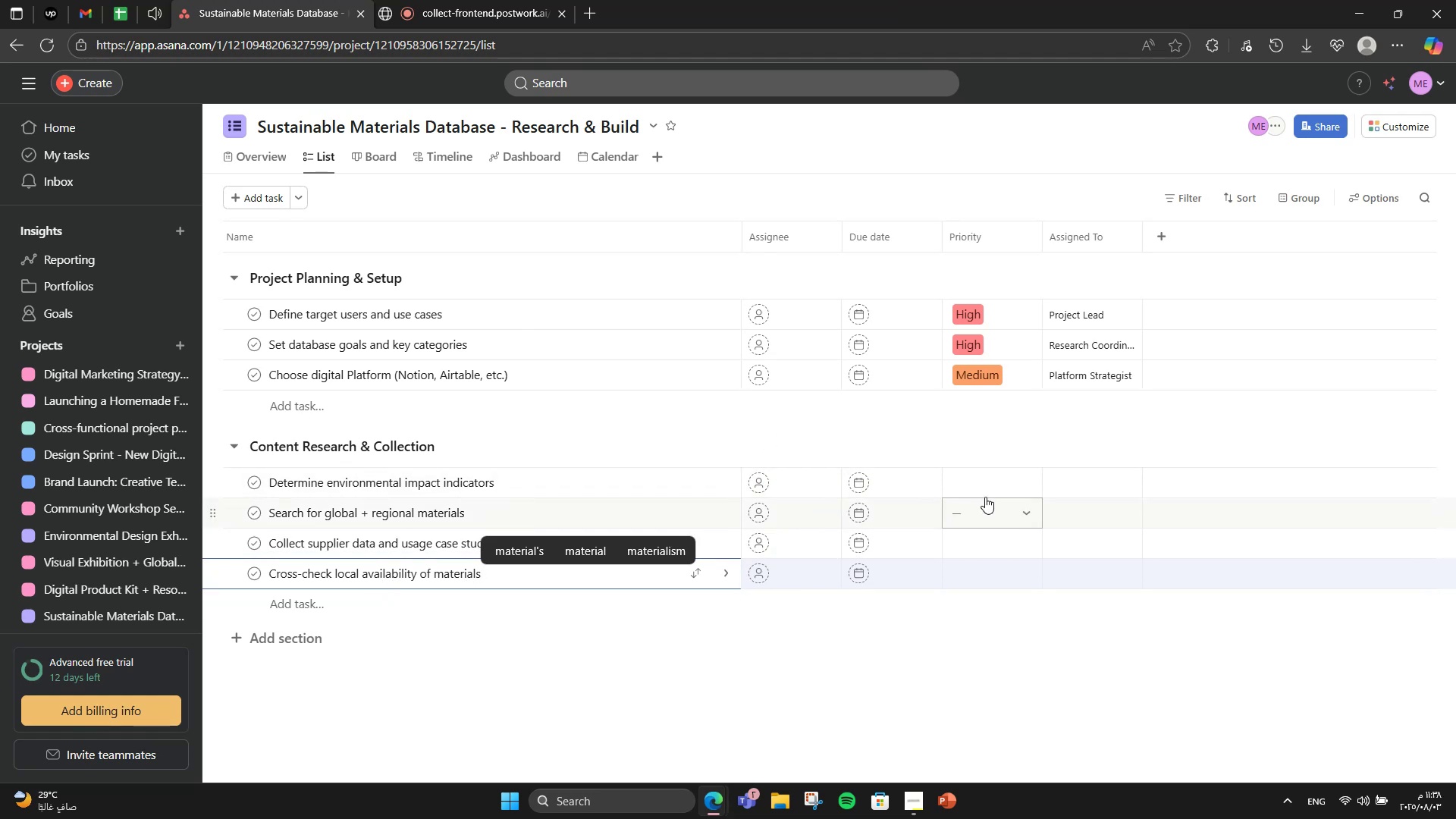 
left_click([991, 491])
 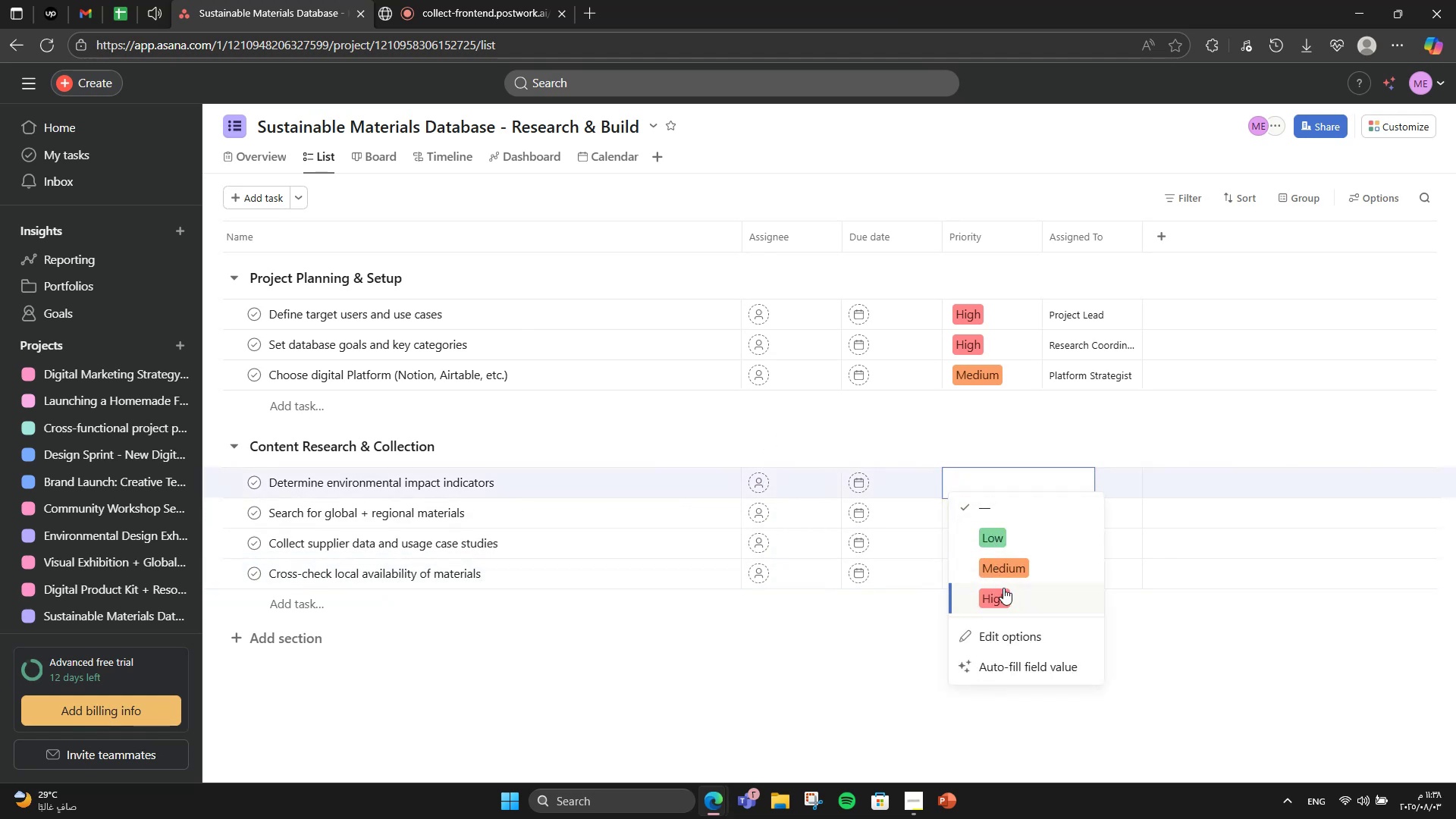 
left_click([1009, 601])
 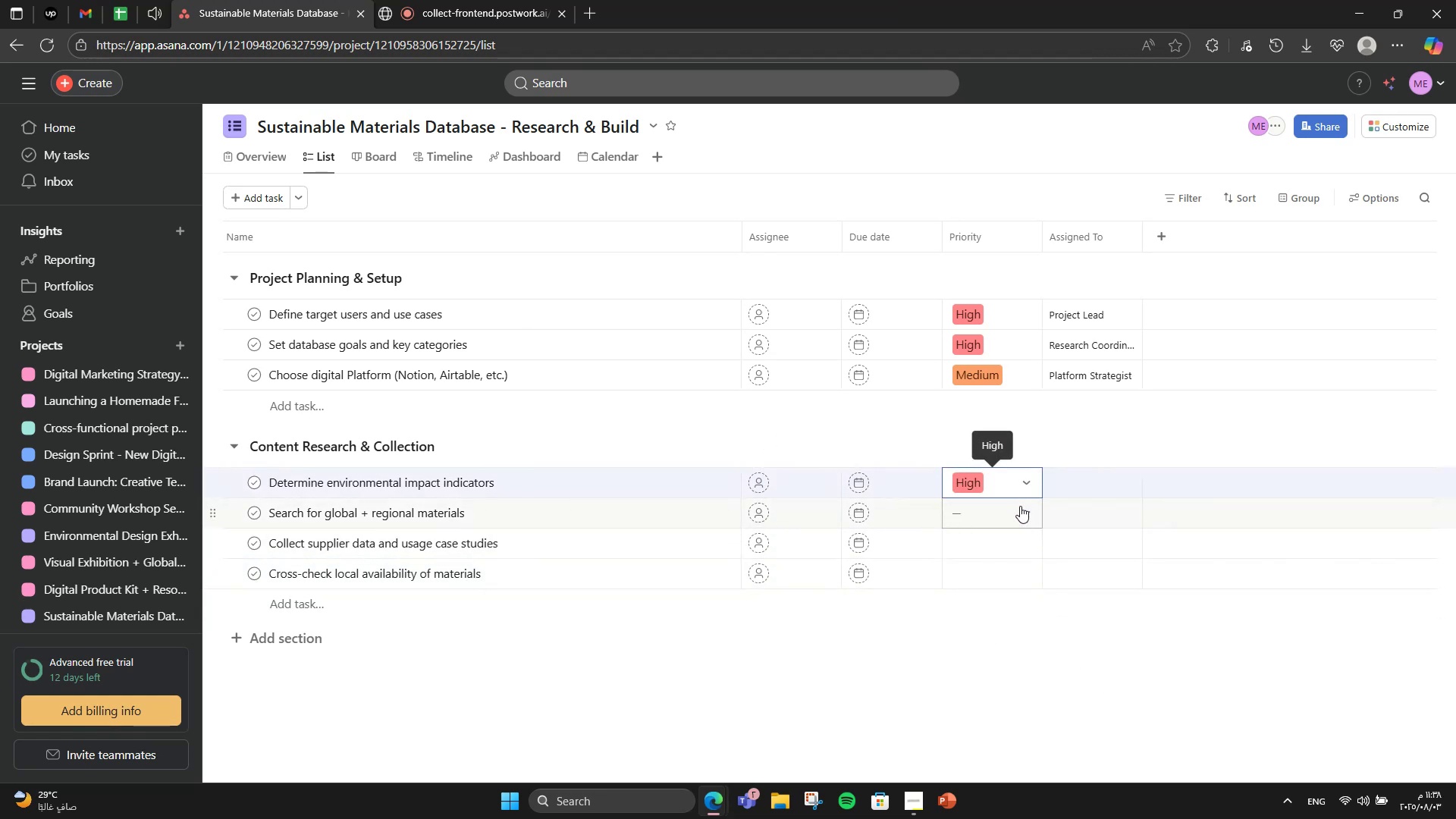 
left_click([1020, 511])
 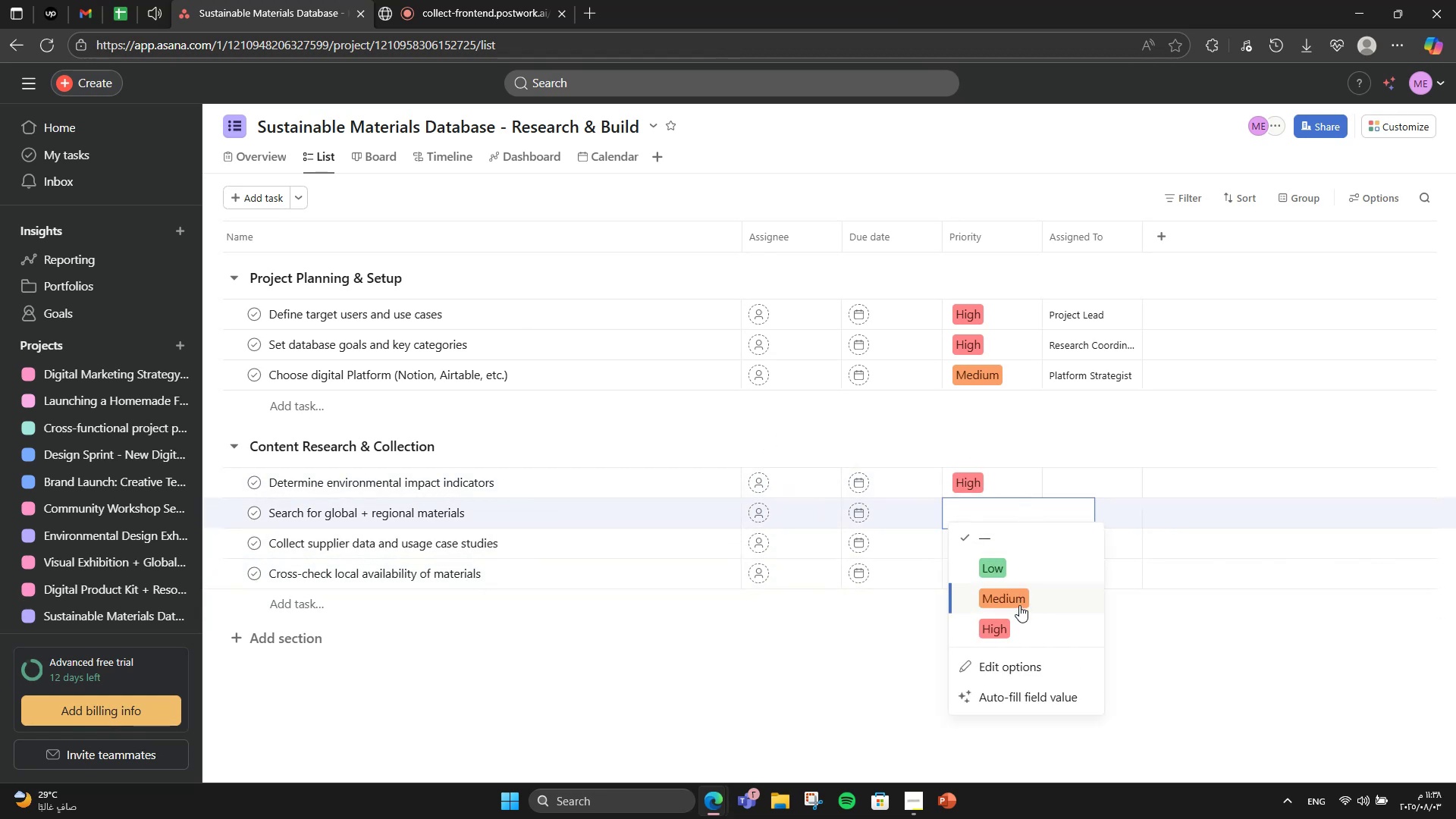 
left_click([1019, 625])
 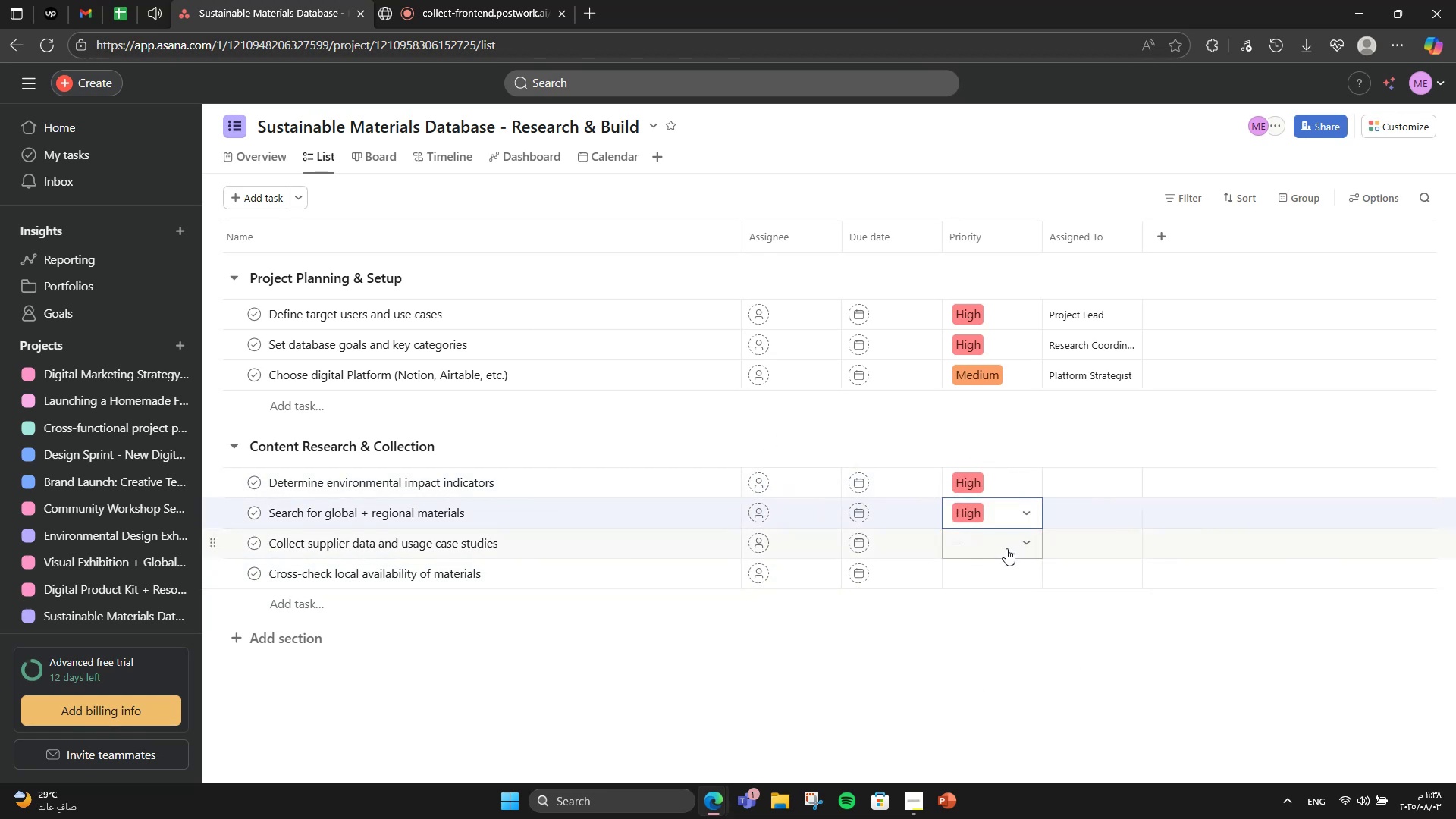 
left_click([1006, 548])
 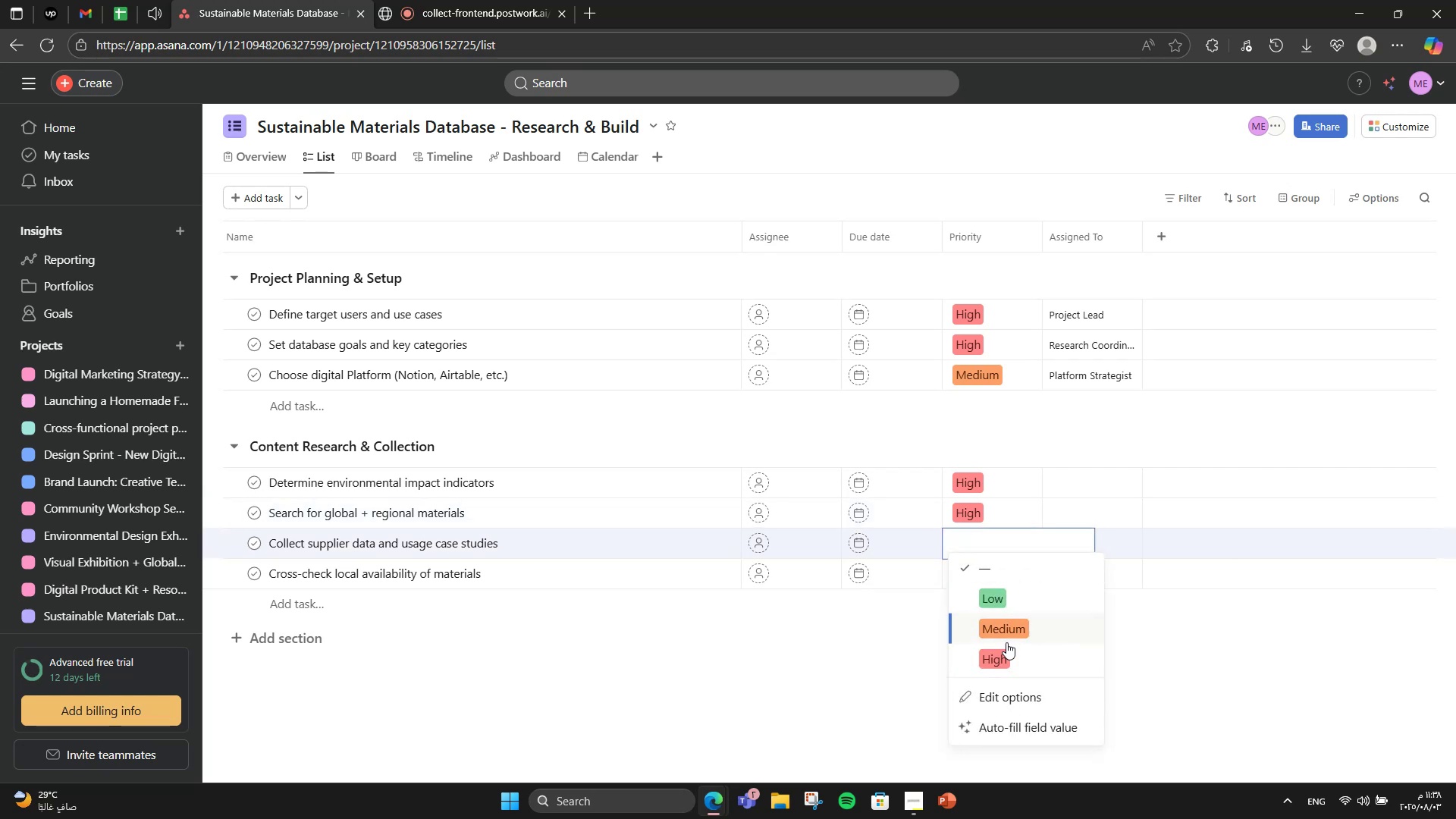 
left_click([1006, 649])
 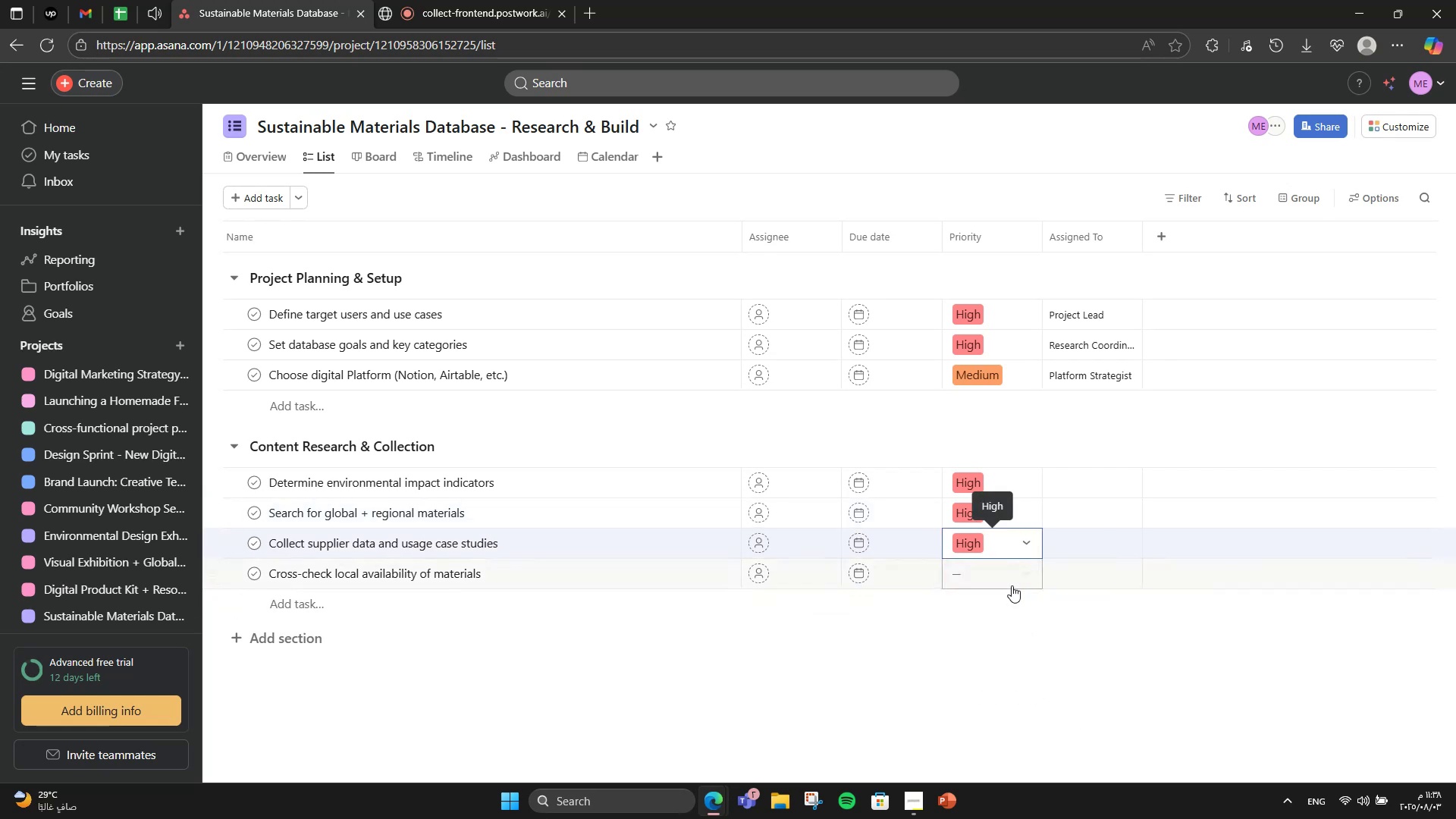 
left_click([1012, 585])
 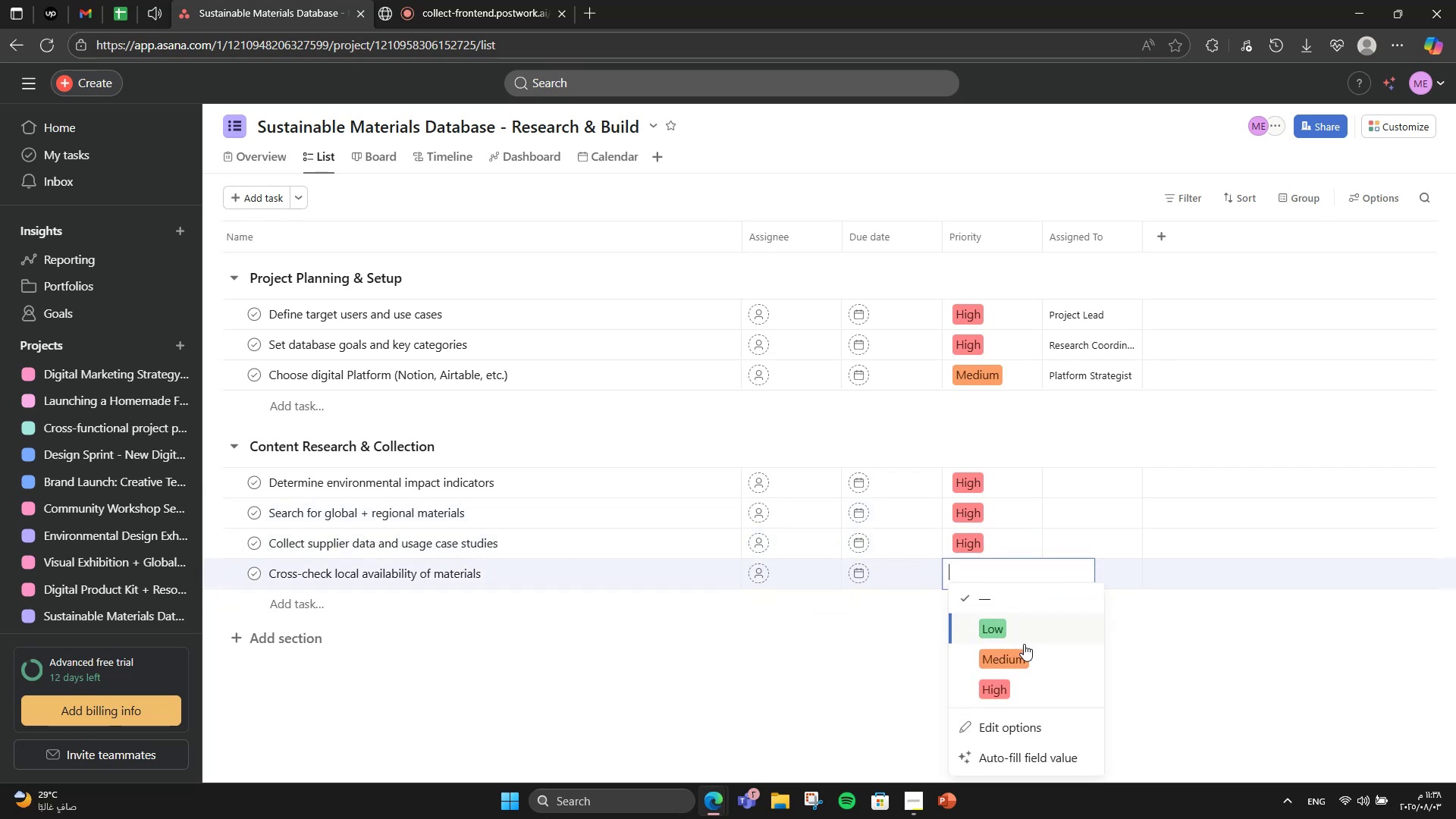 
left_click([1024, 650])
 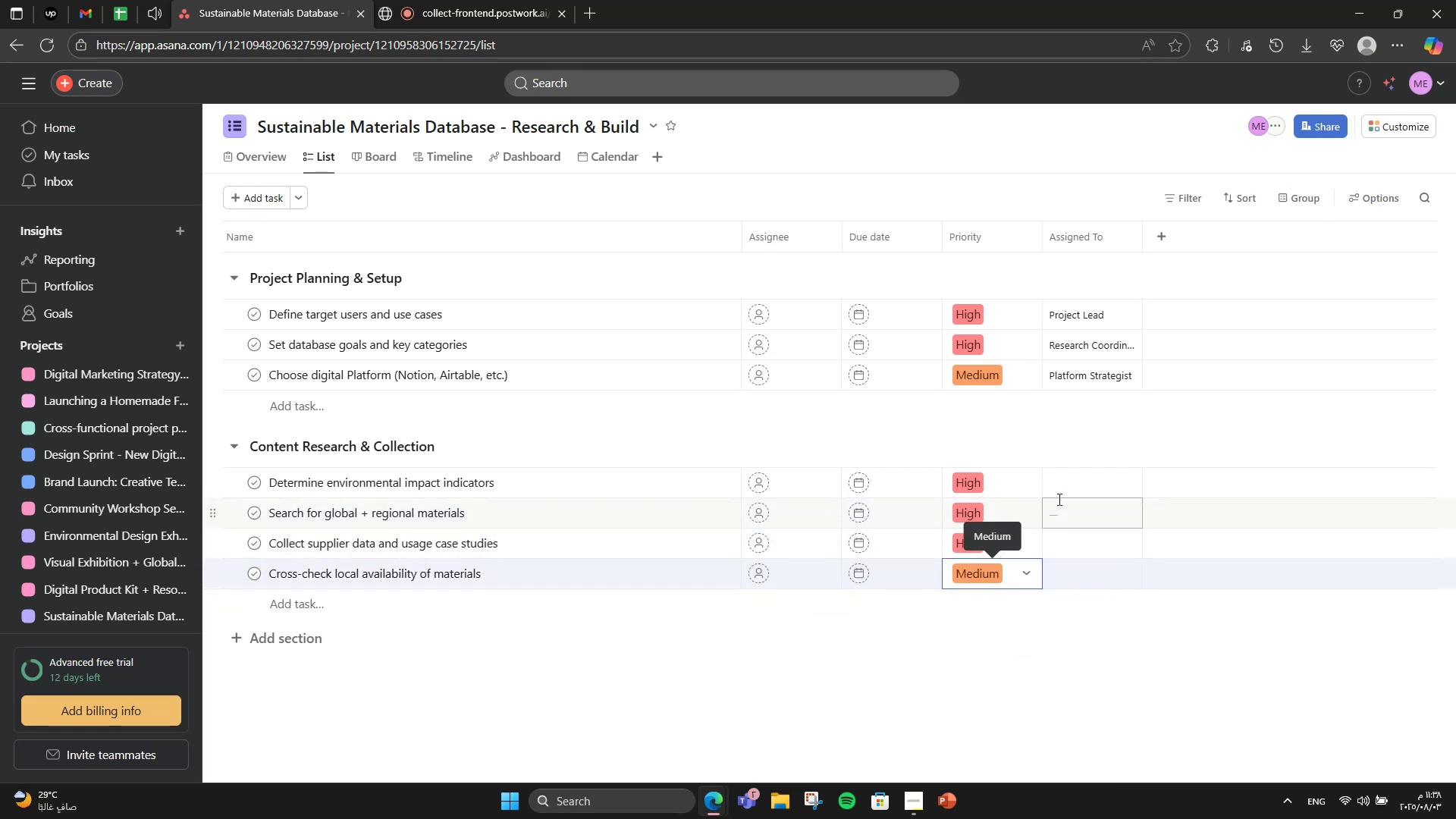 
double_click([1062, 490])
 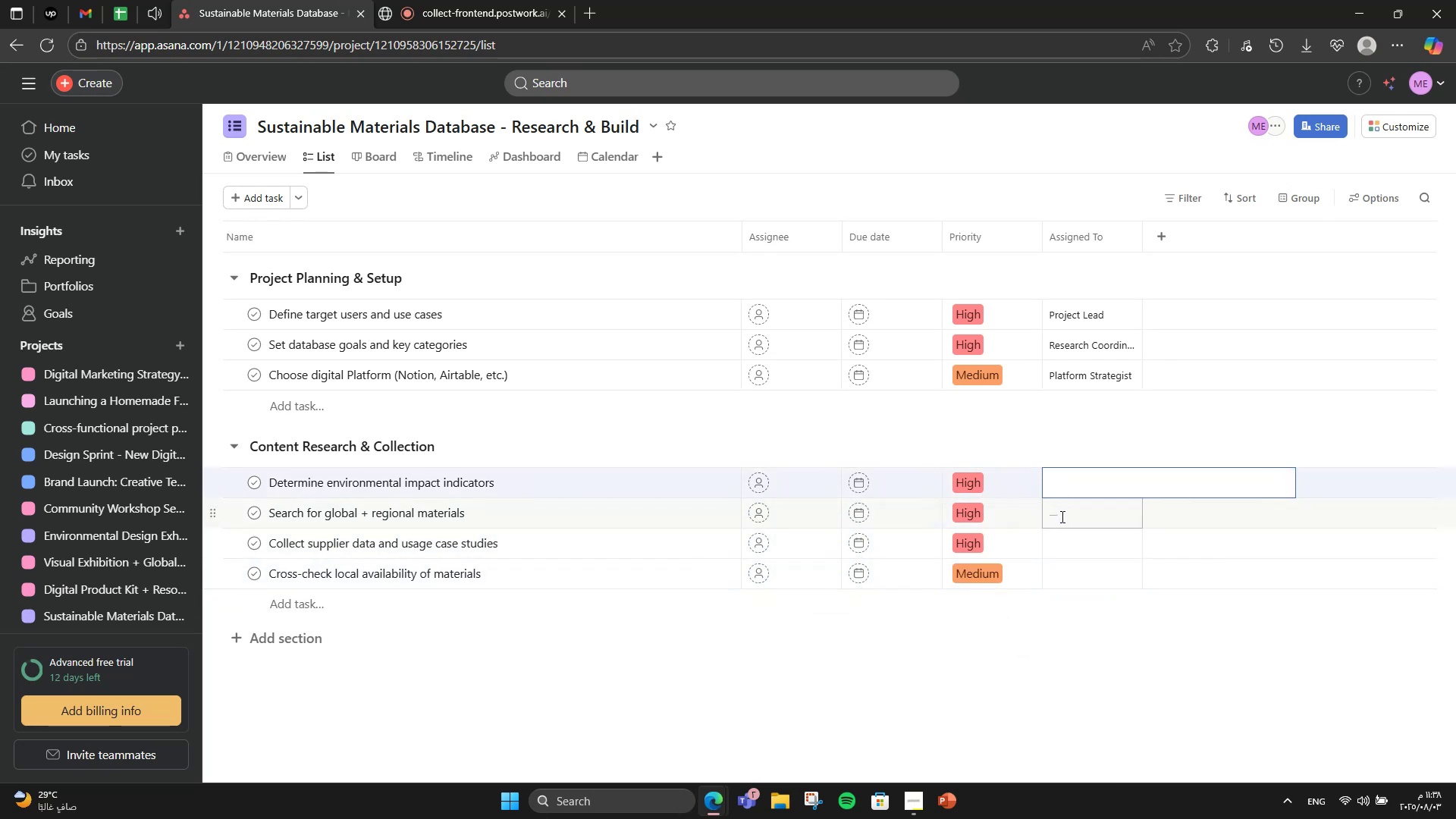 
type(Sustainability AnalystResearch Team)
 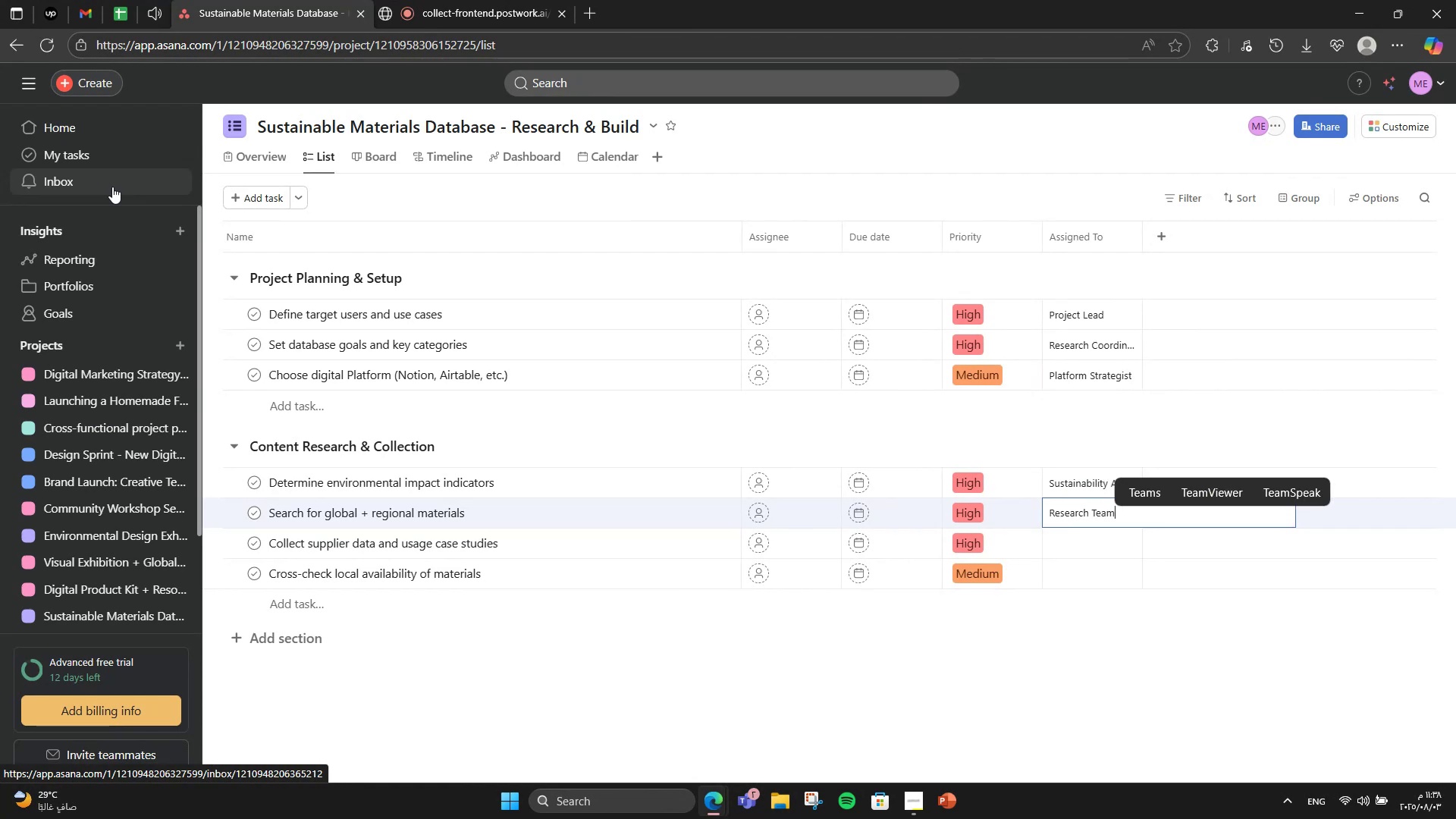 
left_click_drag(start_coordinate=[1061, 516], to_coordinate=[1050, 518])
 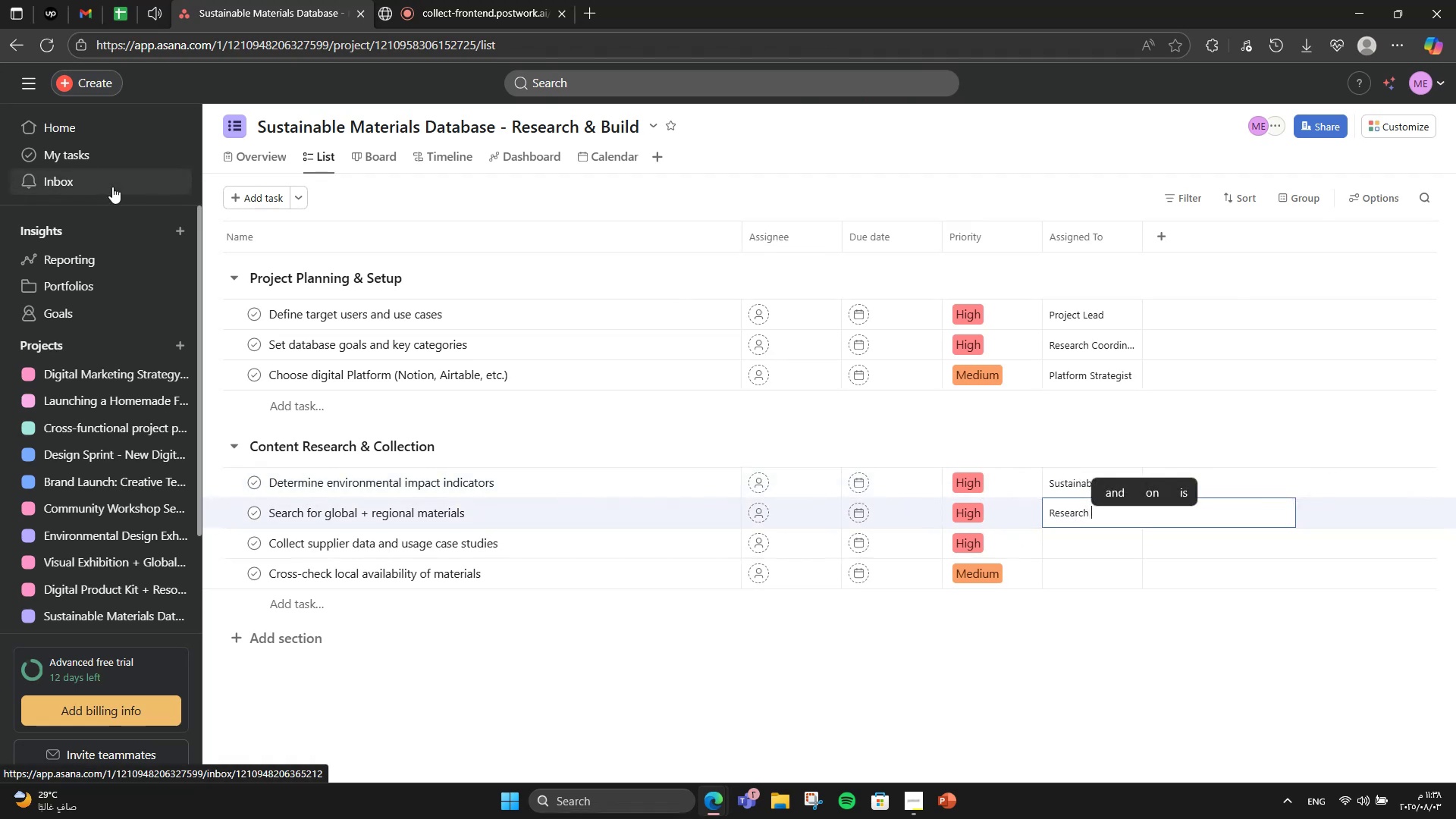 
left_click([1119, 544])
 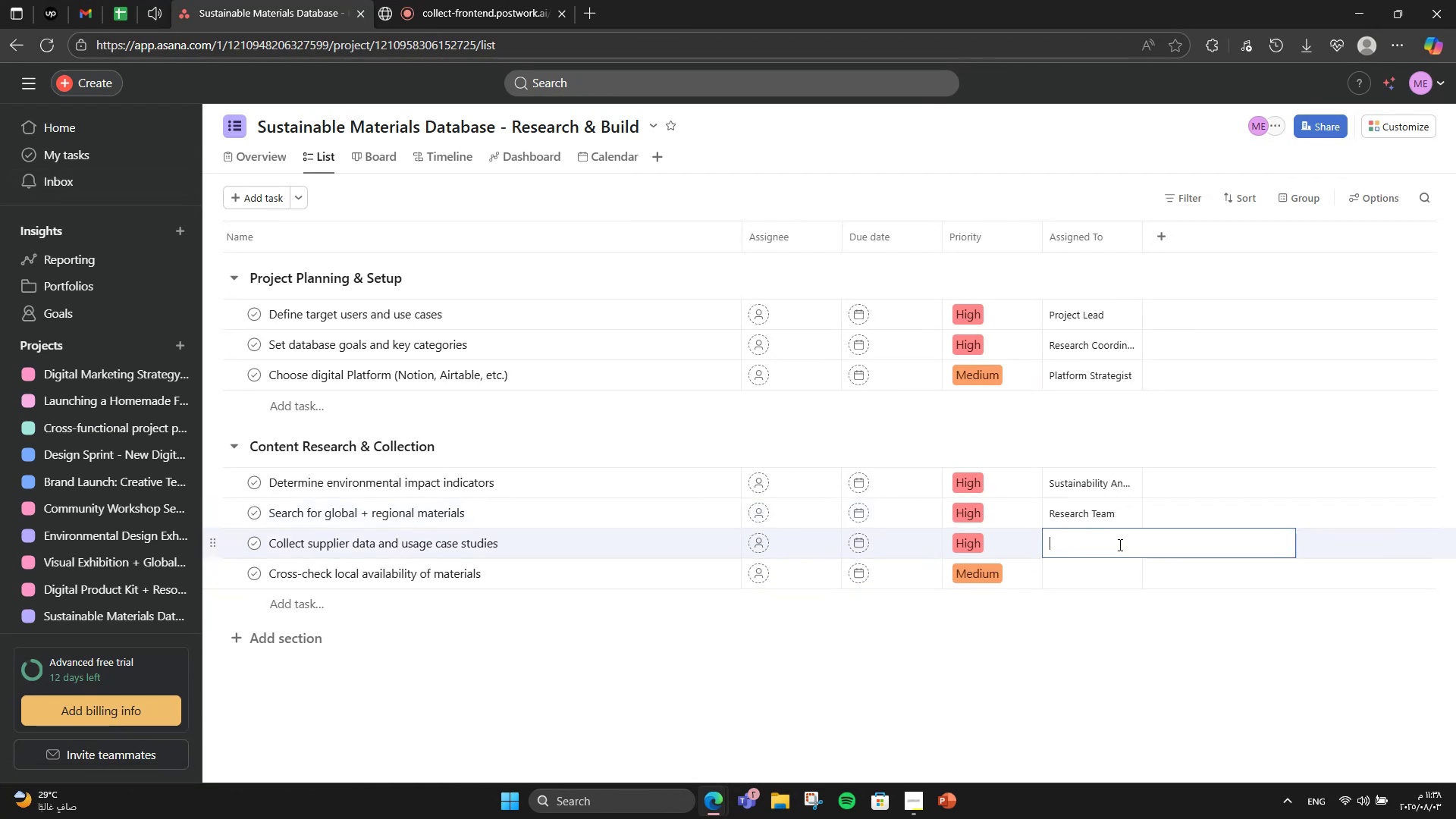 
type(Material Specialist)
 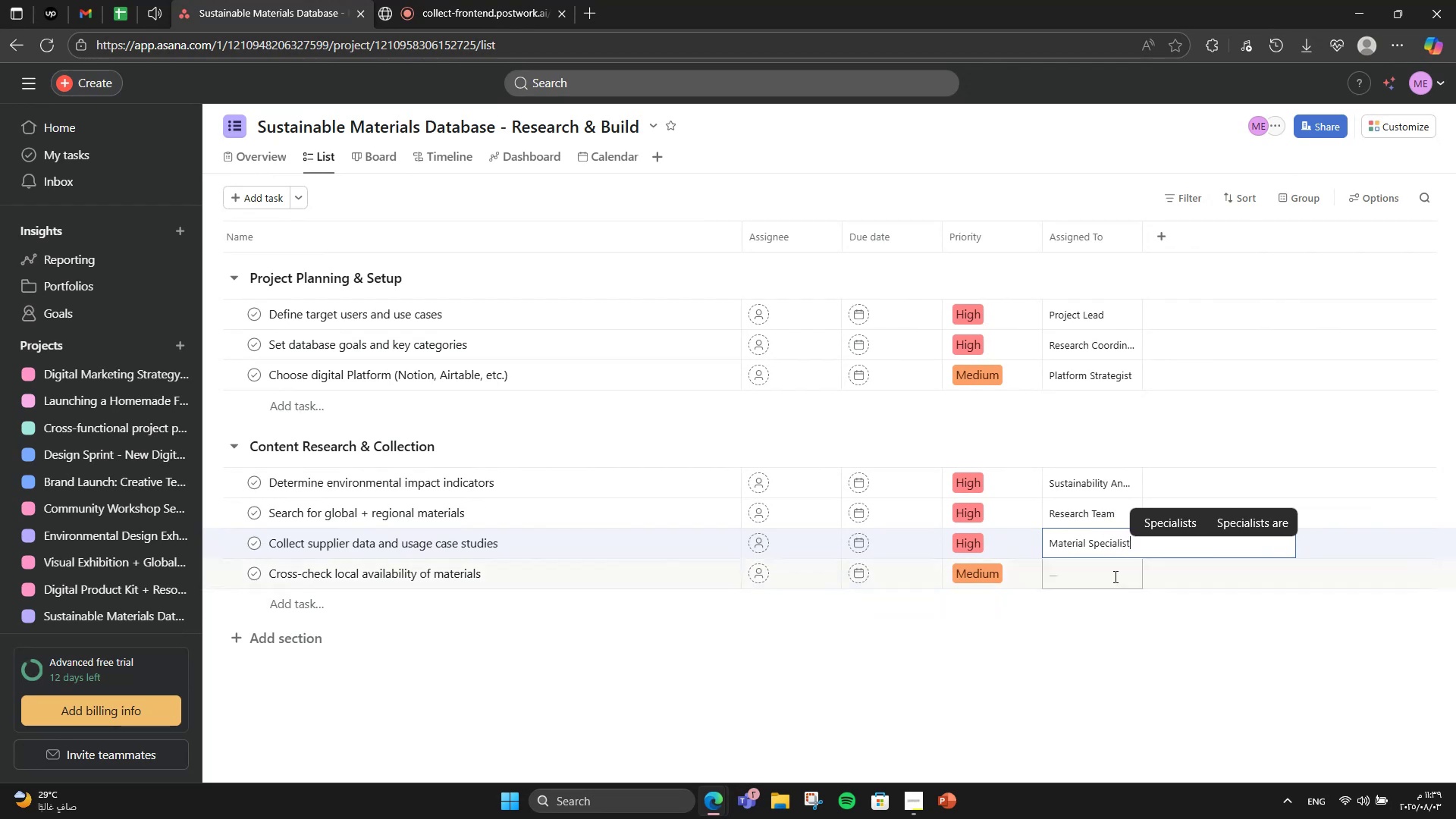 
left_click([1097, 562])
 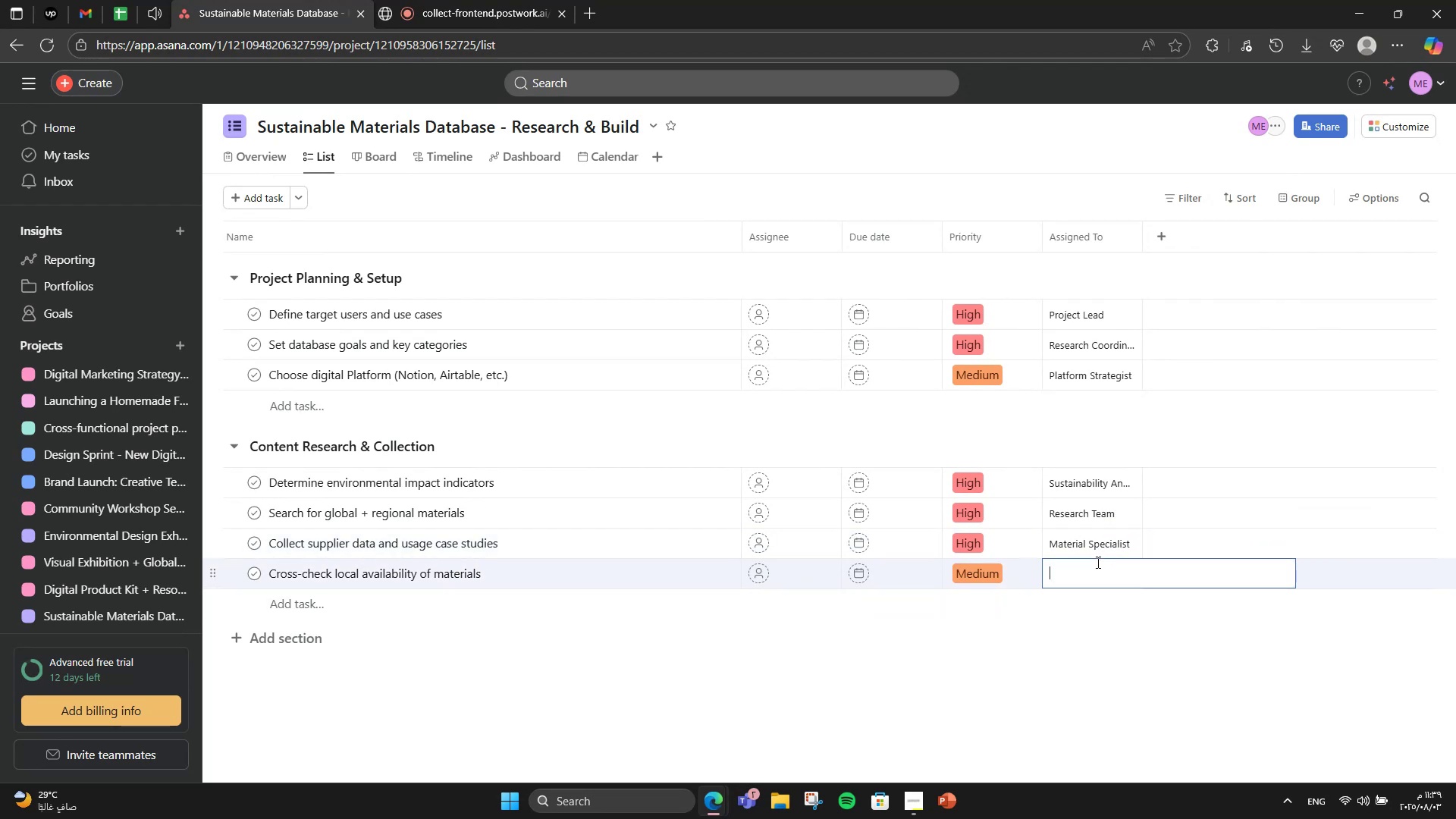 
type(Local Consultant)
 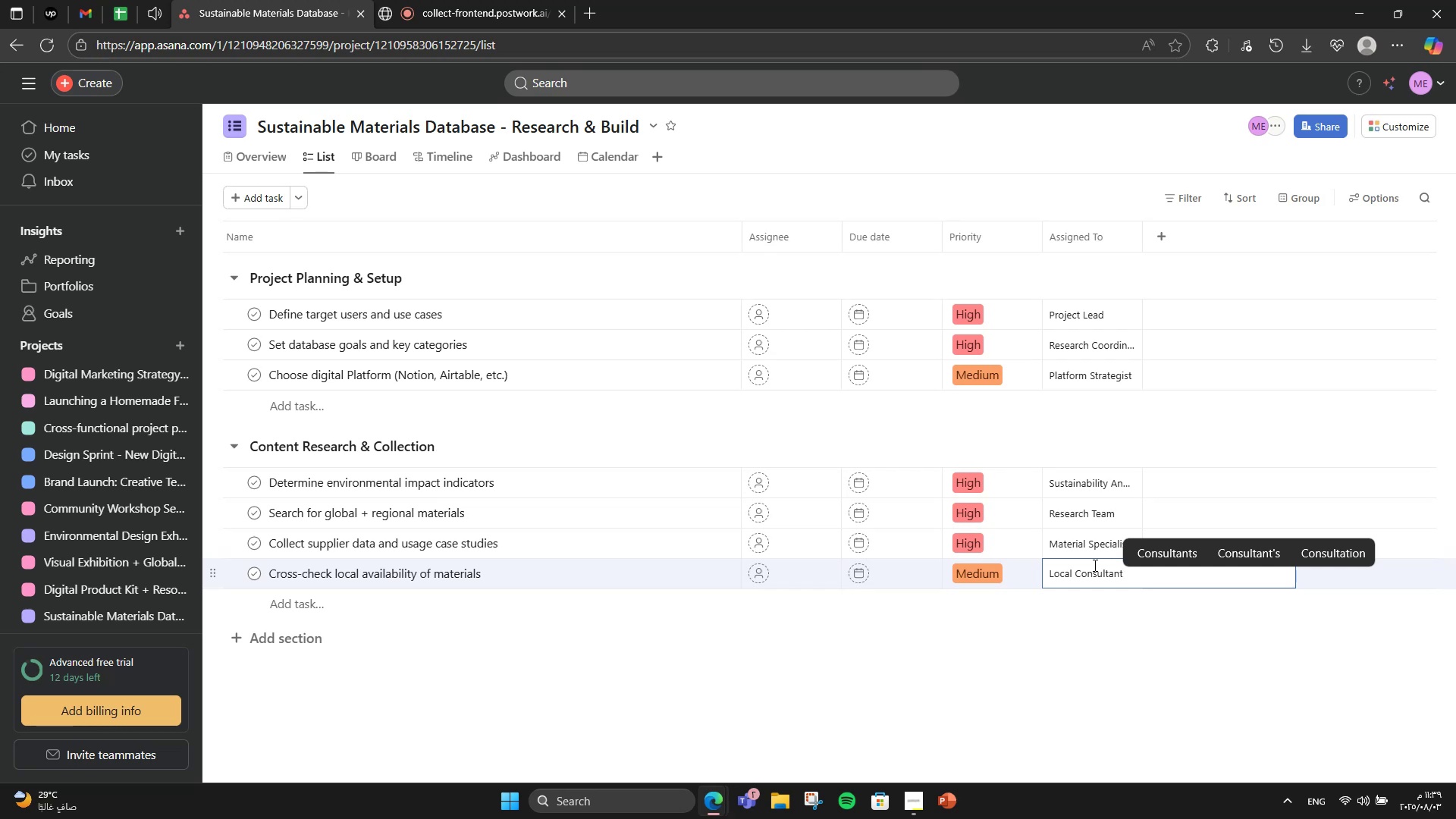 
wait(27.87)
 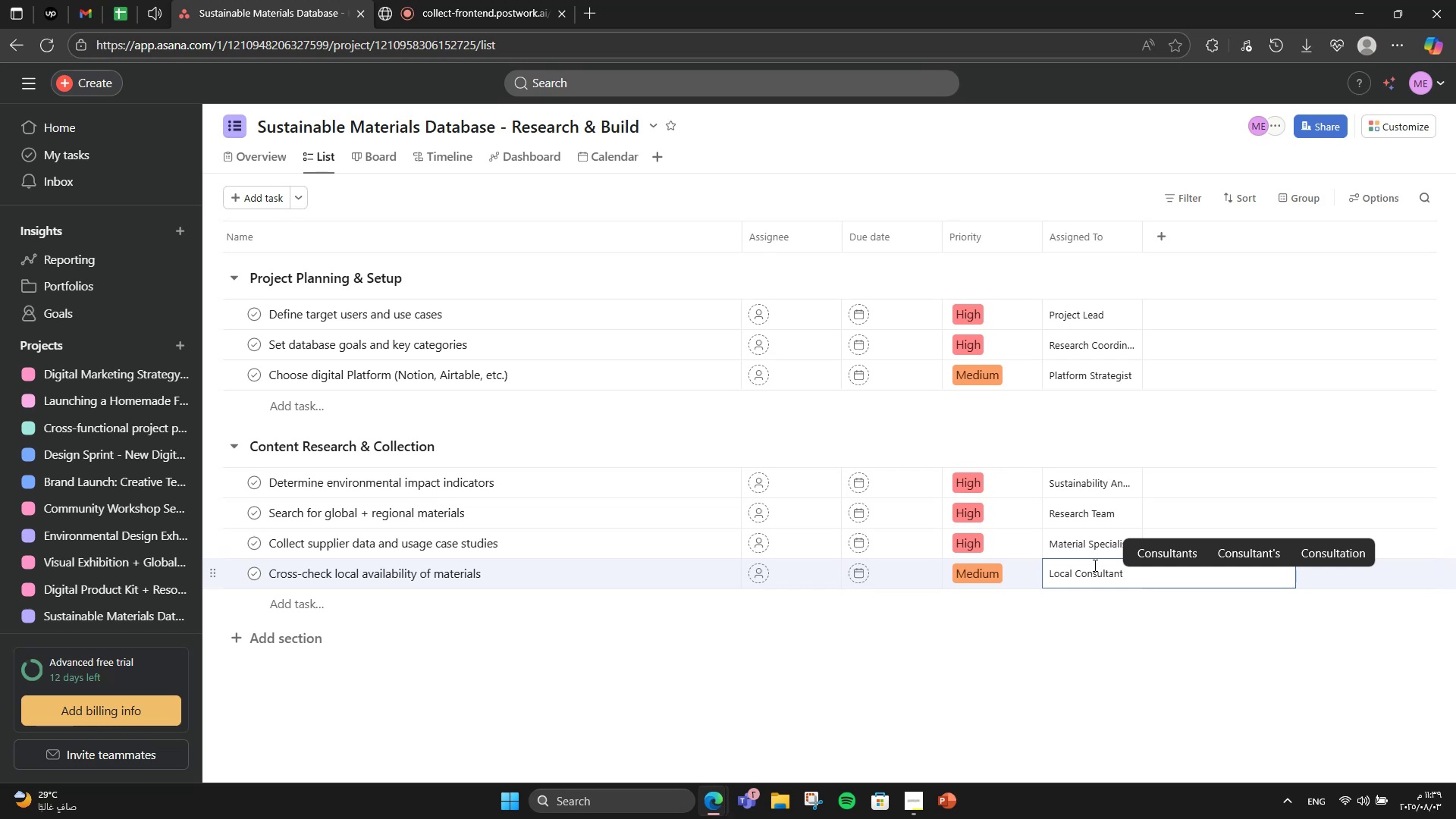 
left_click([895, 301])
 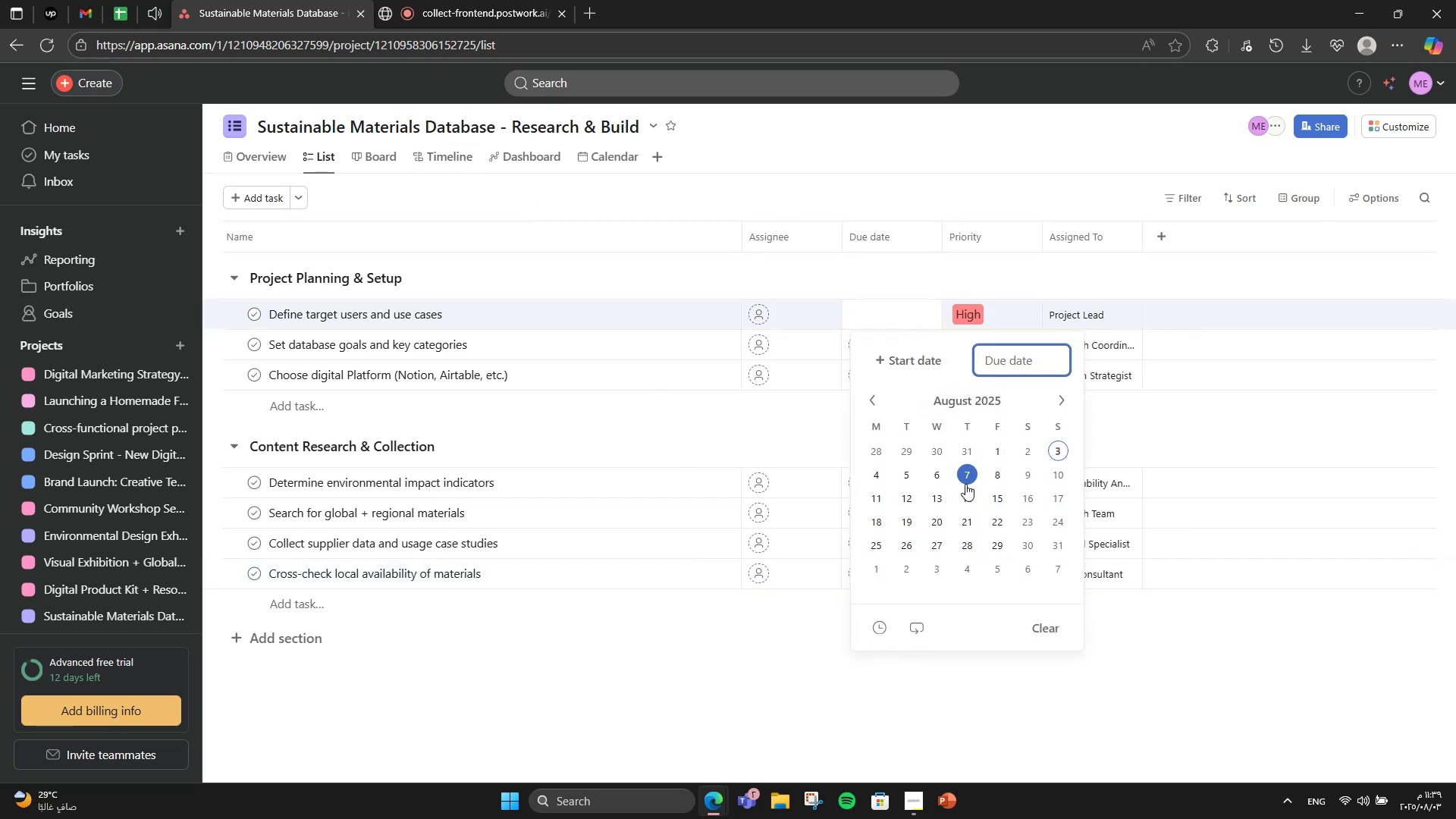 
left_click([965, 484])
 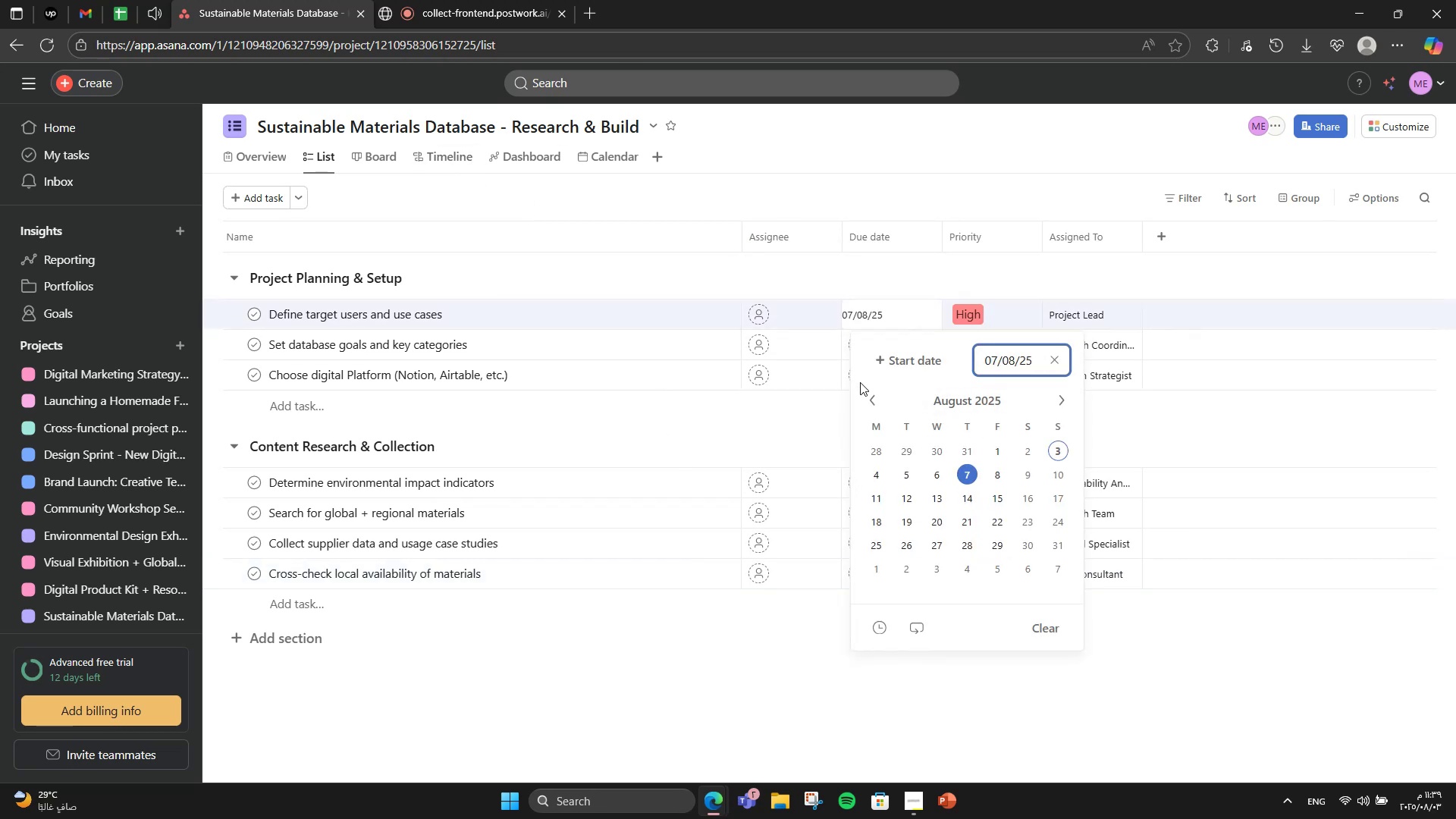 
left_click([802, 425])
 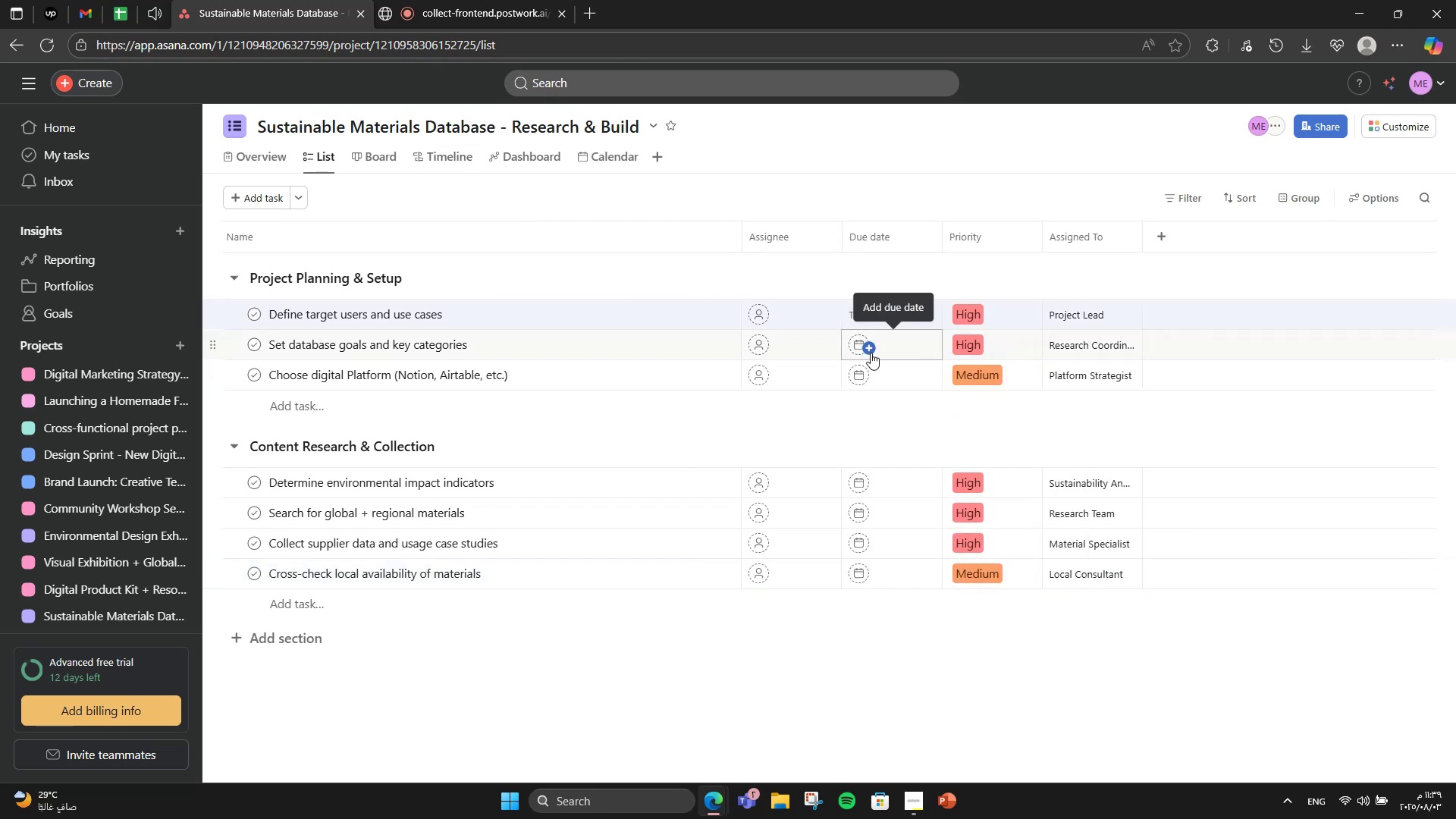 
left_click([879, 353])
 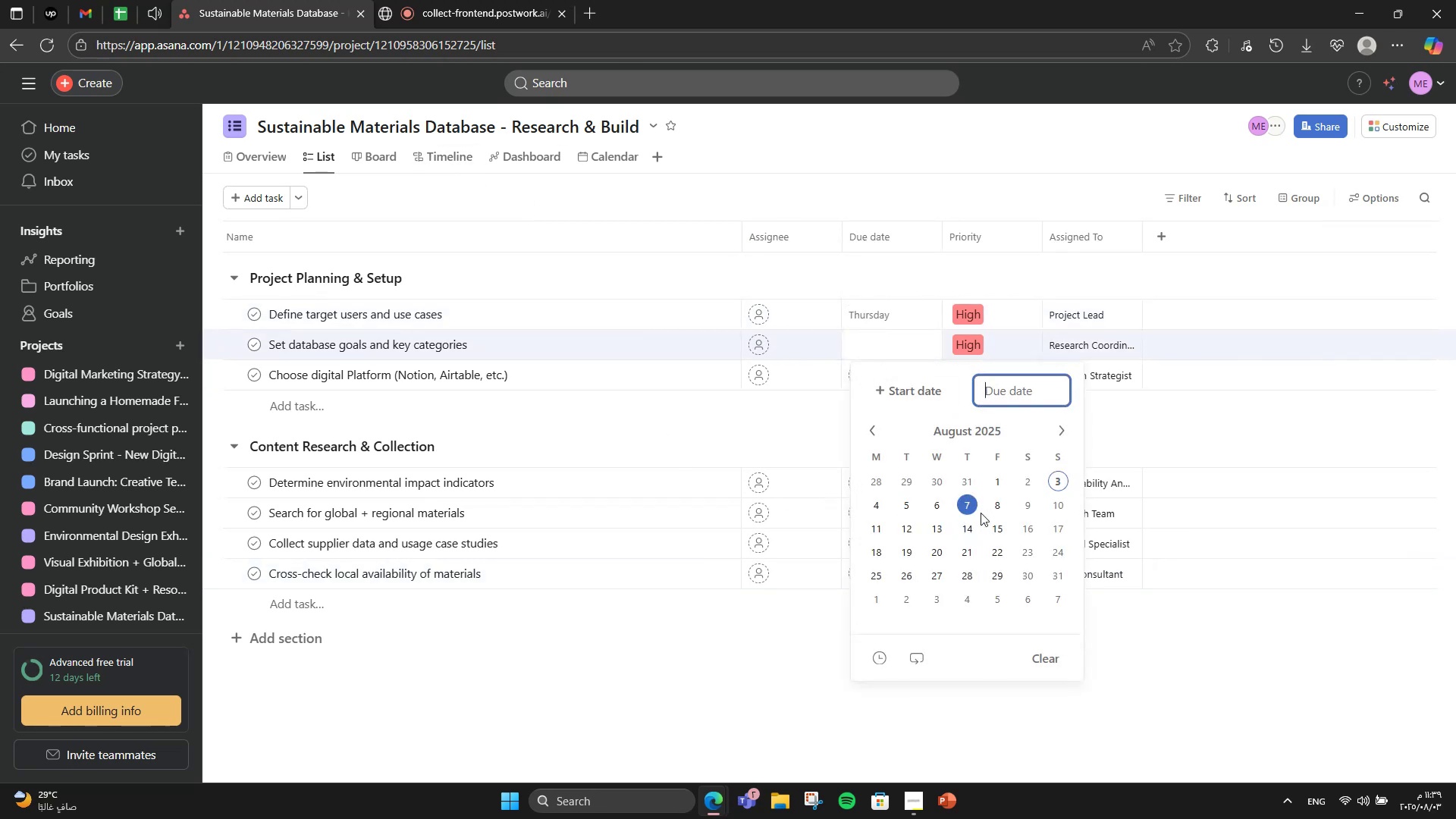 
left_click([1025, 507])
 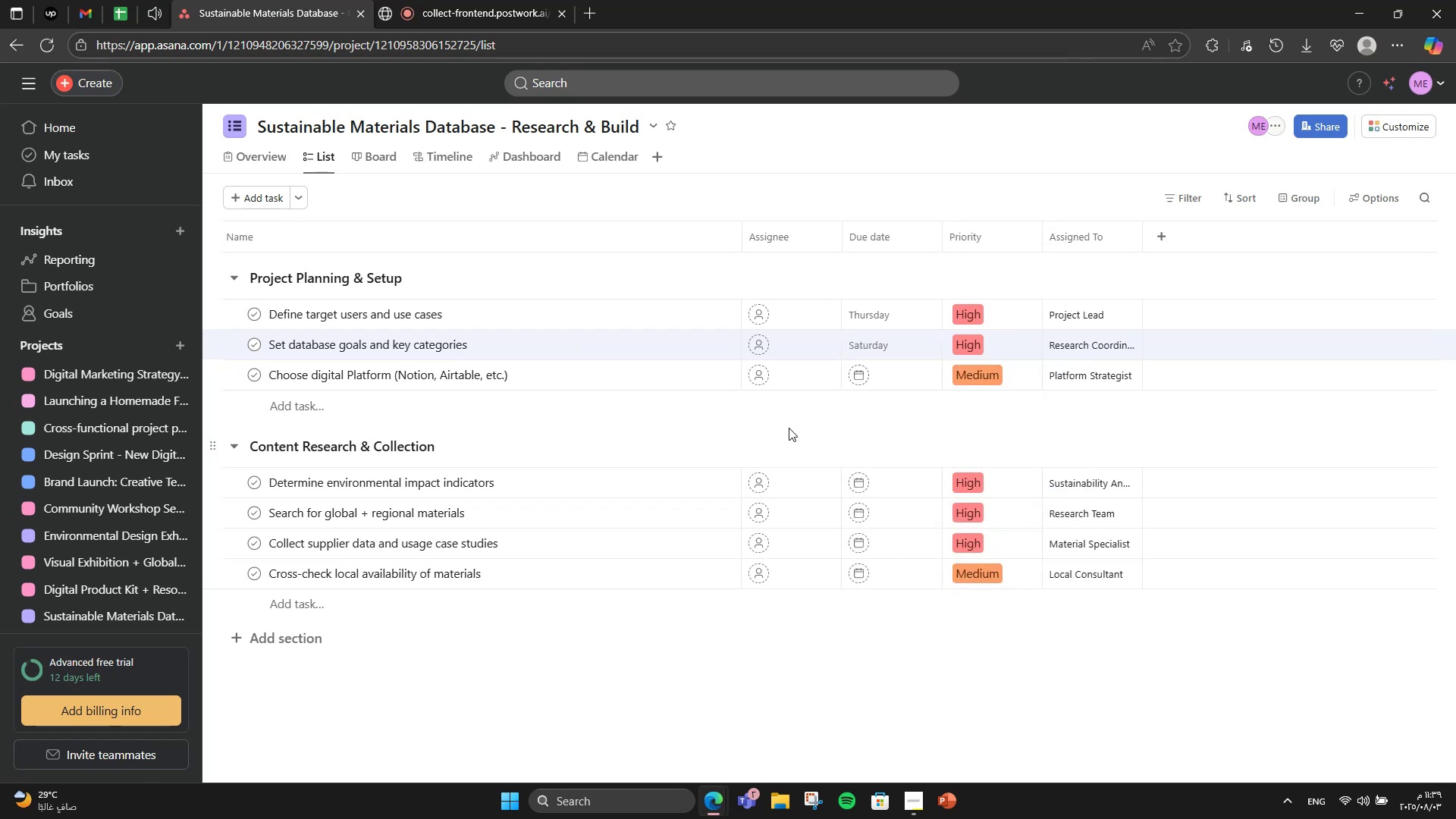 
double_click([884, 372])
 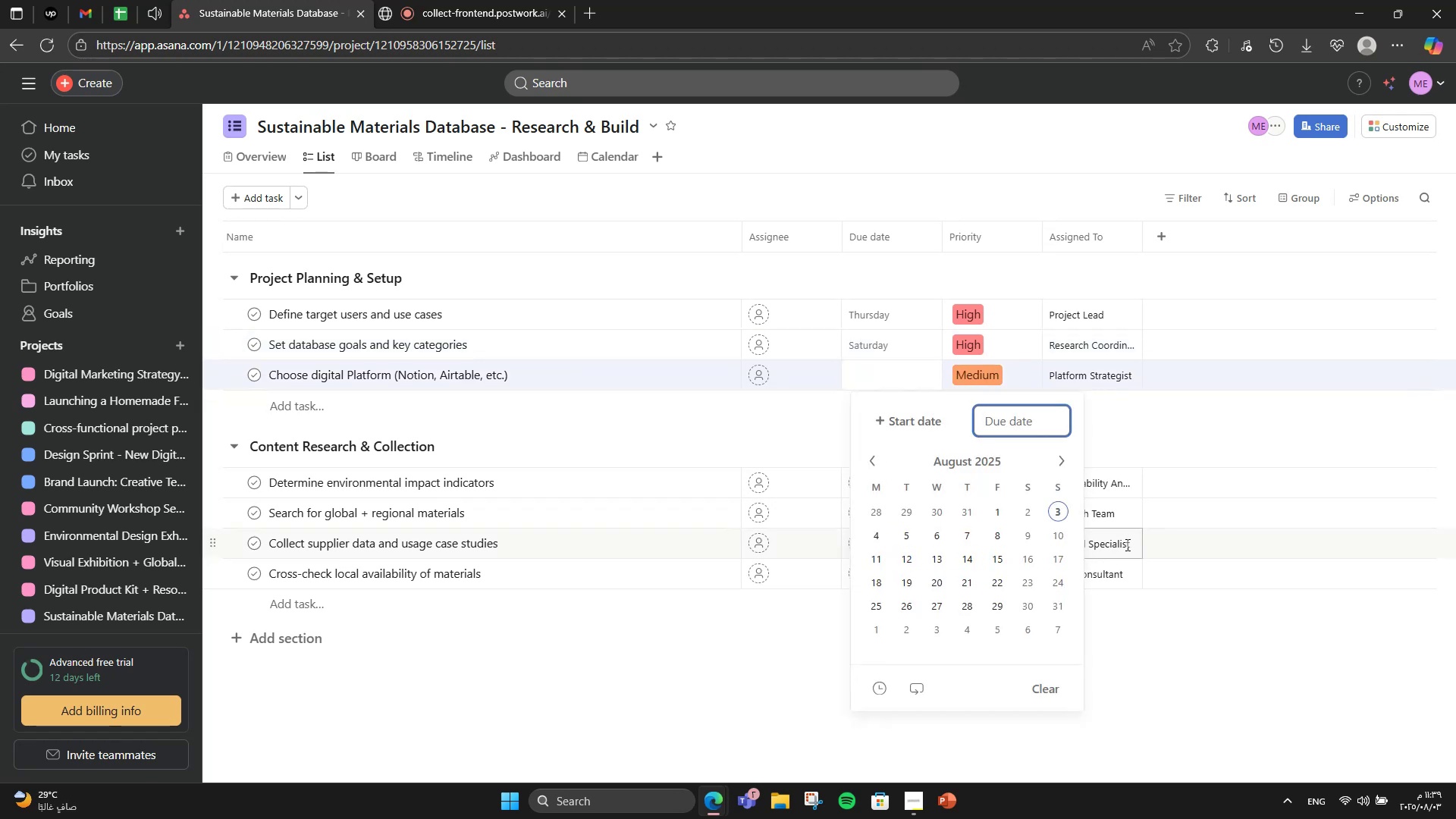 
left_click([1060, 537])
 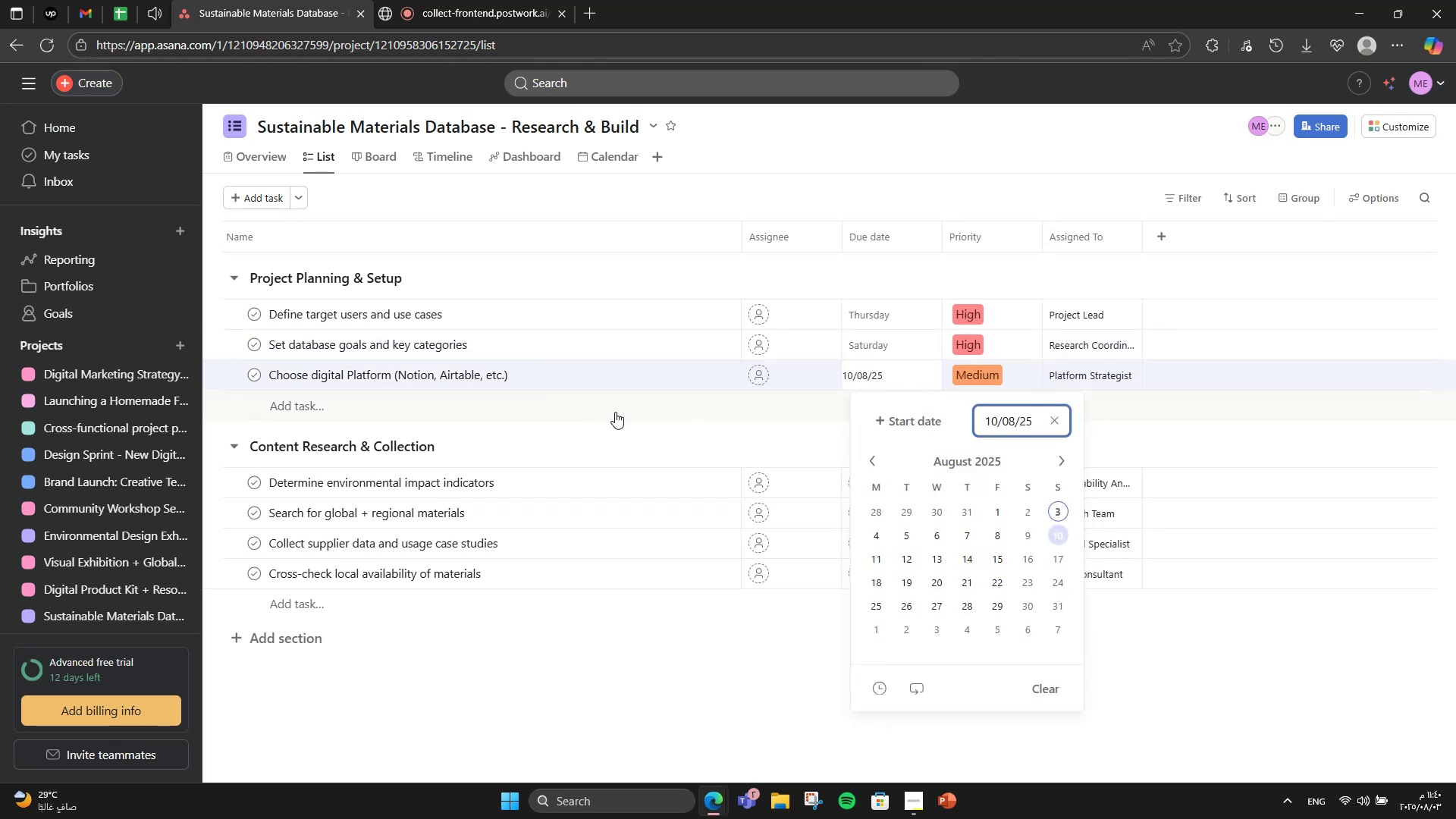 
left_click([707, 451])
 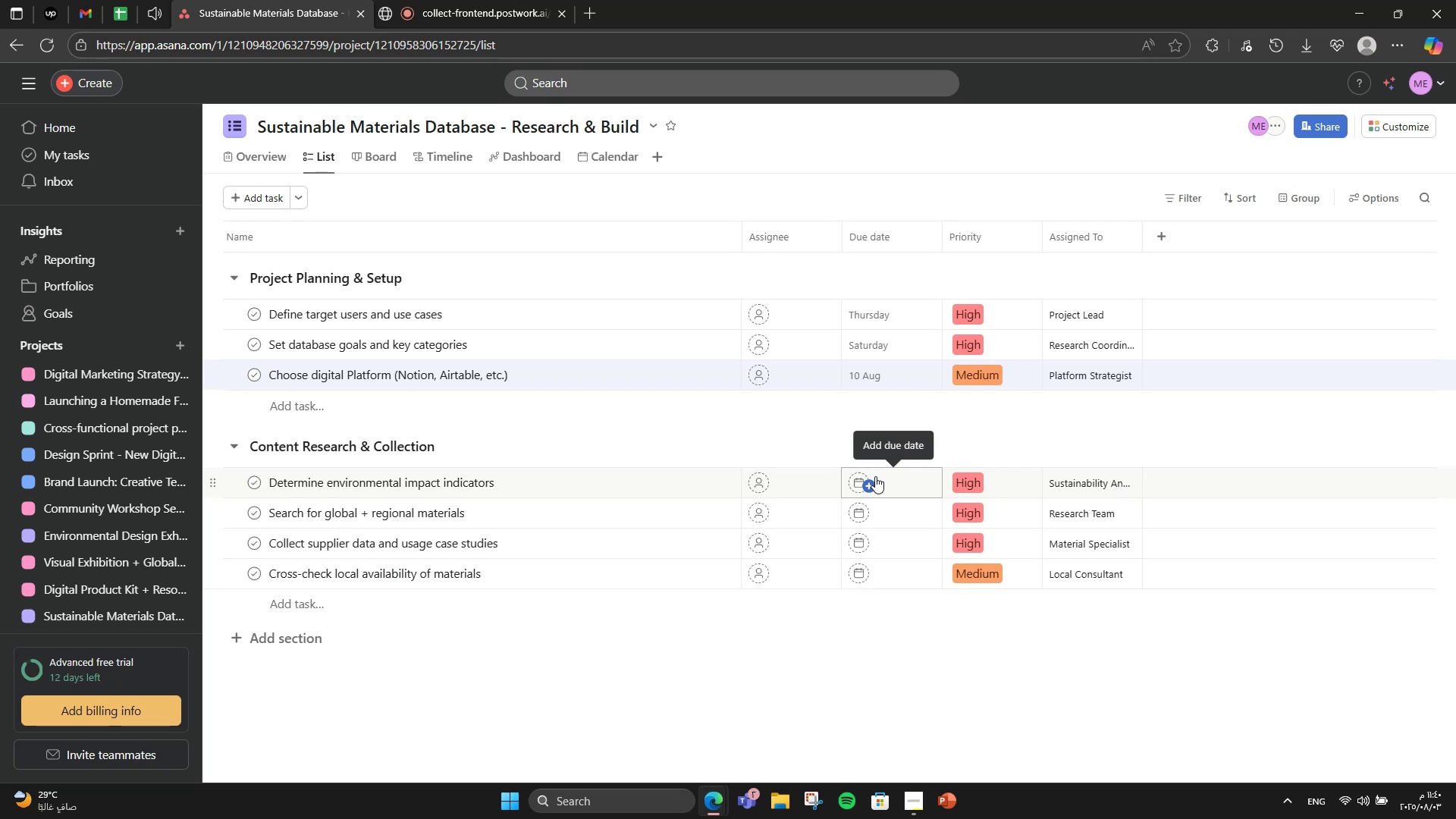 
wait(5.59)
 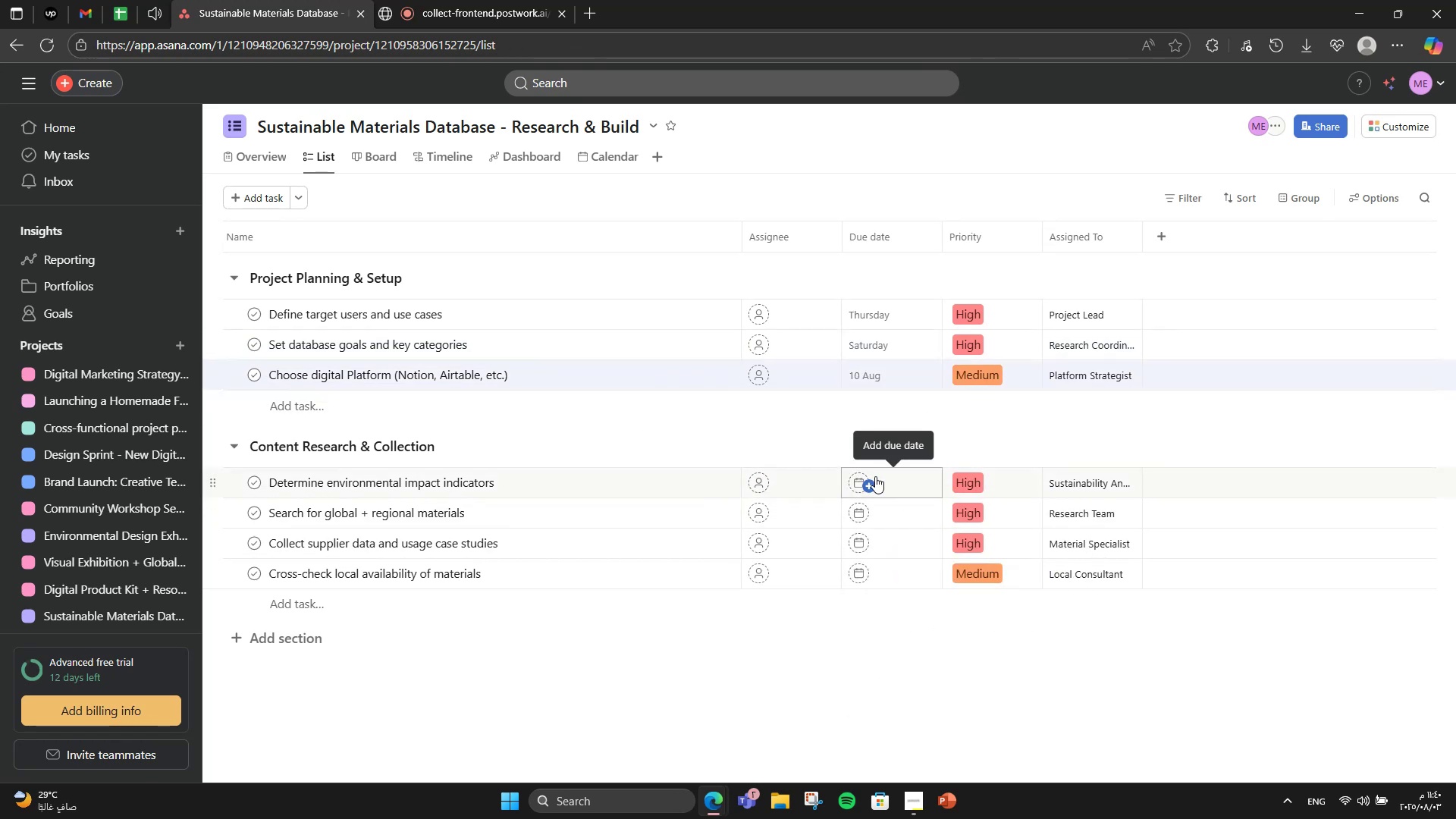 
left_click([875, 476])
 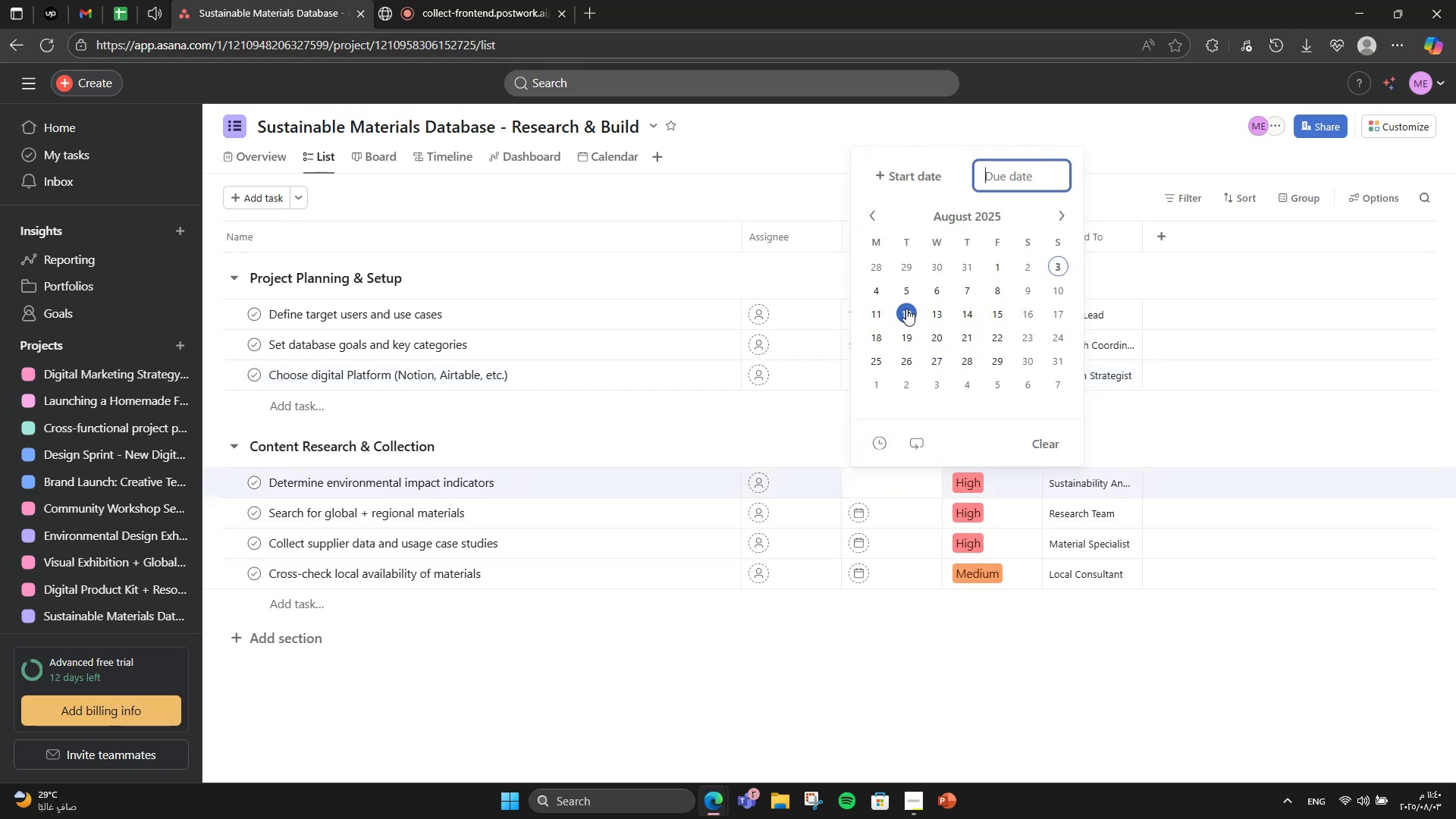 
left_click([906, 309])
 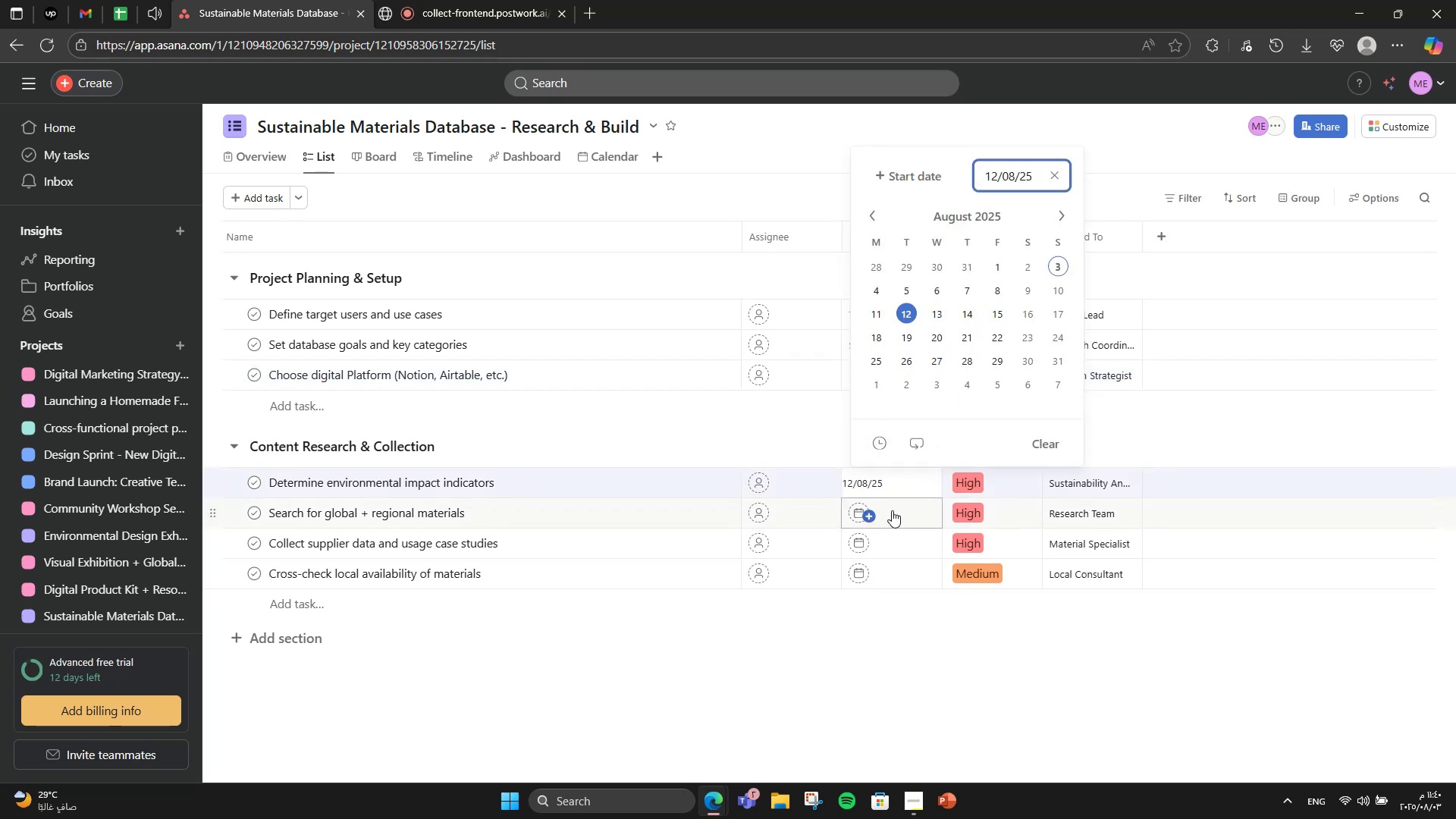 
left_click([892, 510])
 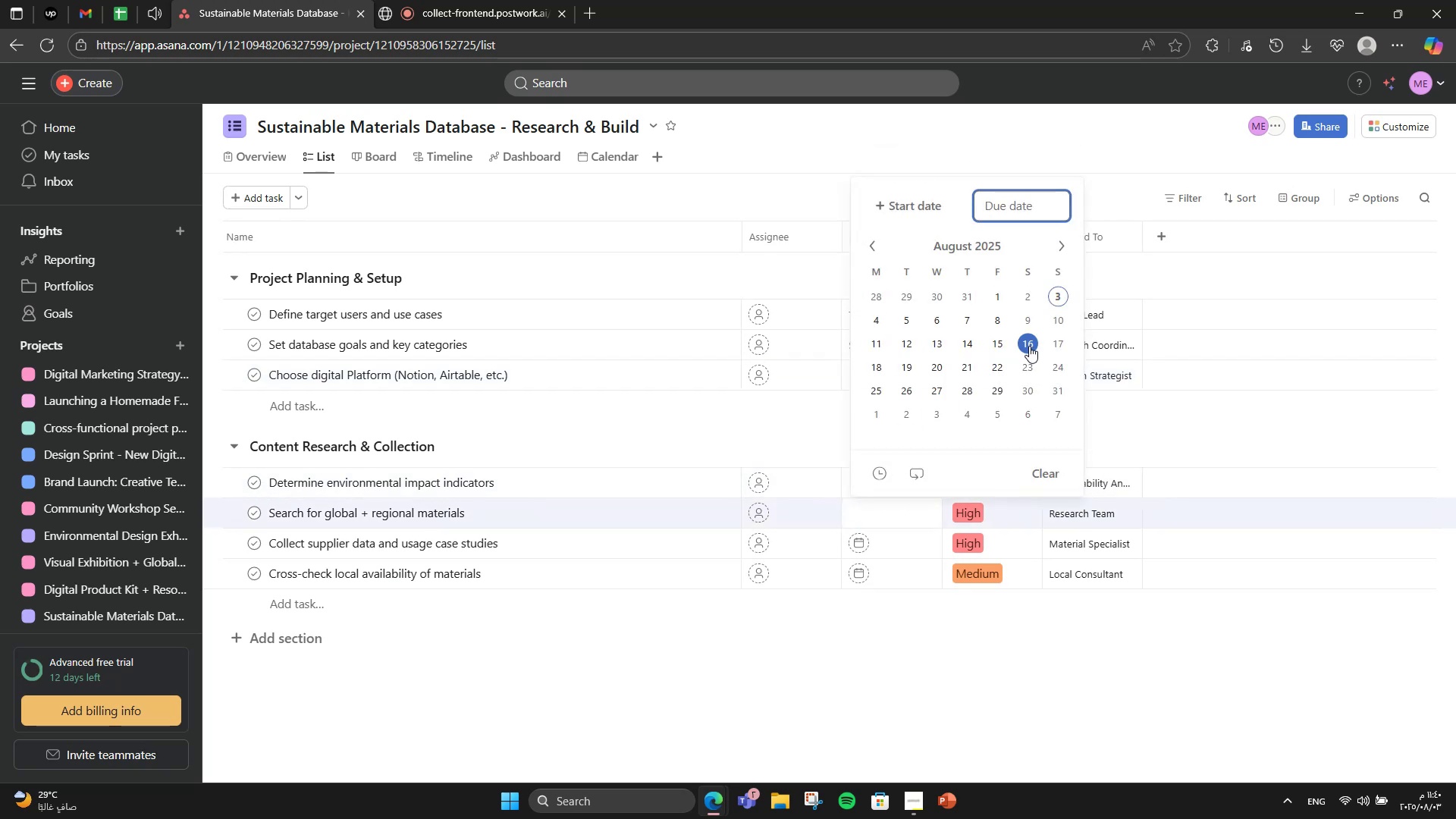 
left_click([1059, 344])
 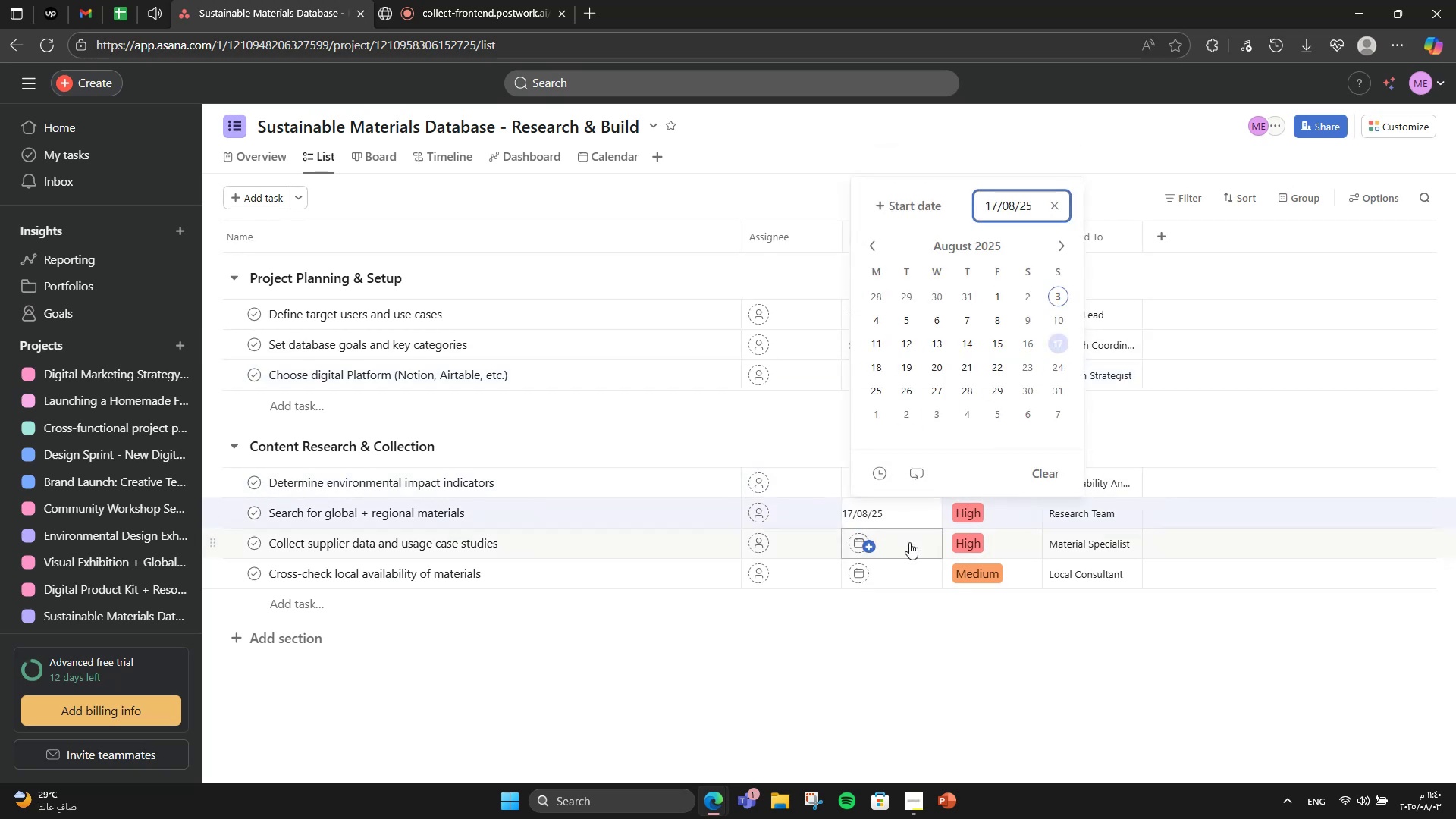 
left_click([905, 546])
 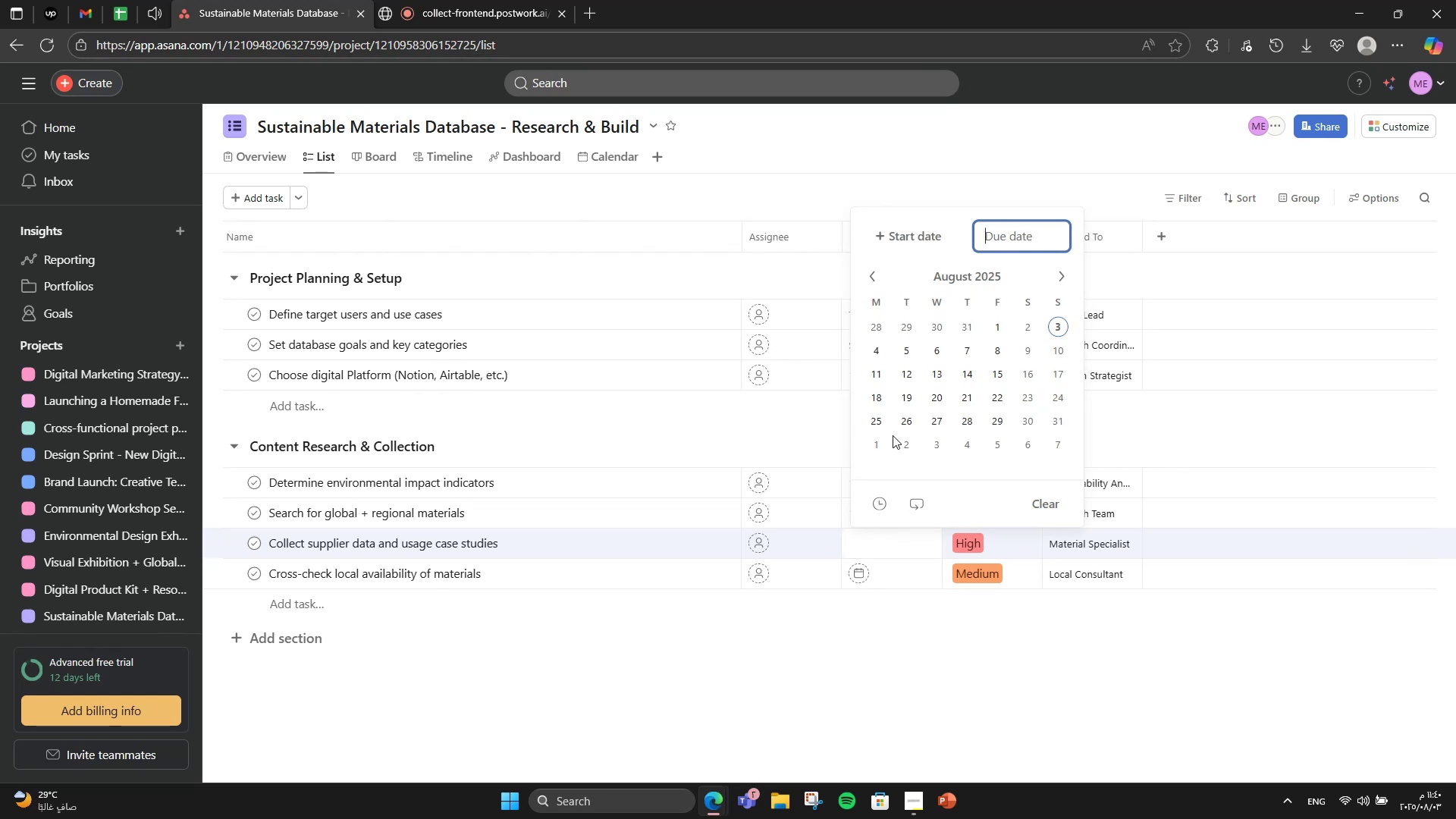 
left_click([891, 391])
 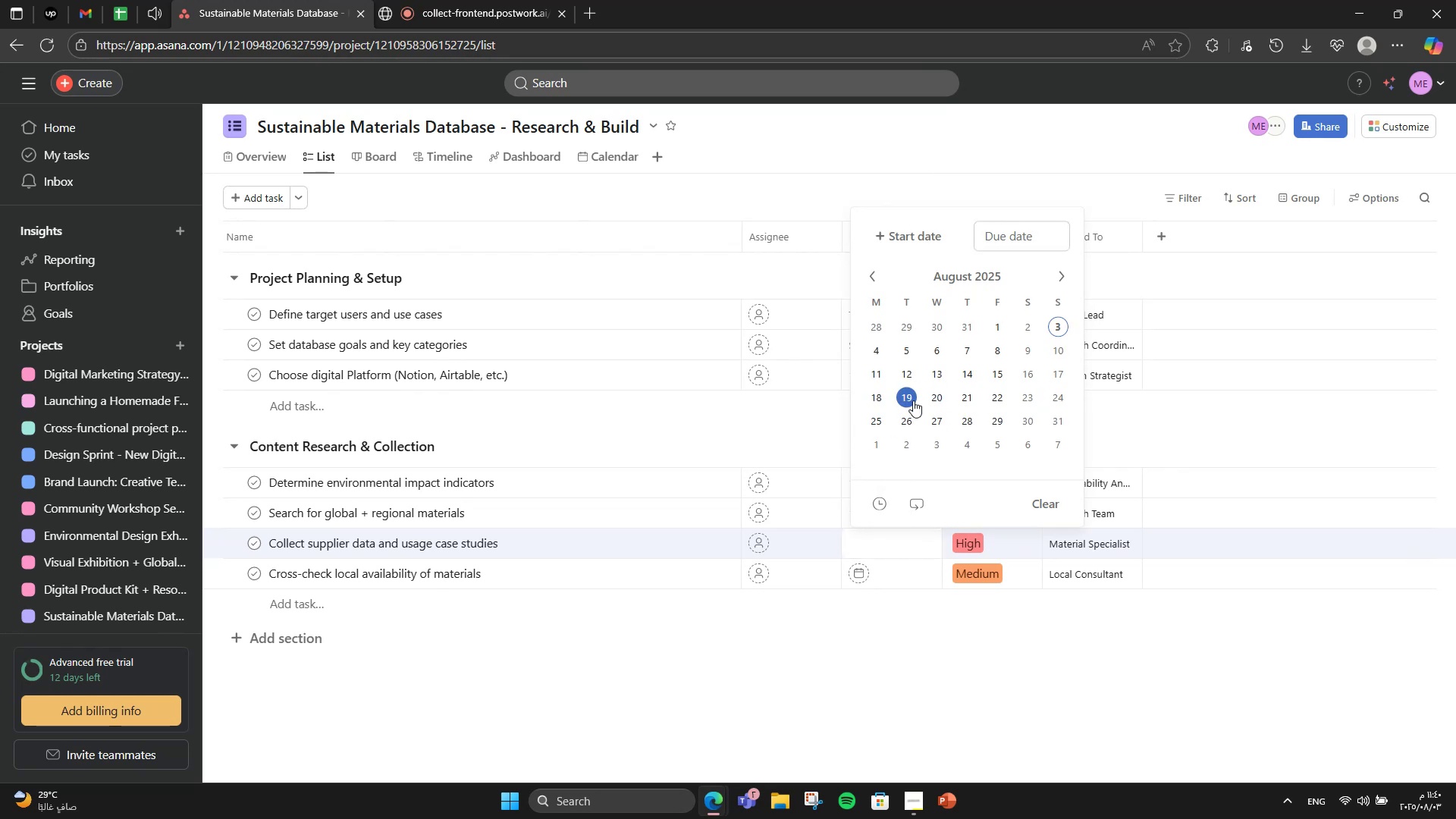 
left_click([898, 400])
 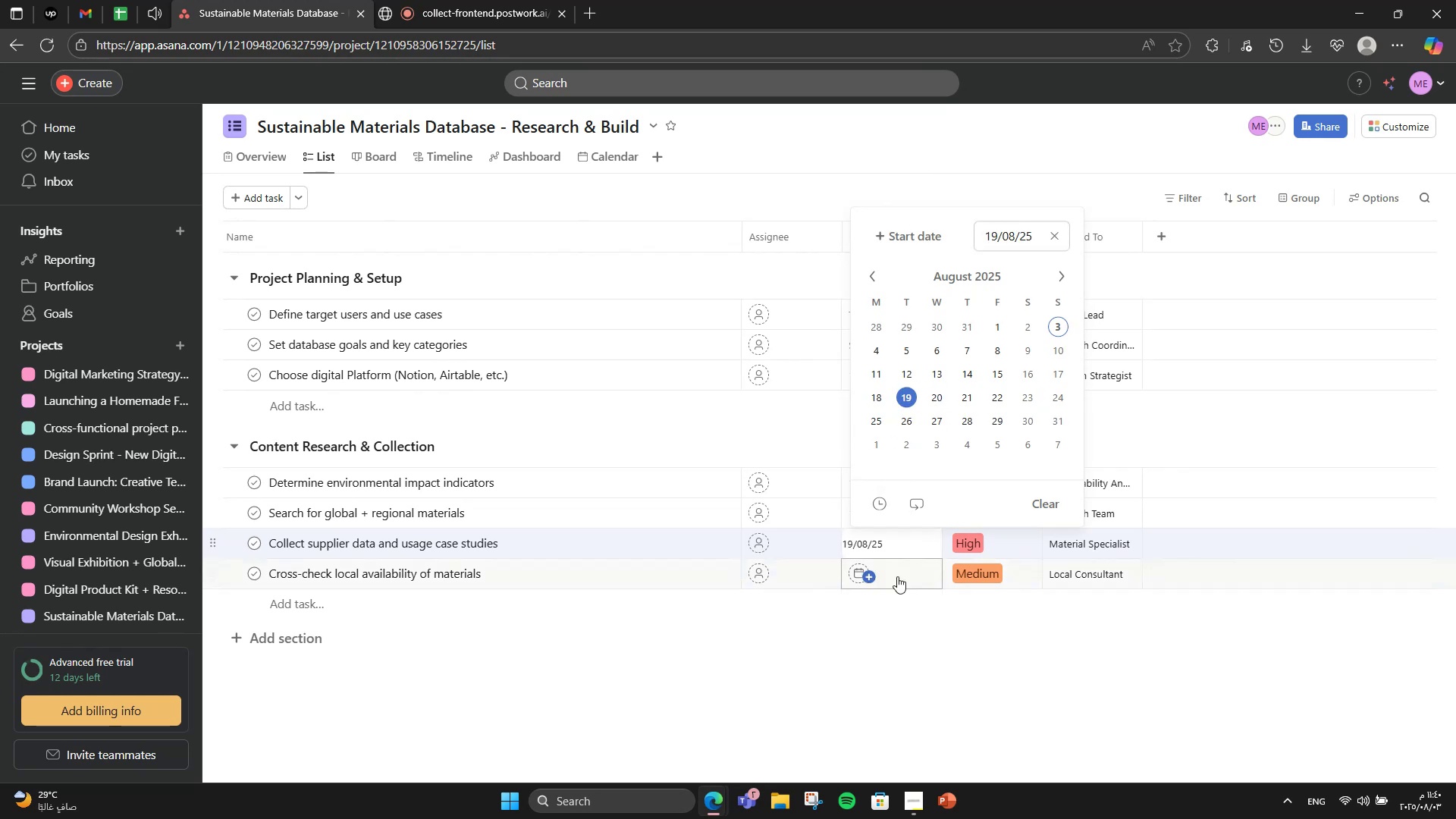 
left_click([895, 583])
 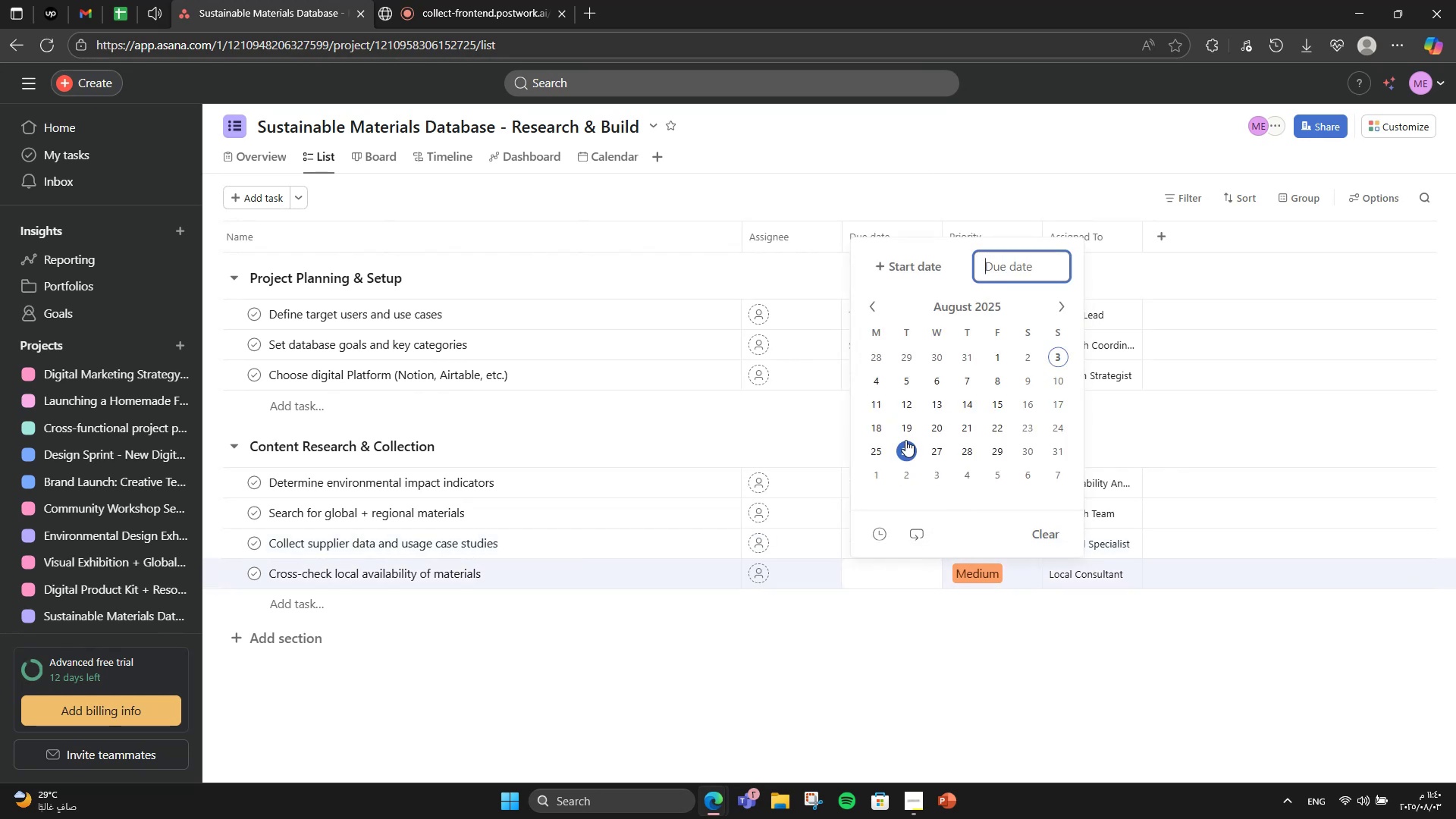 
left_click([965, 423])
 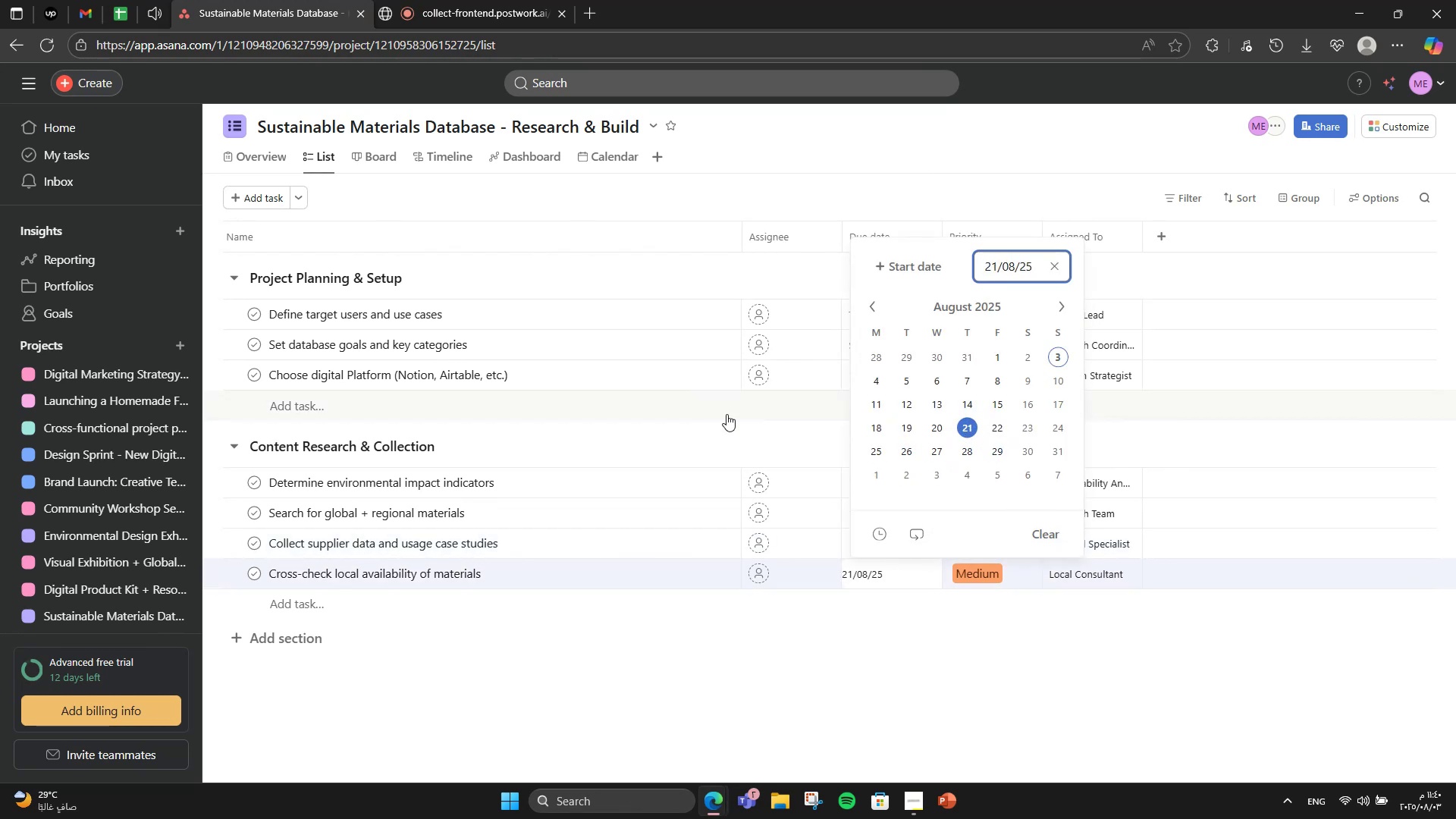 
left_click([748, 426])
 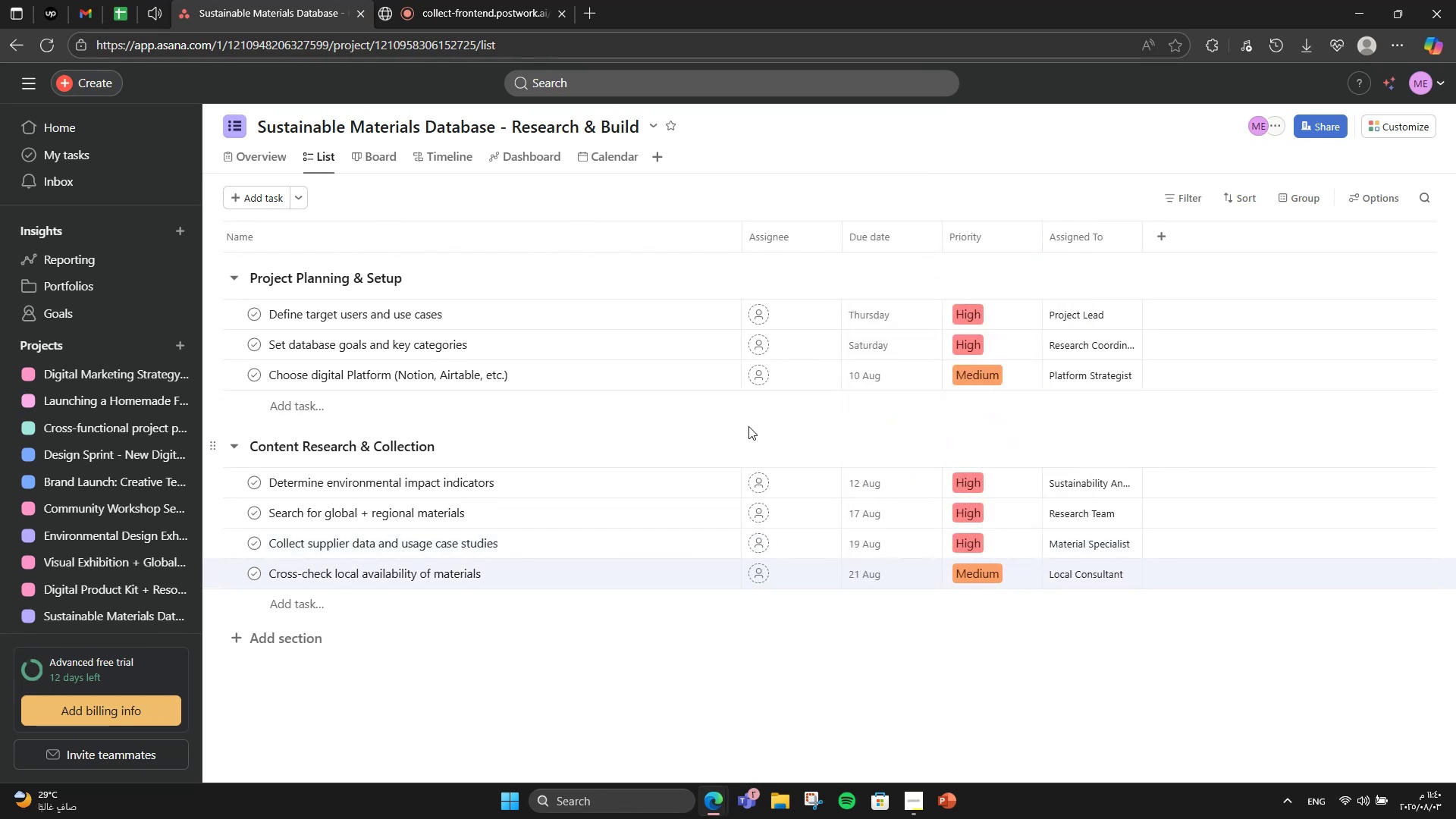 
scroll: coordinate [749, 427], scroll_direction: down, amount: 1.0
 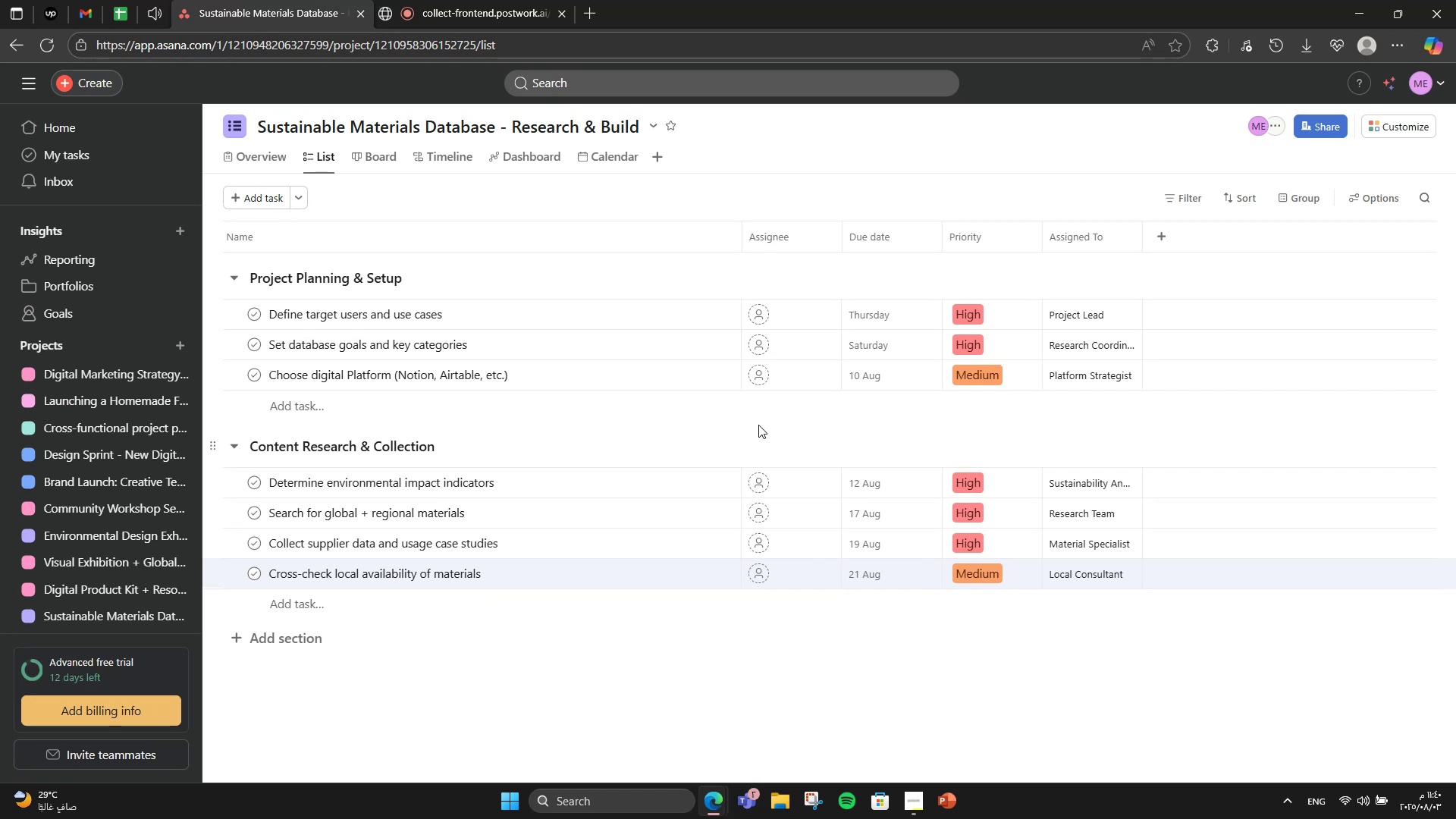 
wait(14.37)
 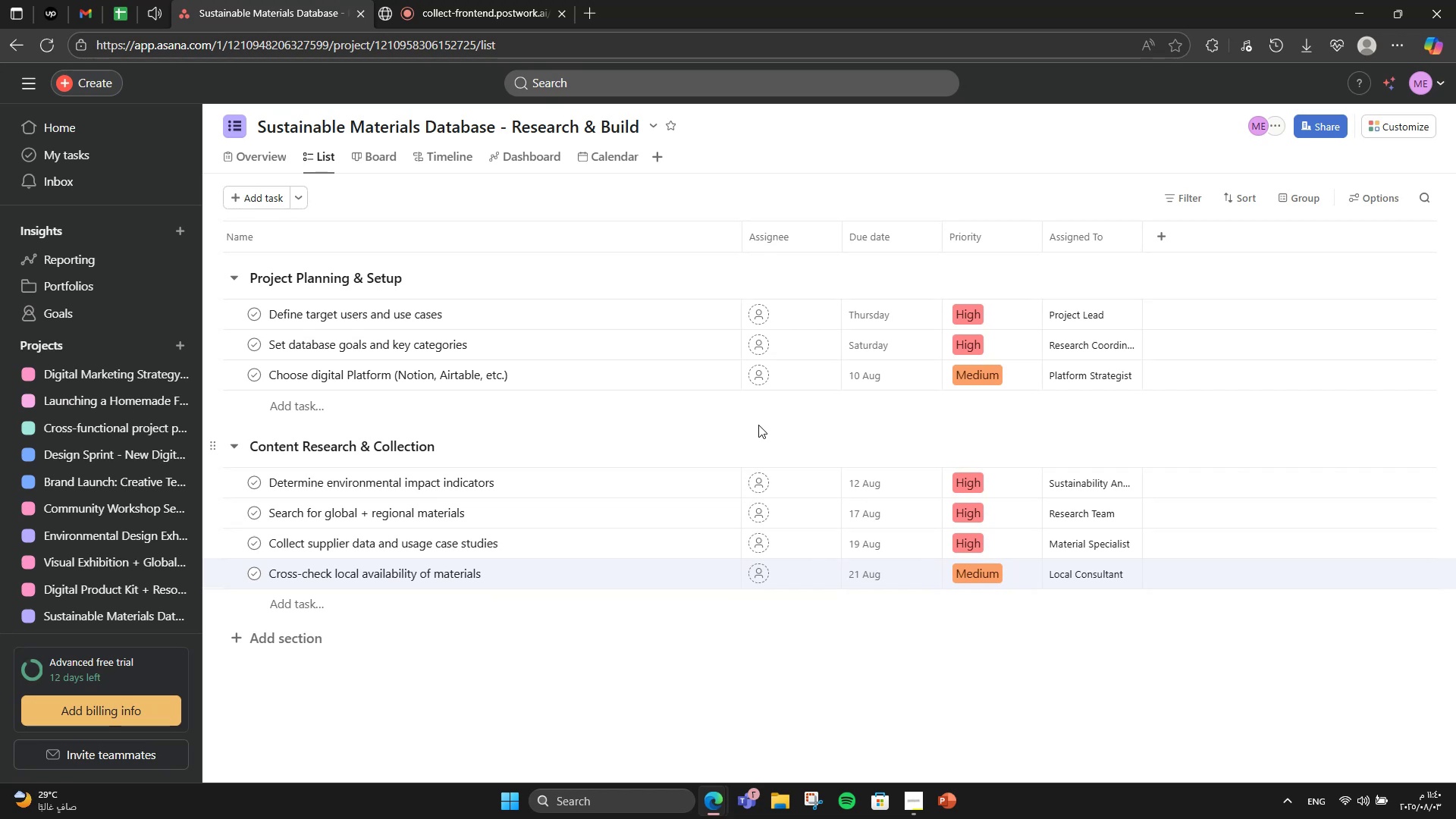 
left_click([323, 641])
 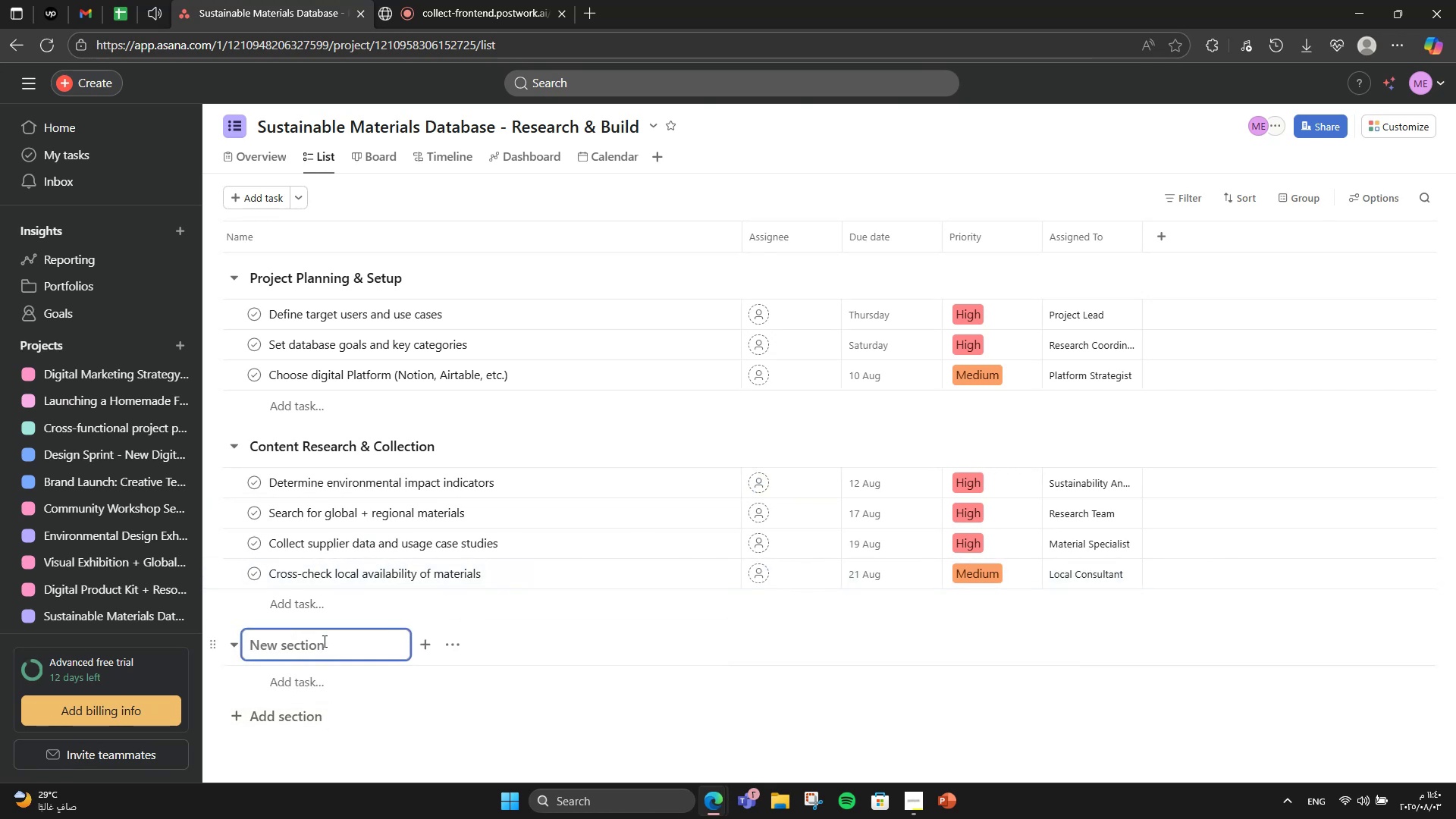 
type(Database Build & )
 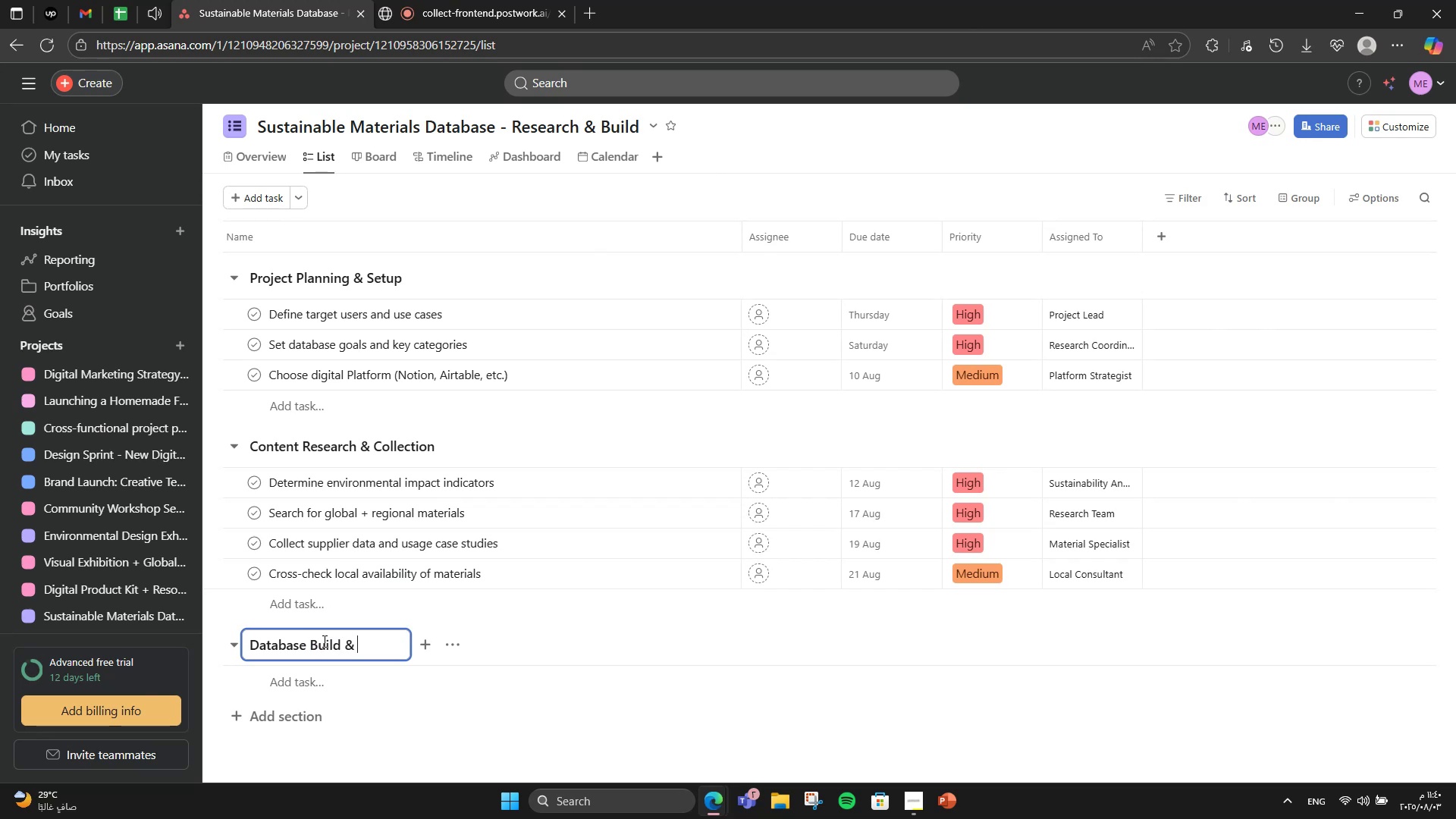 
double_click([924, 805])
 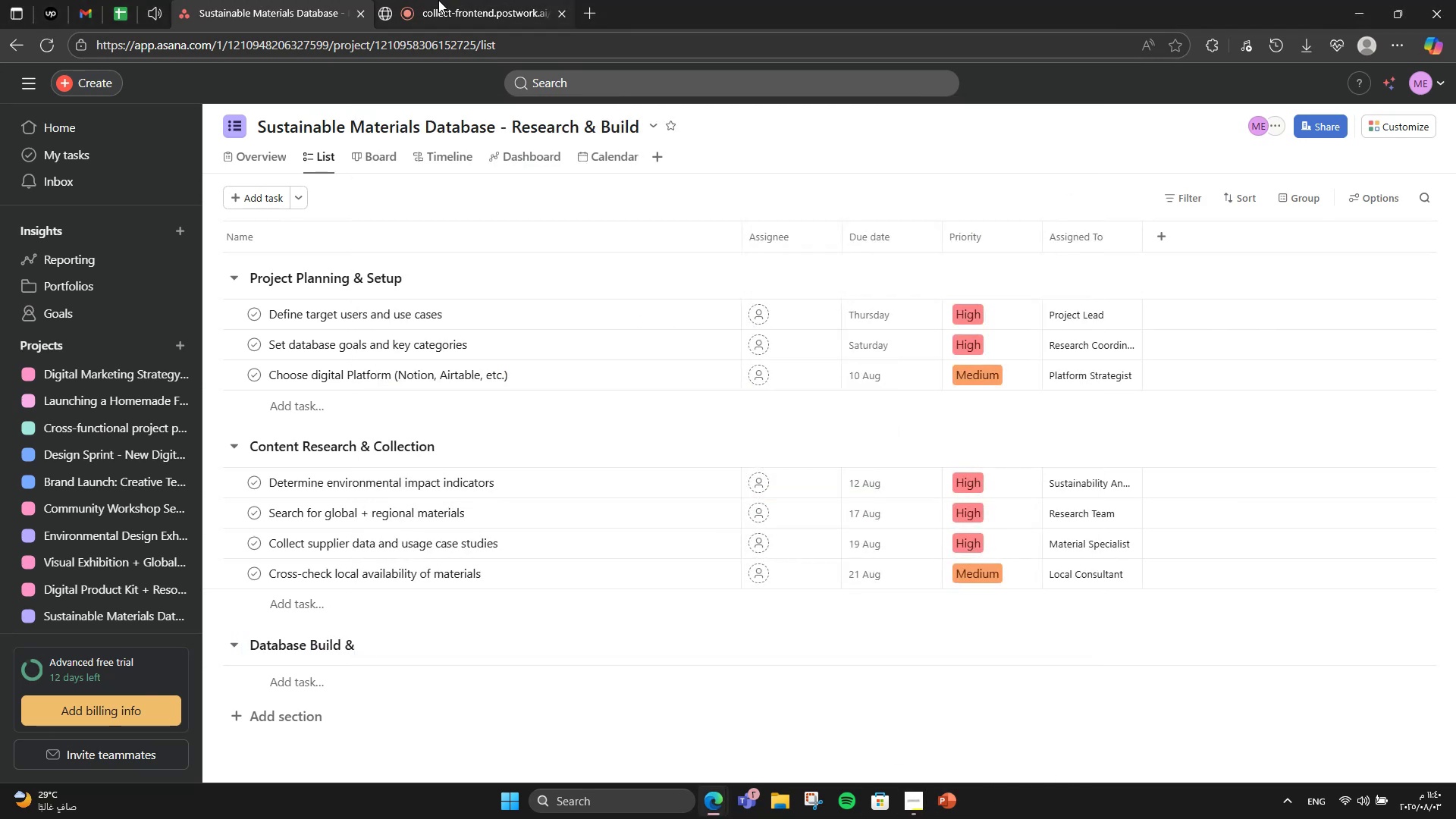 
left_click([438, 0])
 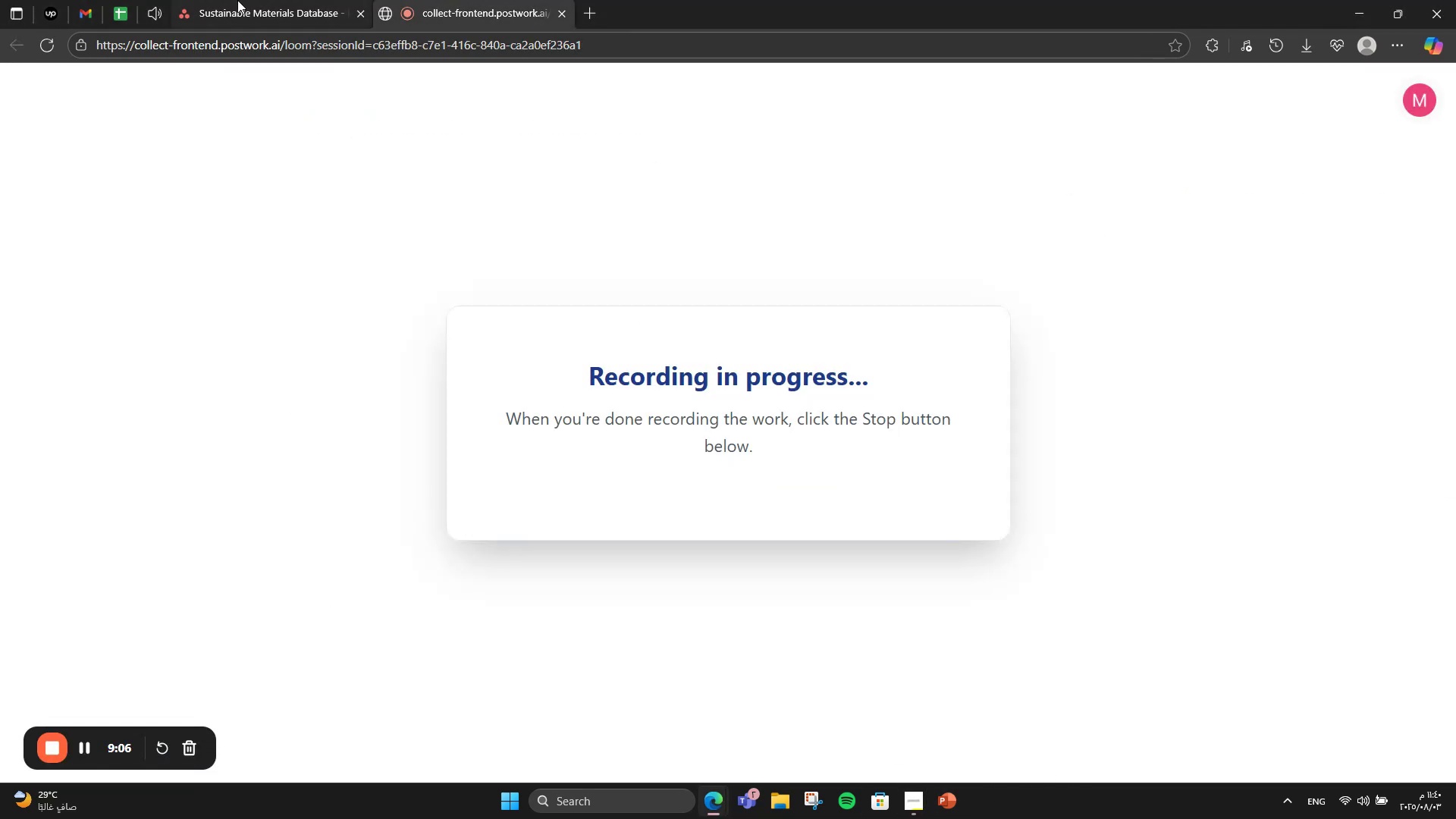 
left_click([237, 0])
 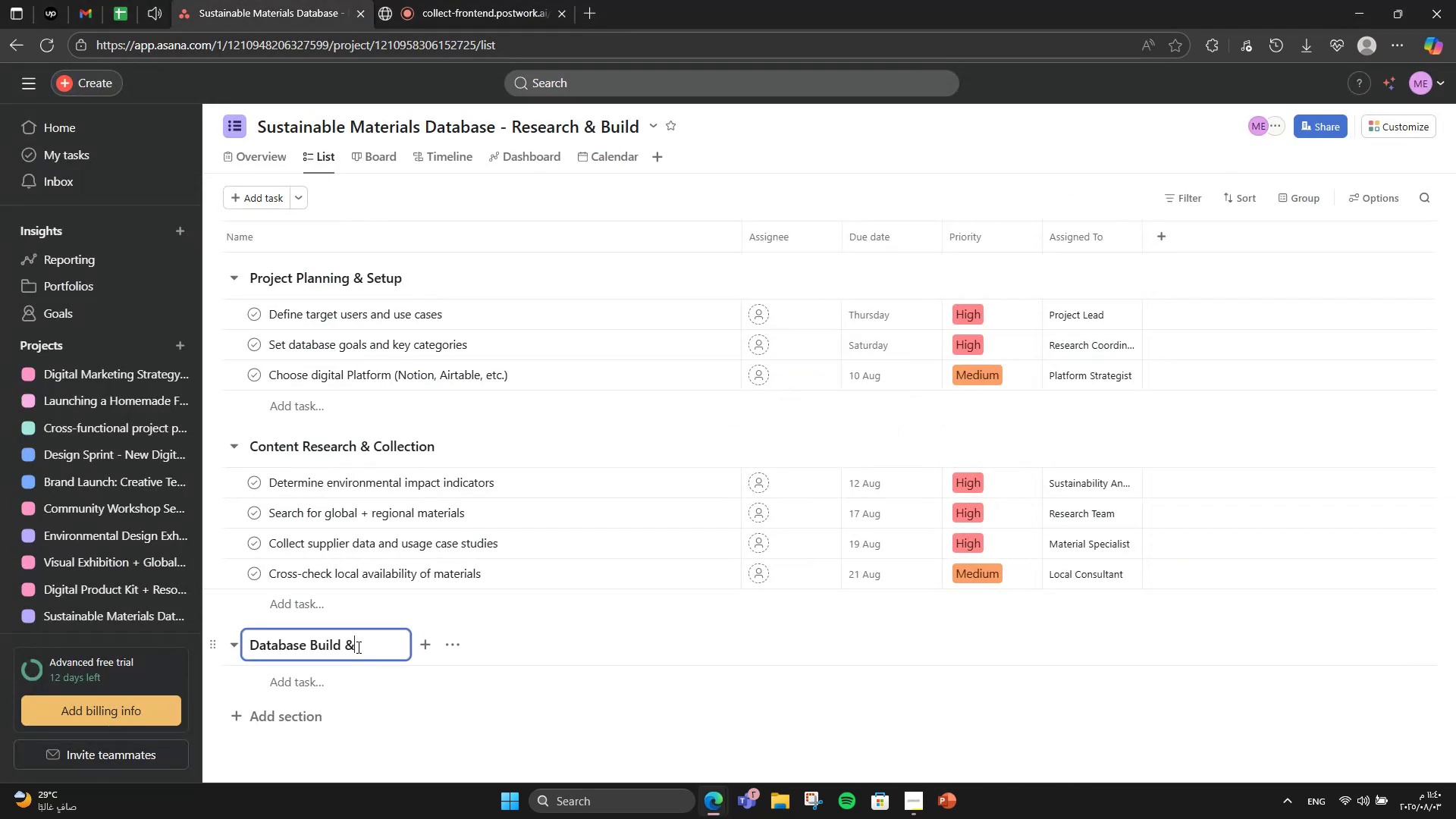 
type( Organization)
 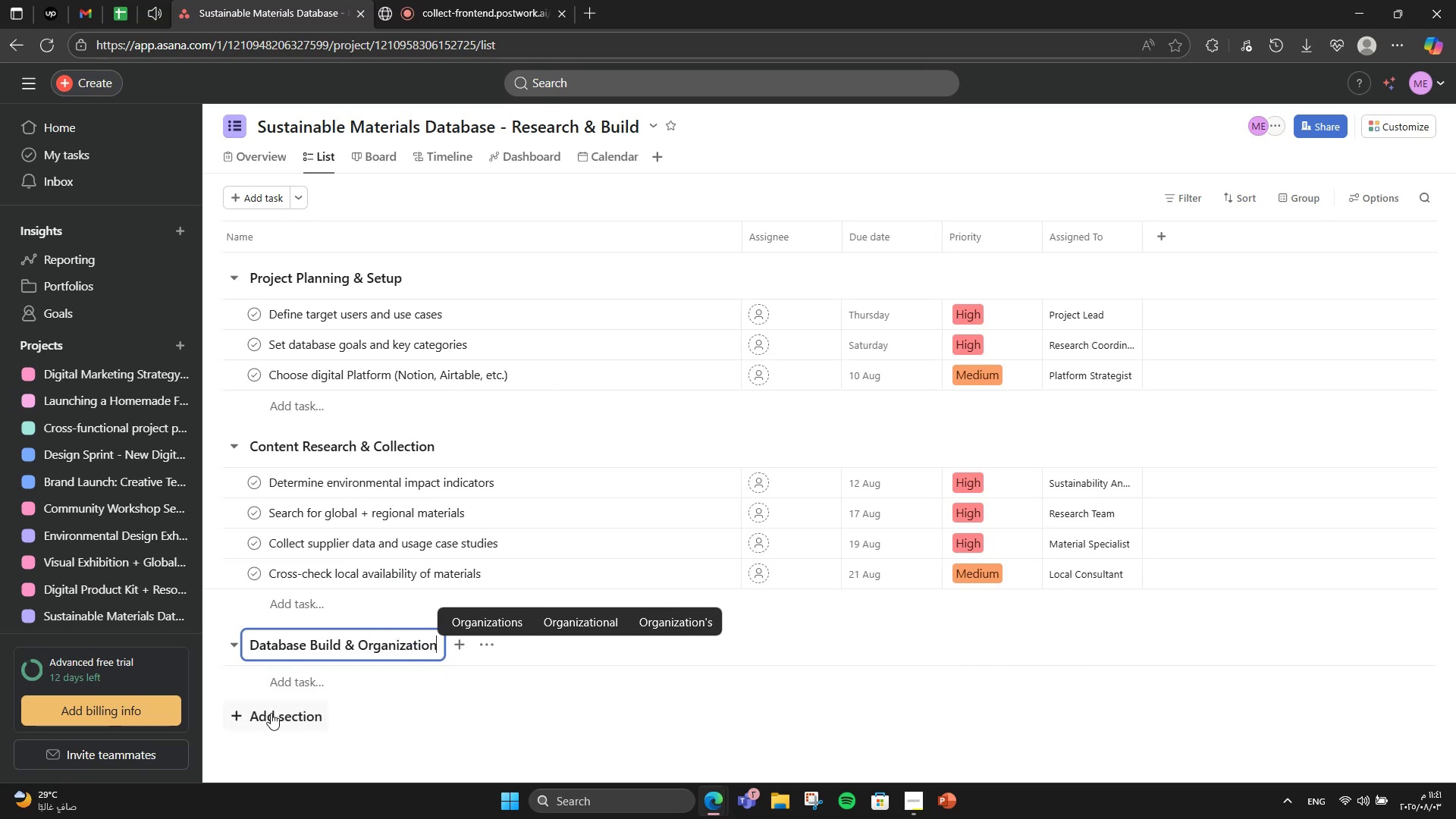 
left_click([290, 691])
 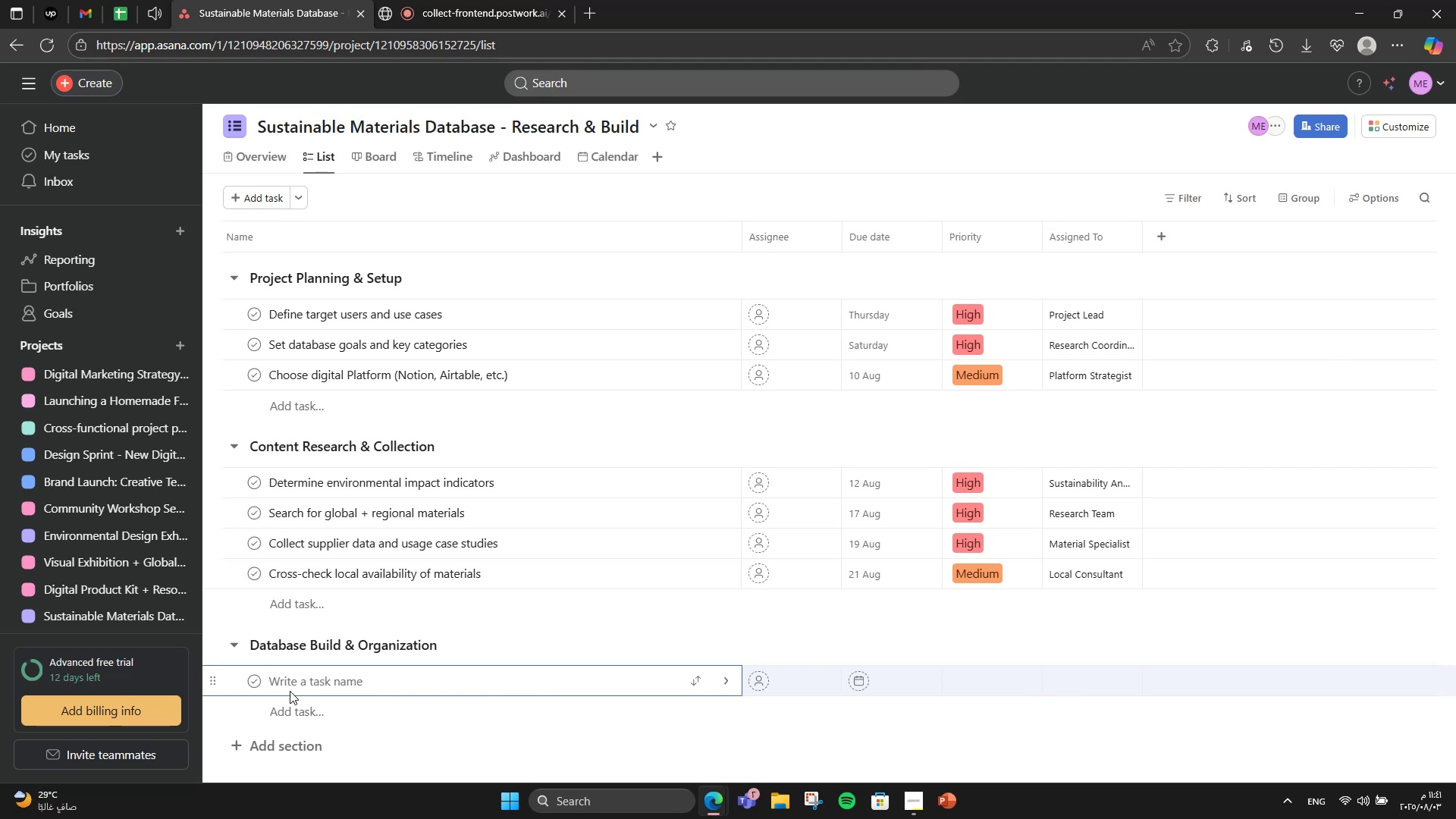 
type(Create database layout and filtering structure)
 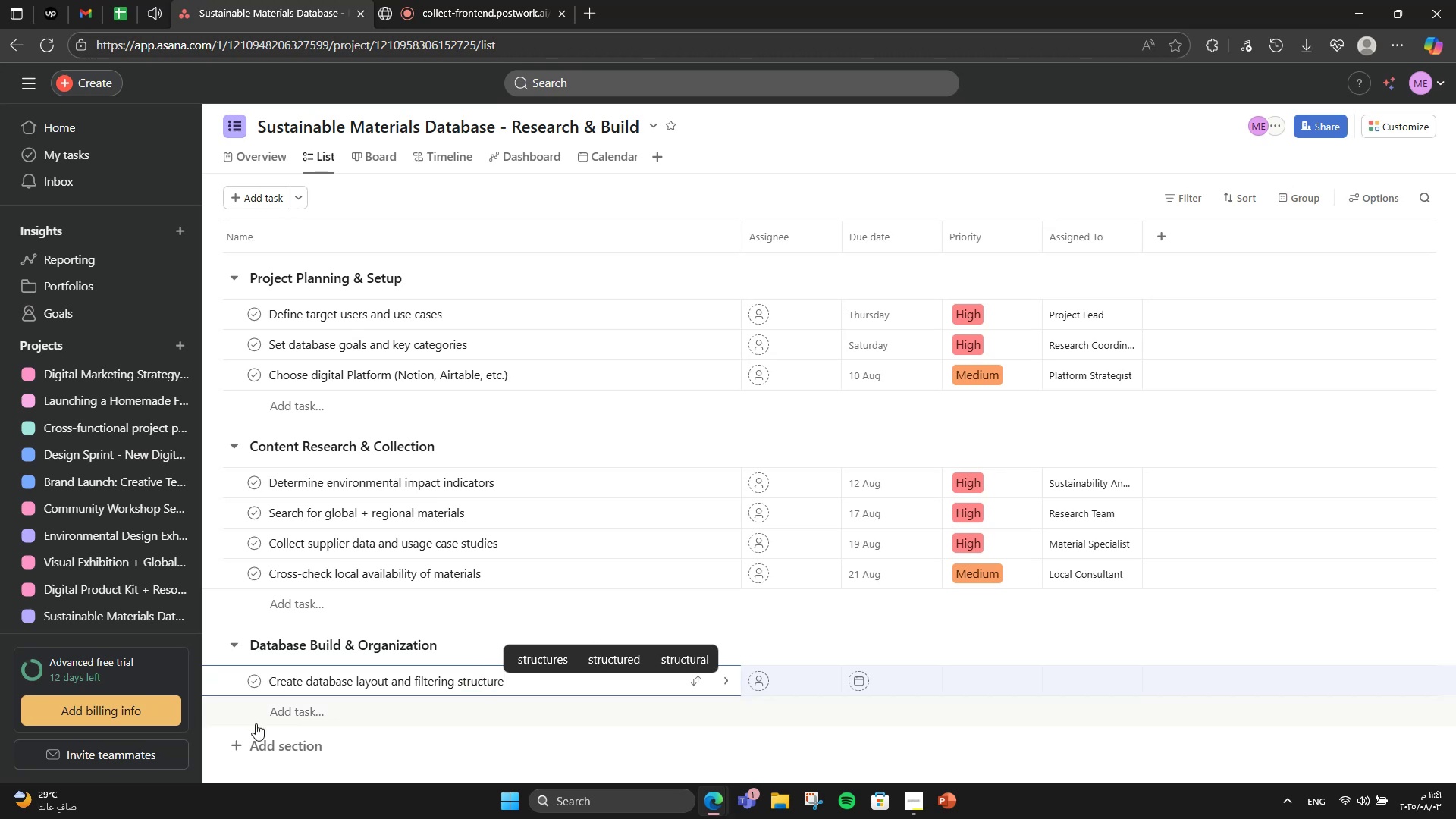 
left_click([284, 709])
 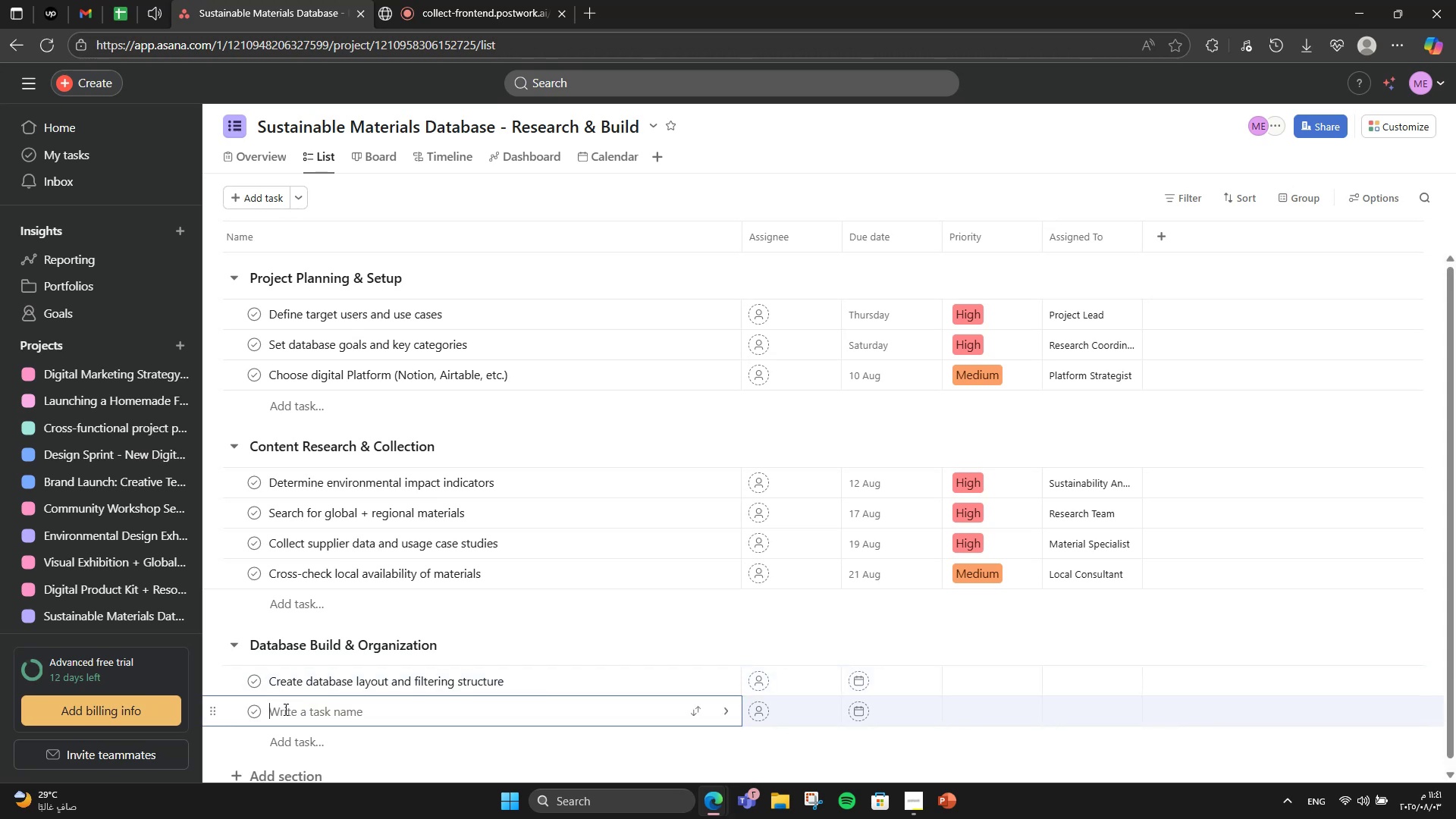 
type(Add photoss)
key(Backspace)
key(Backspace)
type(s )
key(Backspace)
type(, datasheets, and sourcing info)
 